 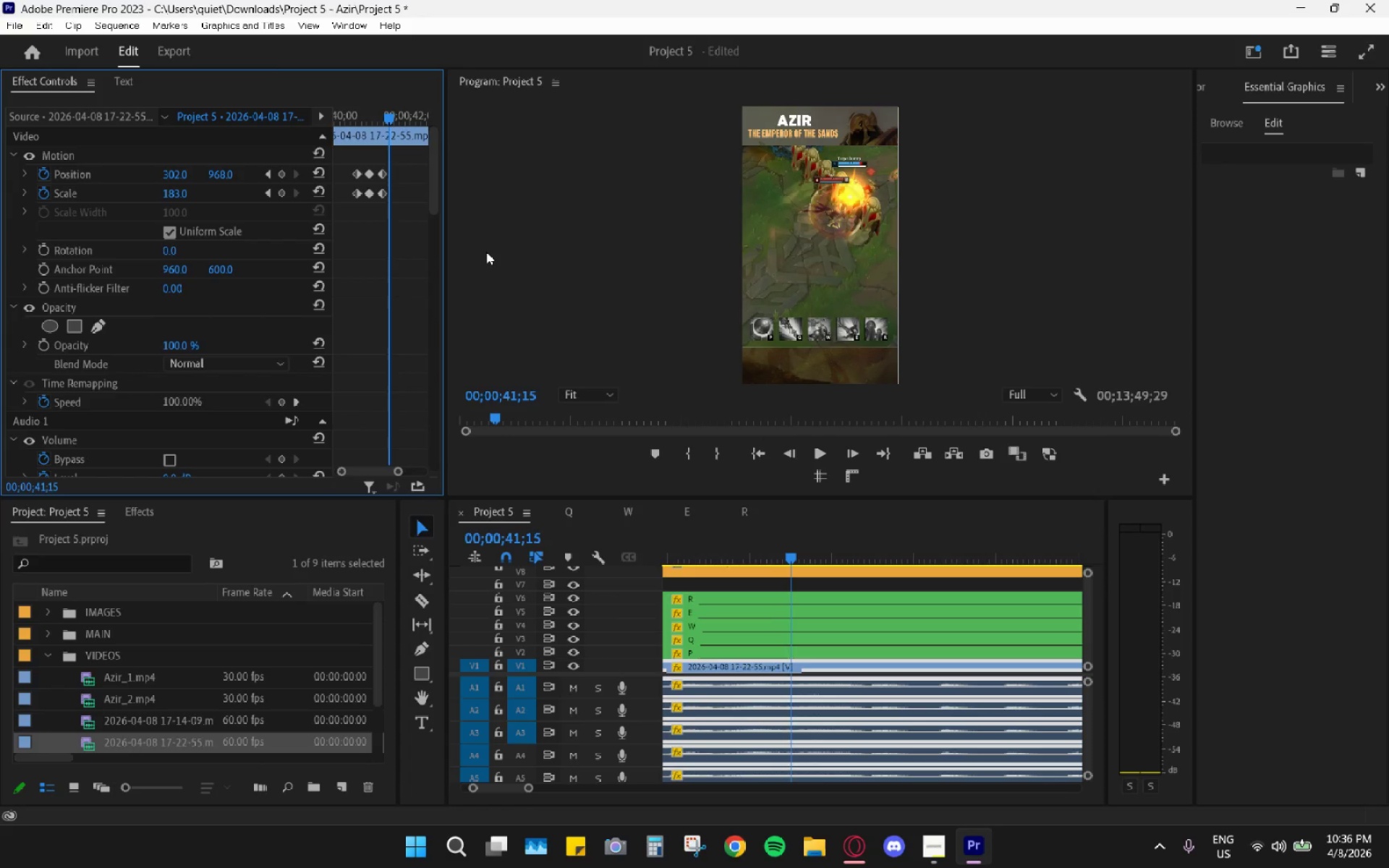 
key(ArrowRight)
 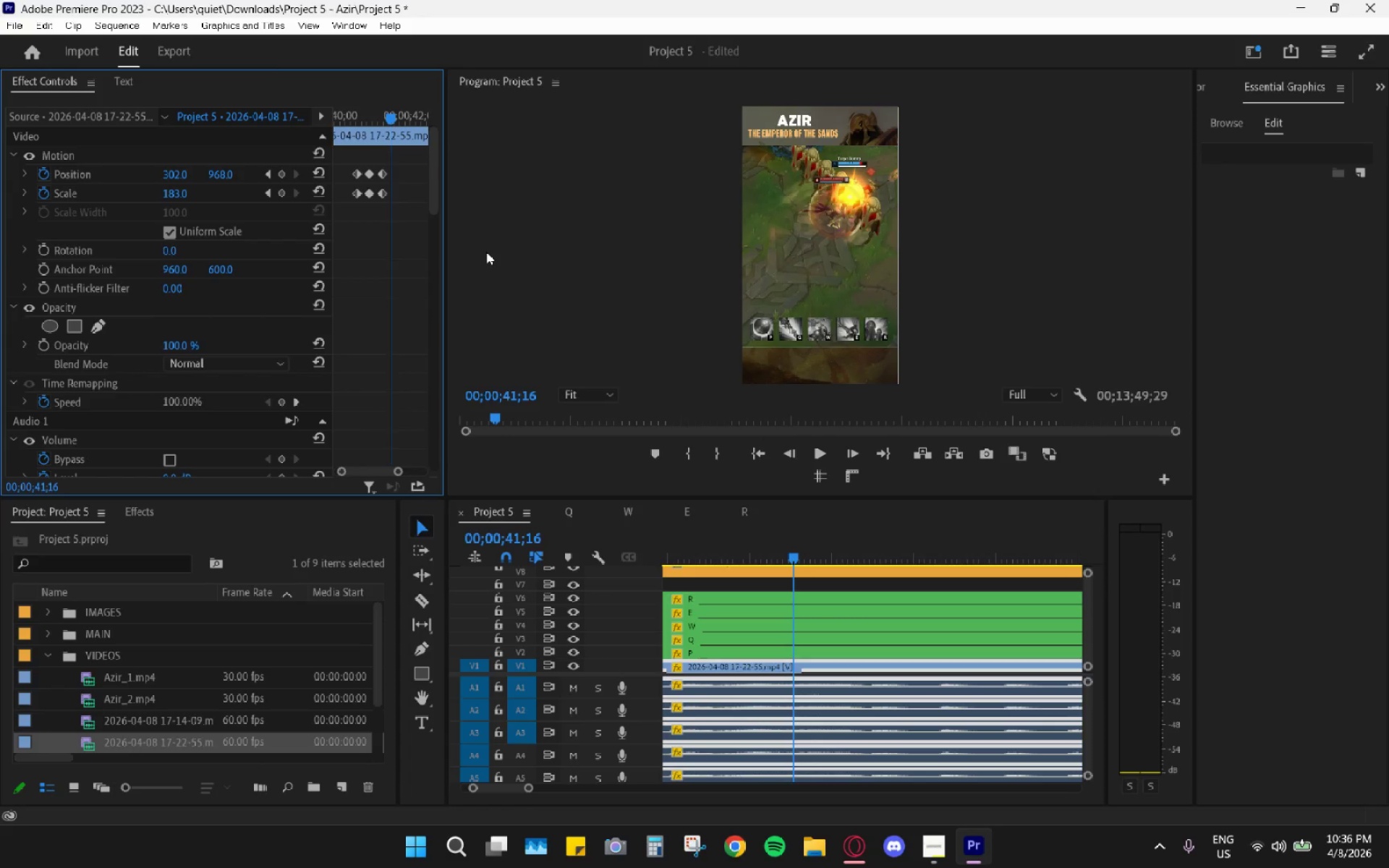 
key(ArrowRight)
 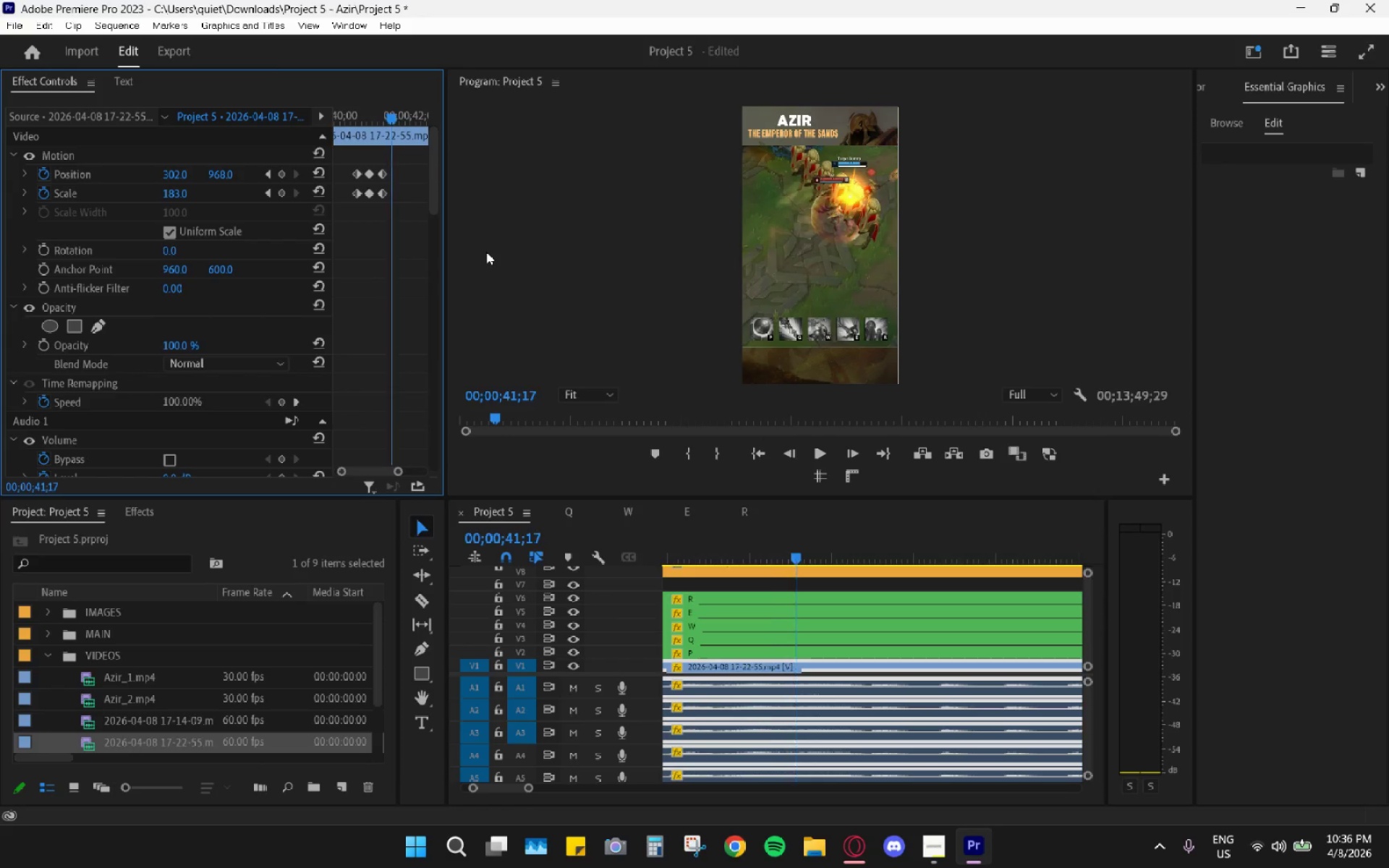 
key(ArrowRight)
 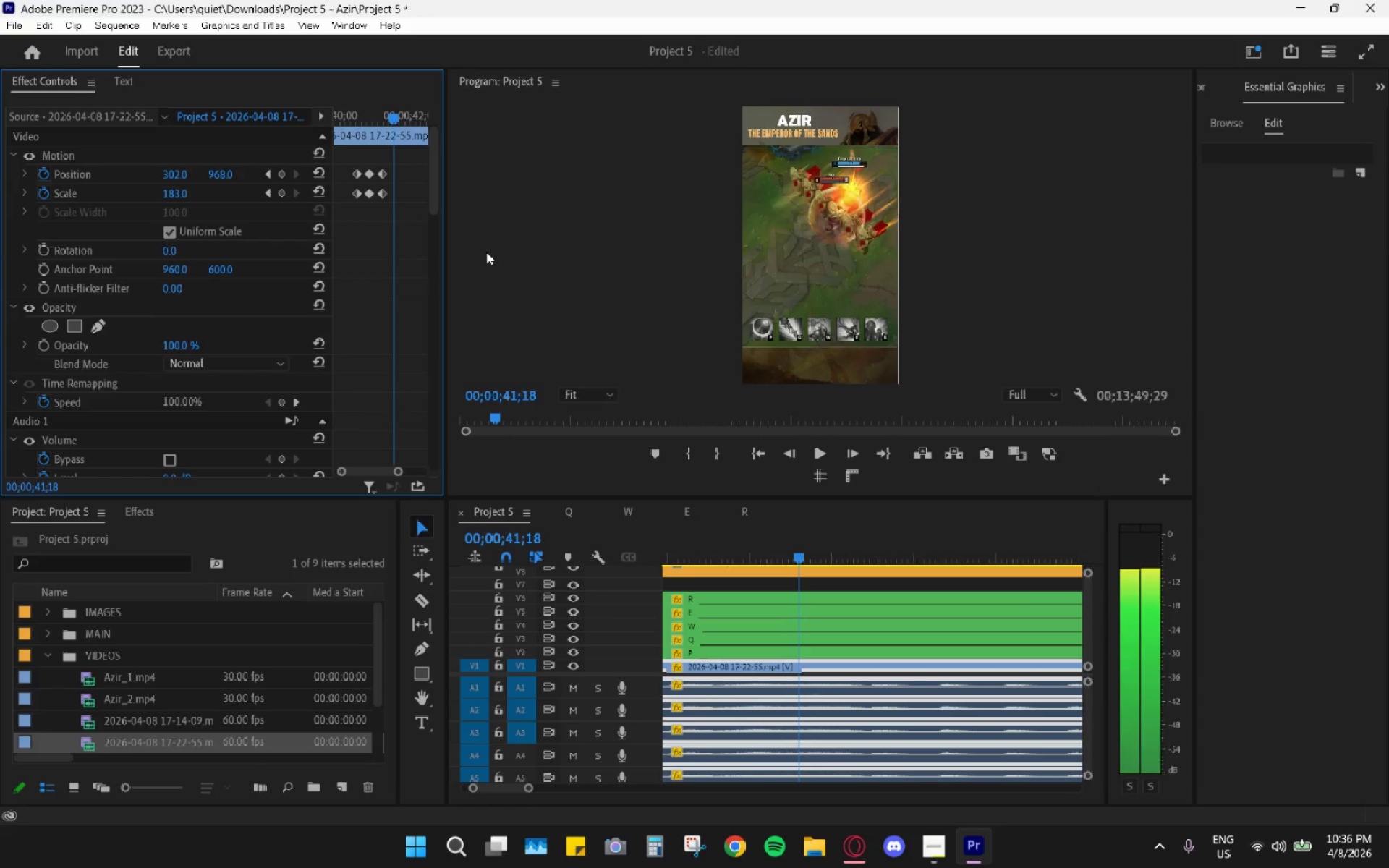 
key(ArrowRight)
 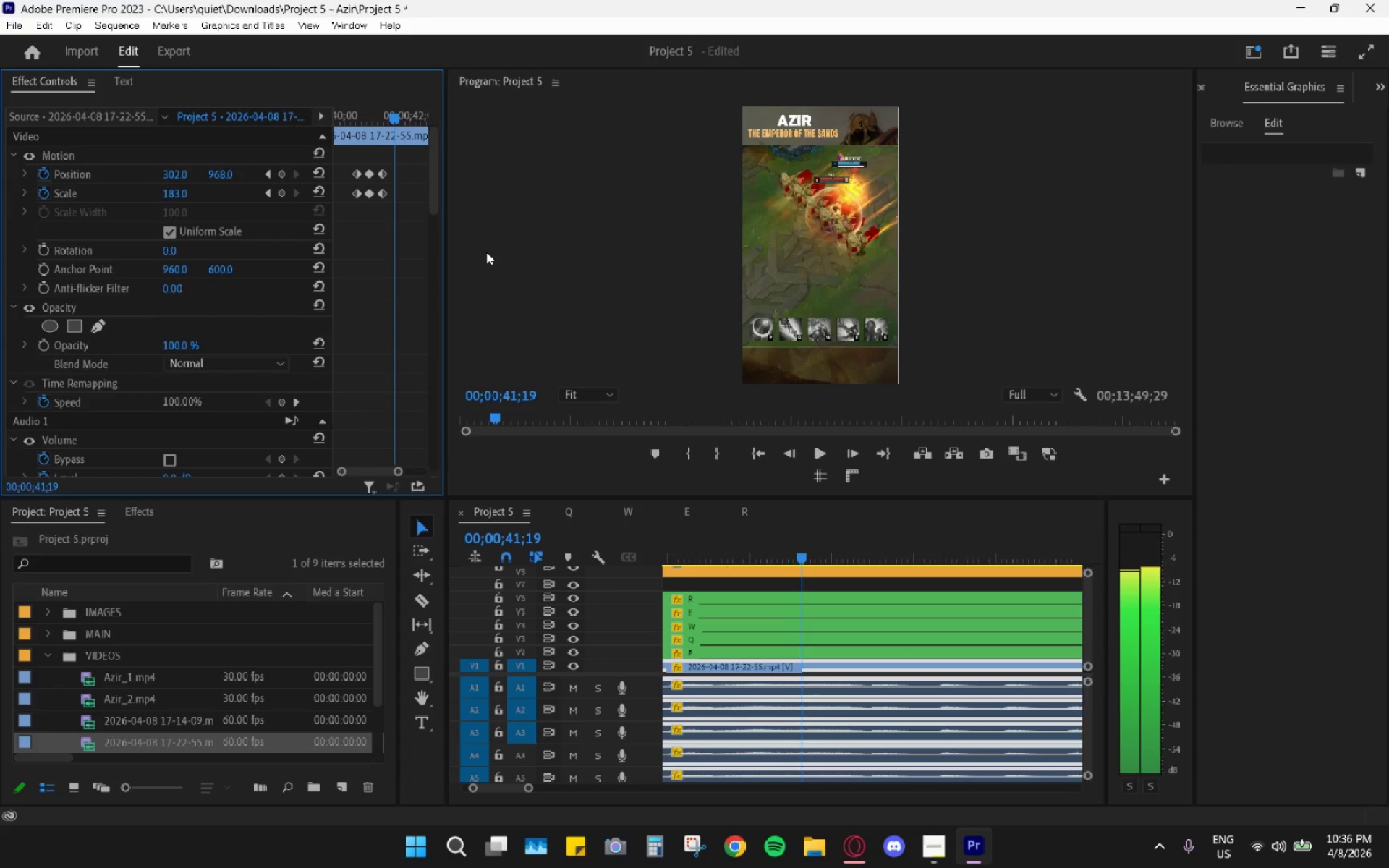 
key(ArrowRight)
 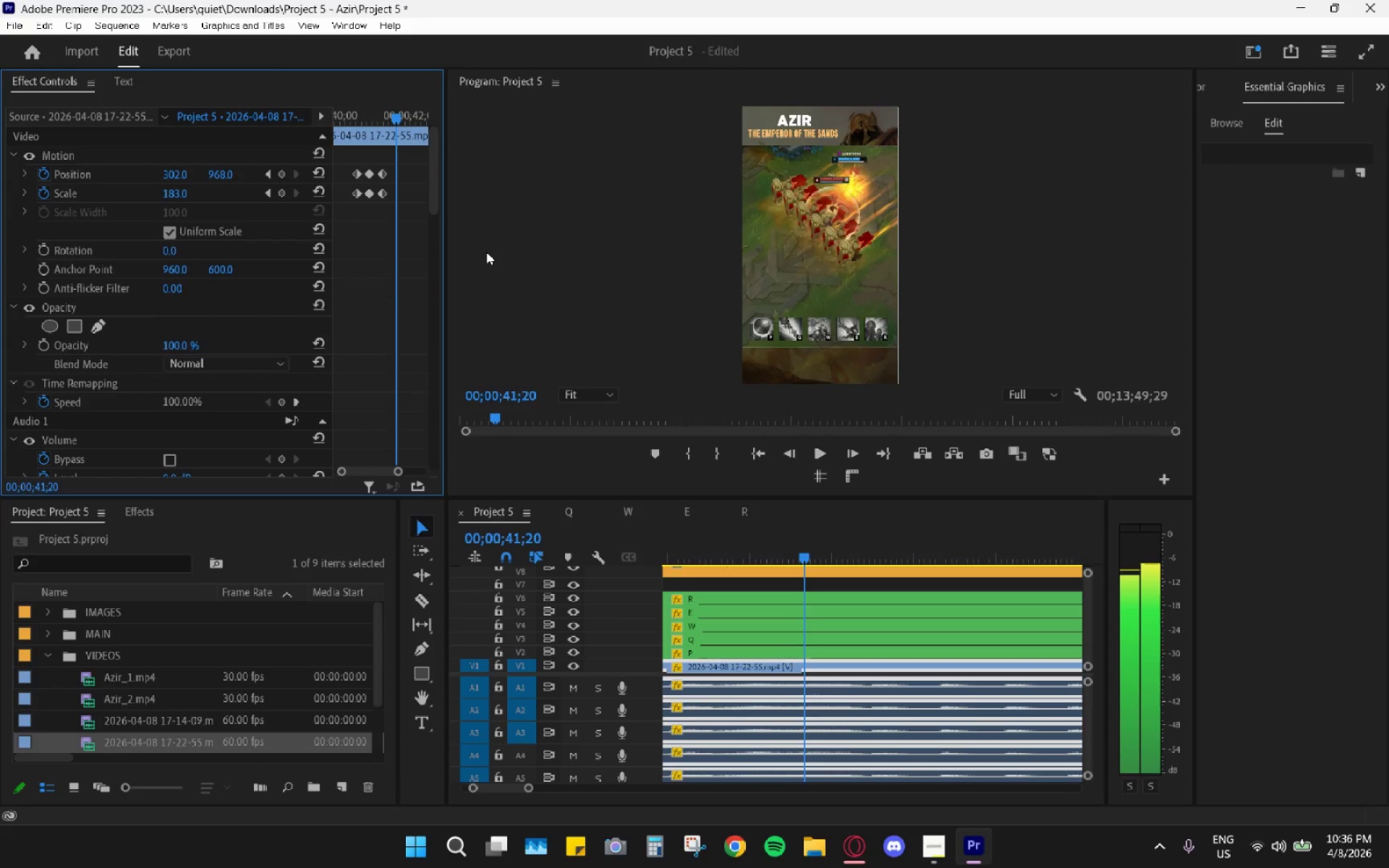 
key(ArrowRight)
 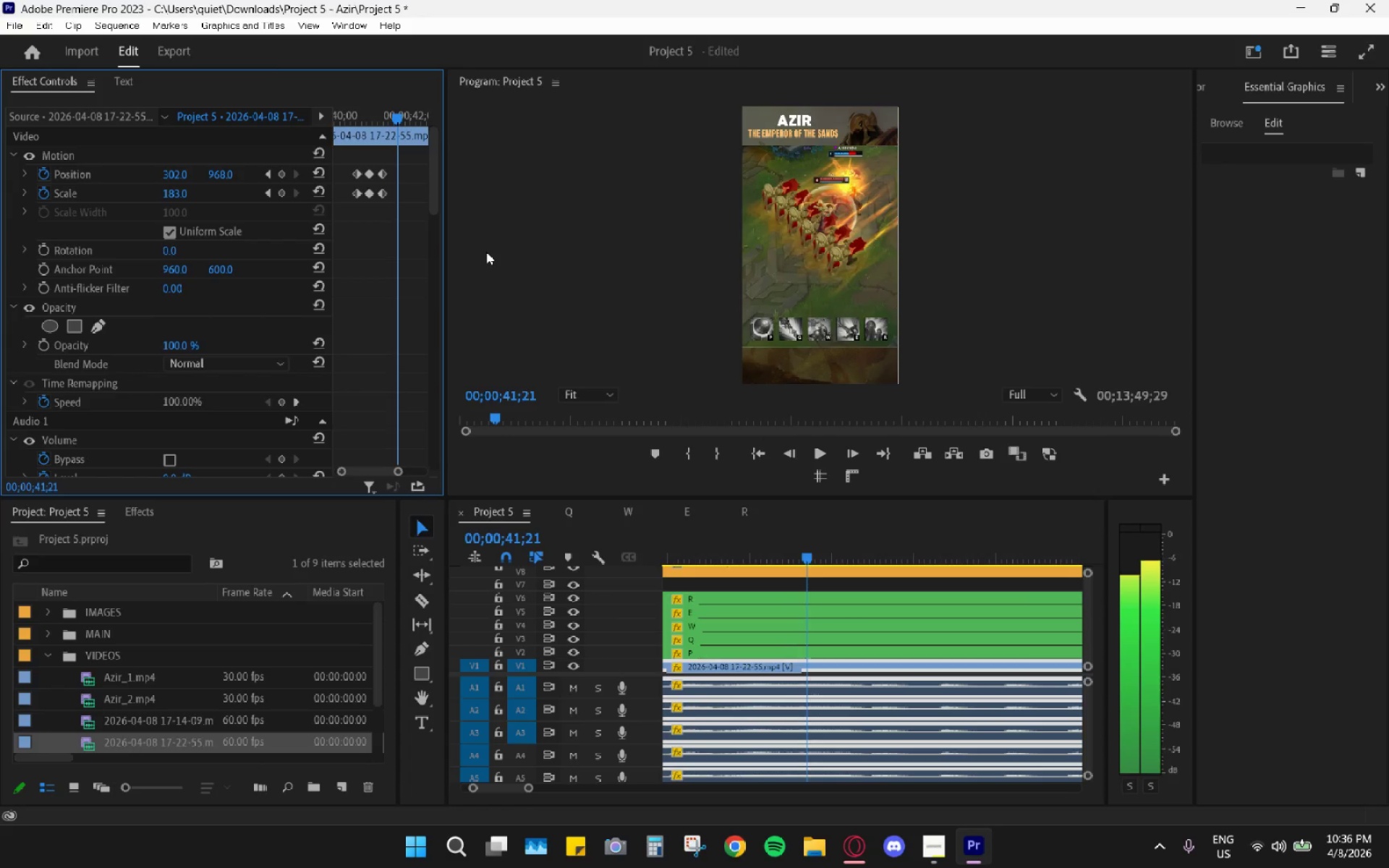 
key(ArrowRight)
 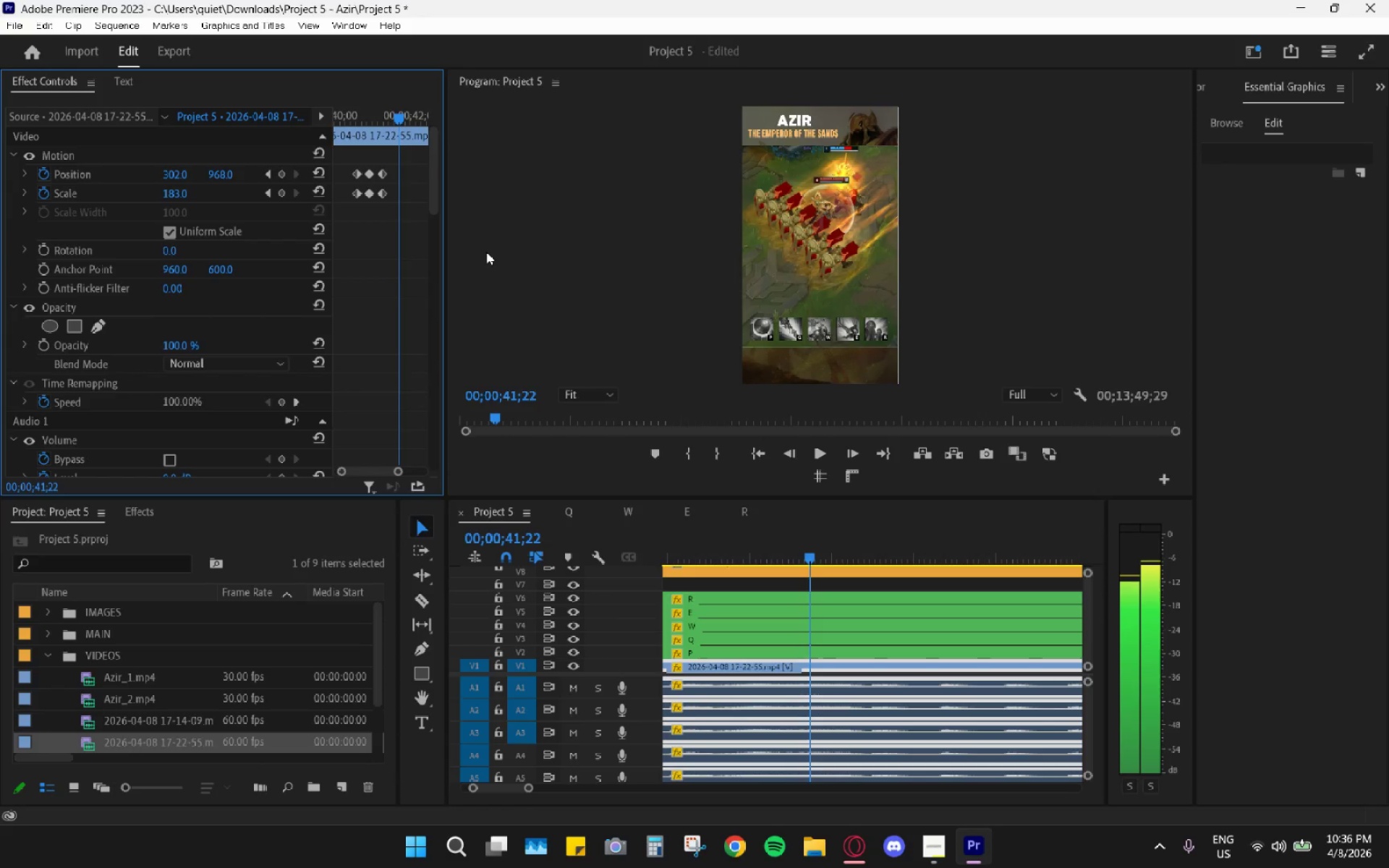 
key(ArrowRight)
 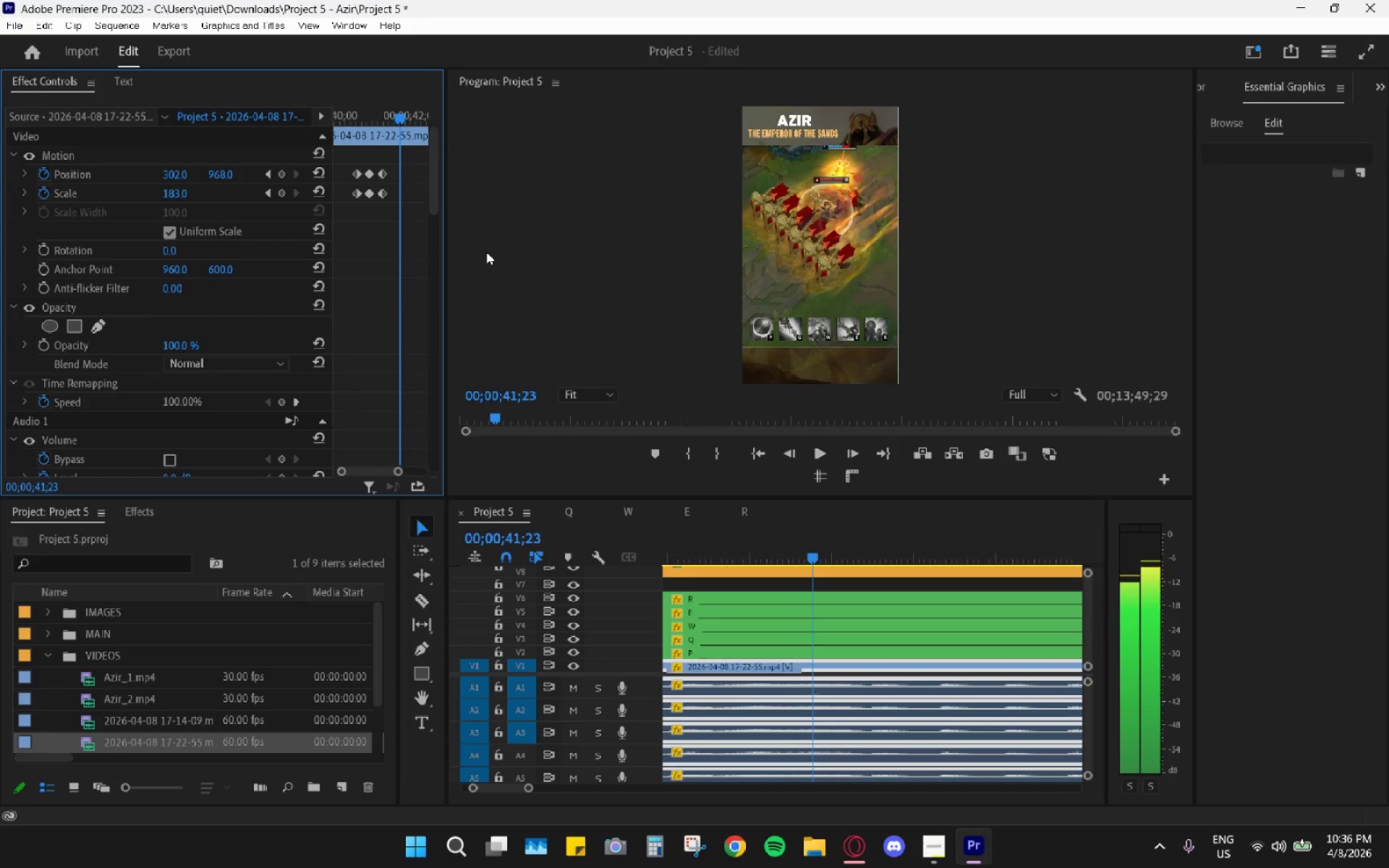 
key(ArrowRight)
 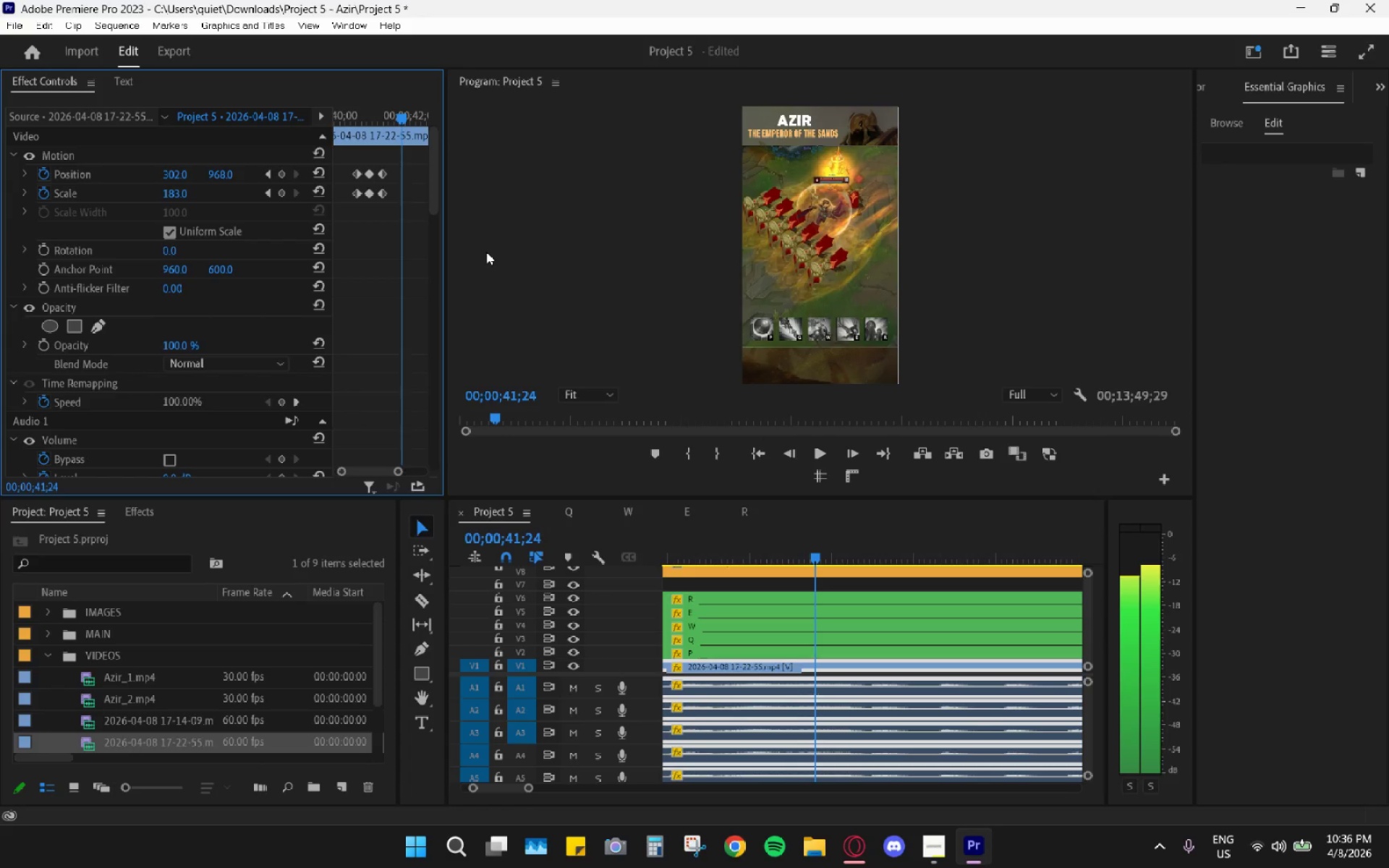 
key(ArrowRight)
 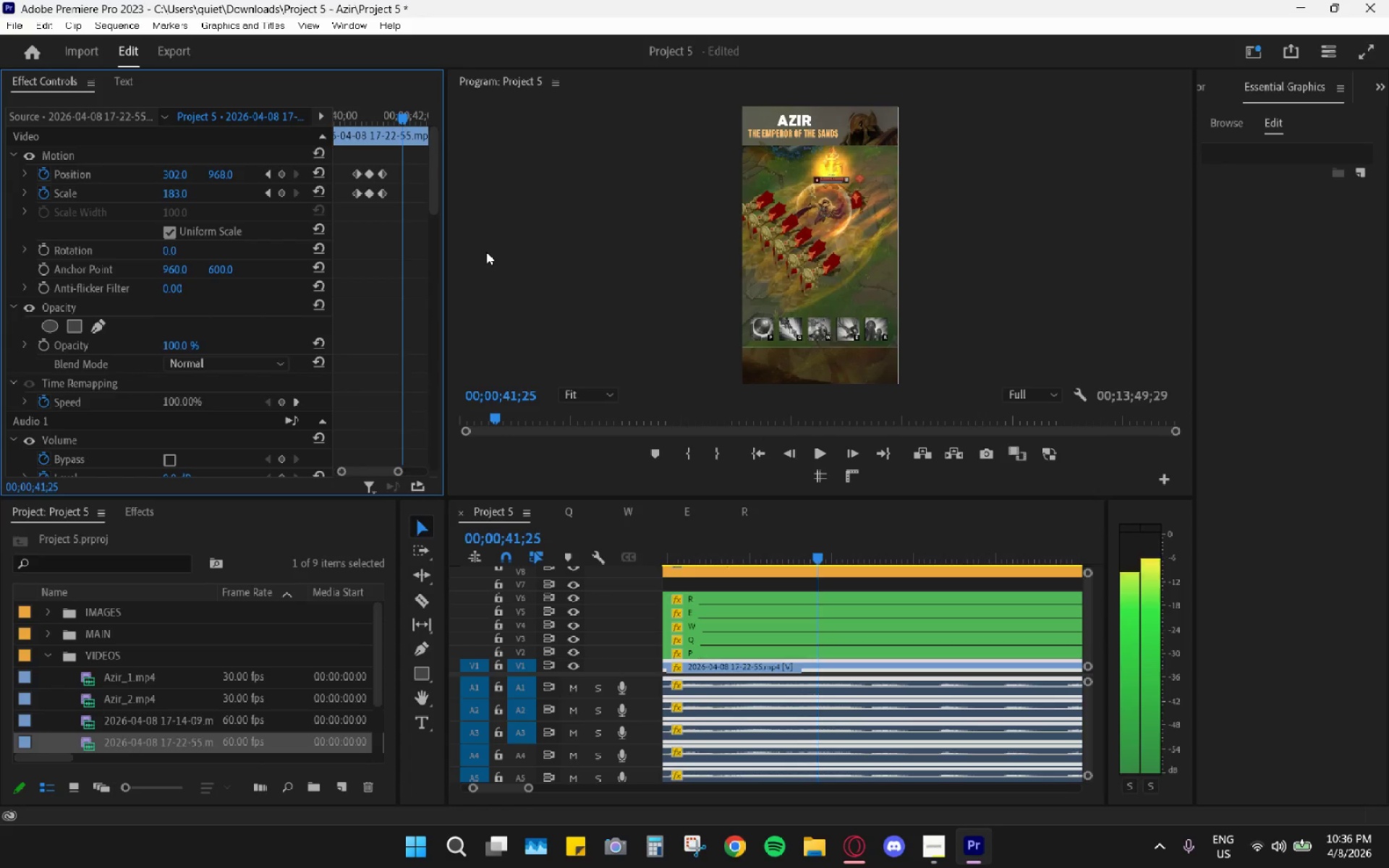 
key(ArrowRight)
 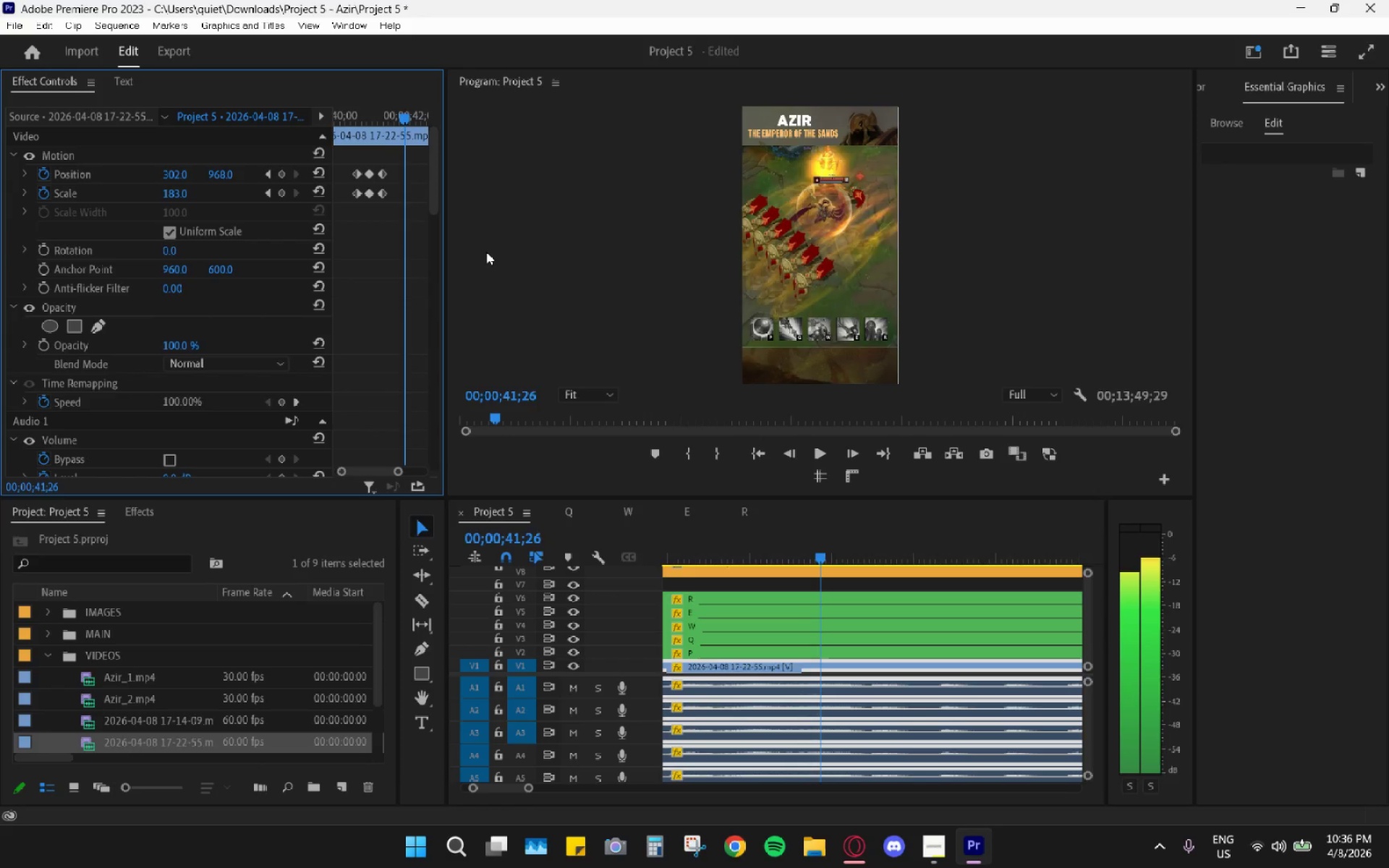 
key(ArrowRight)
 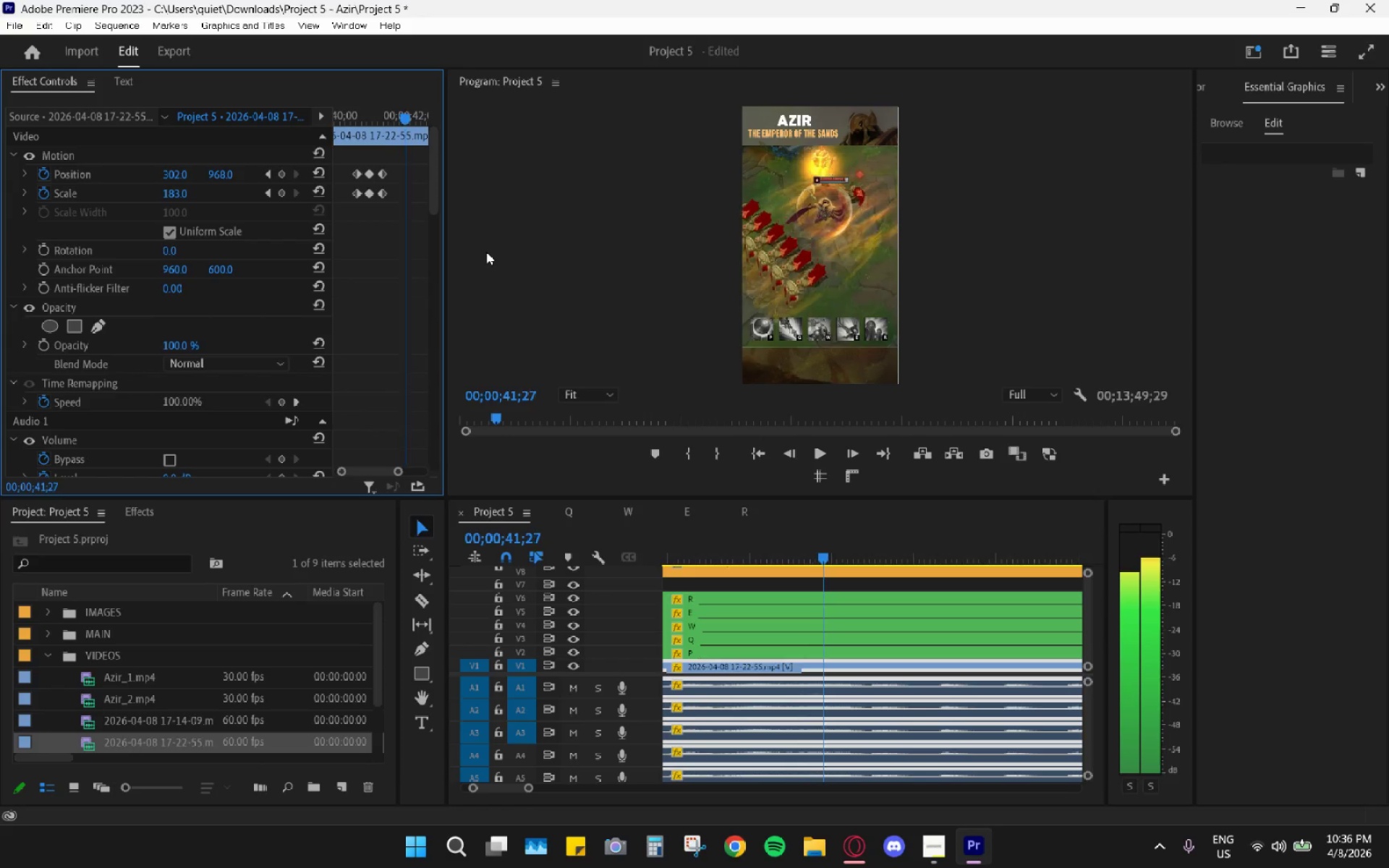 
key(ArrowRight)
 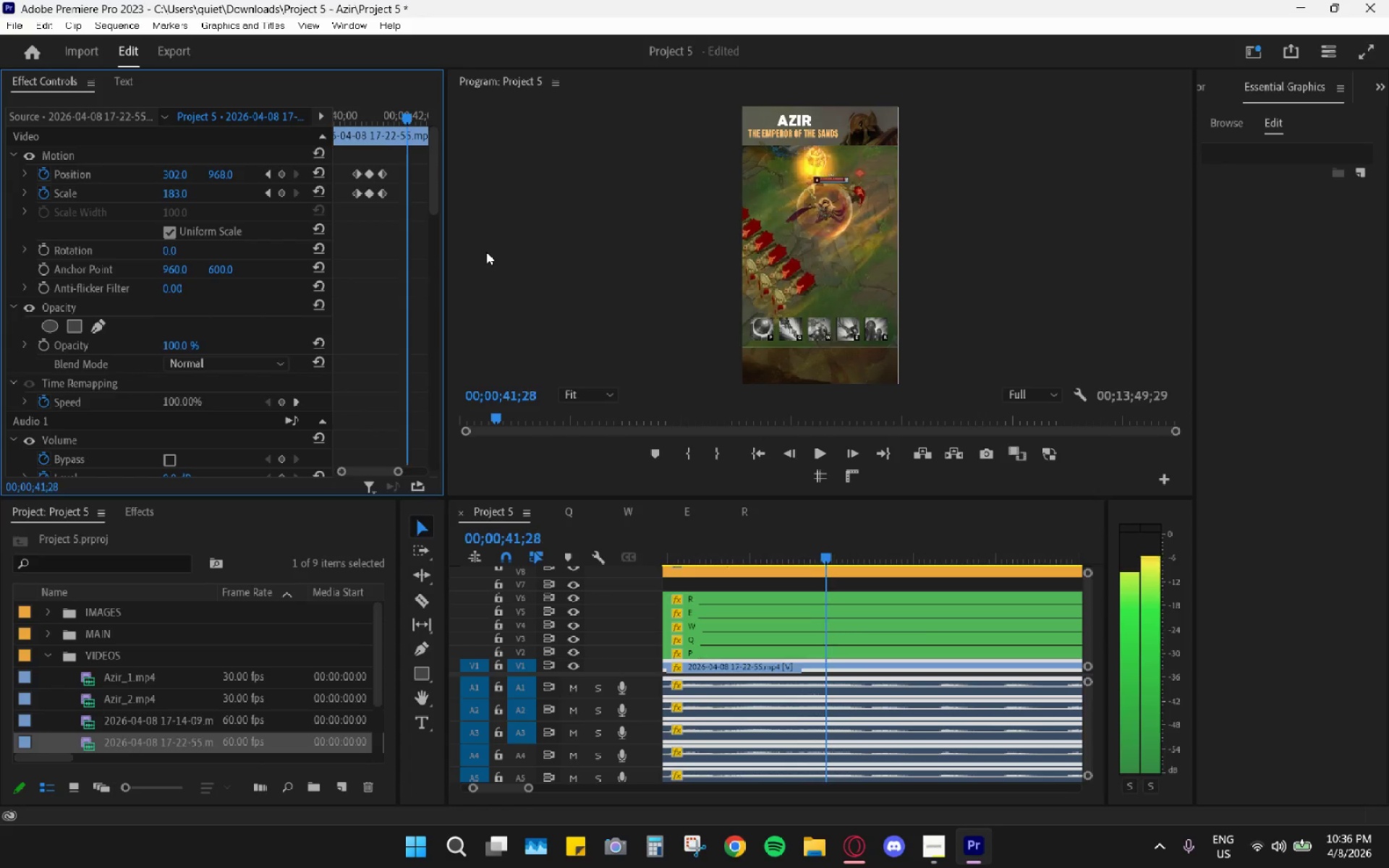 
key(ArrowRight)
 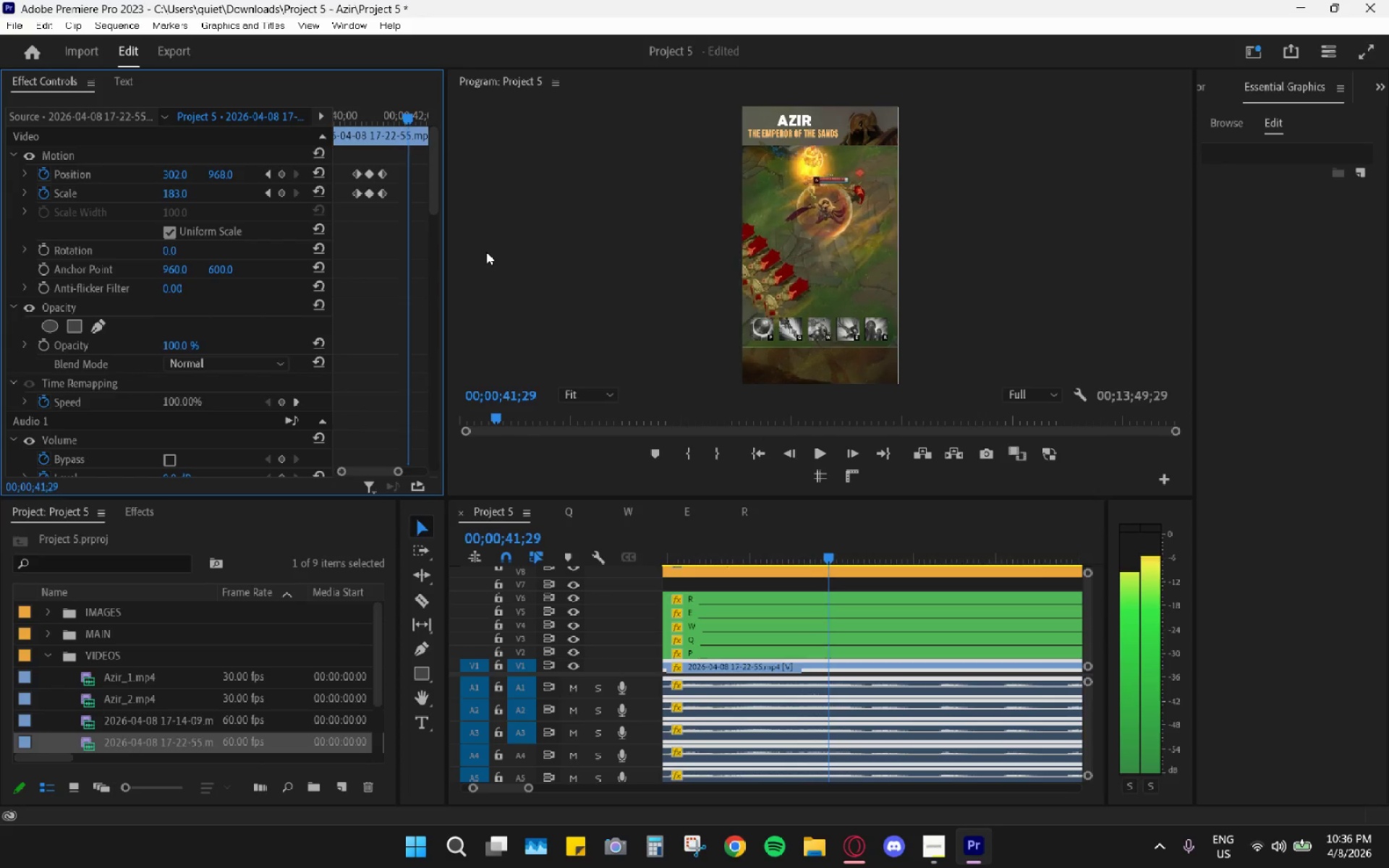 
key(ArrowRight)
 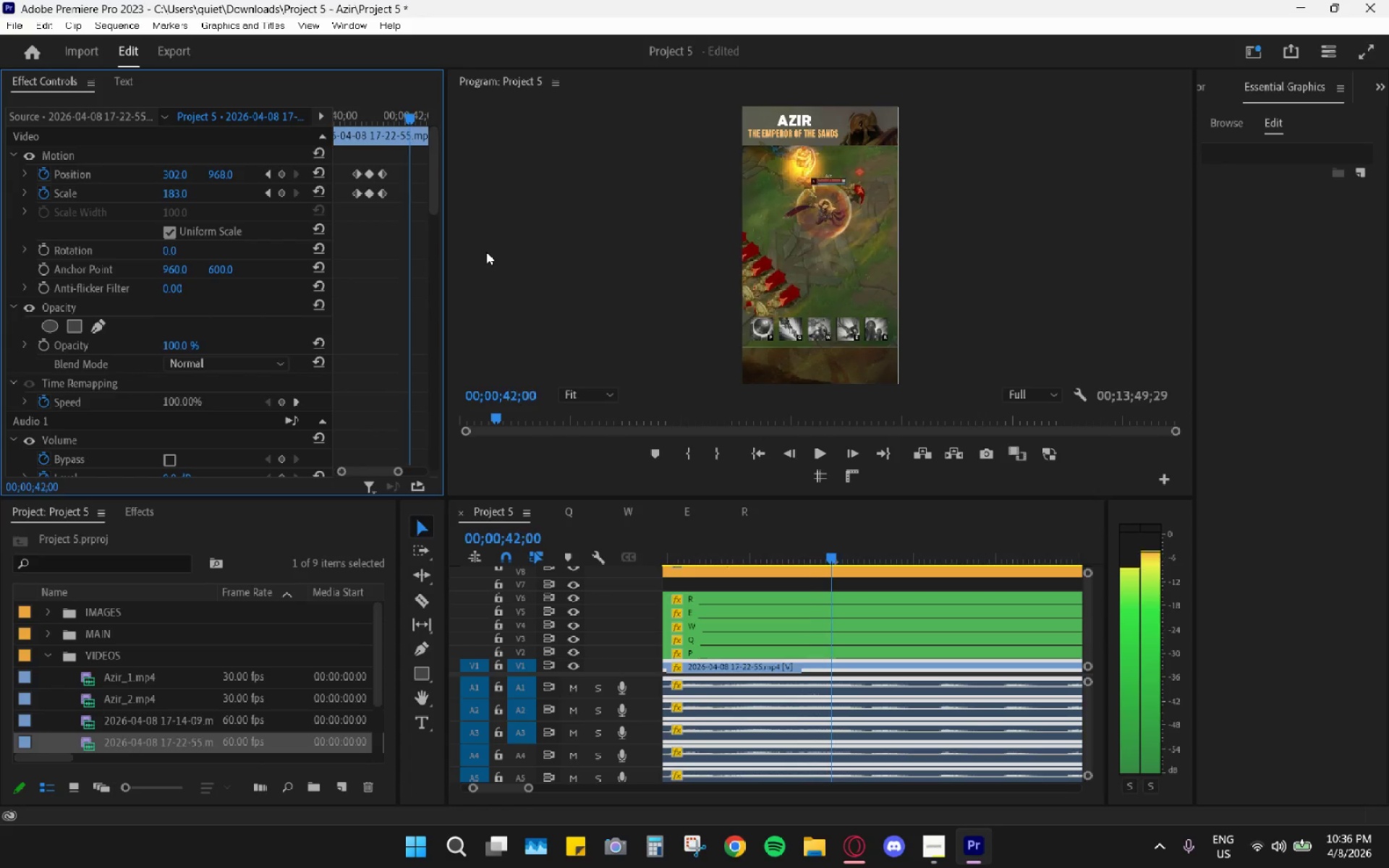 
key(ArrowRight)
 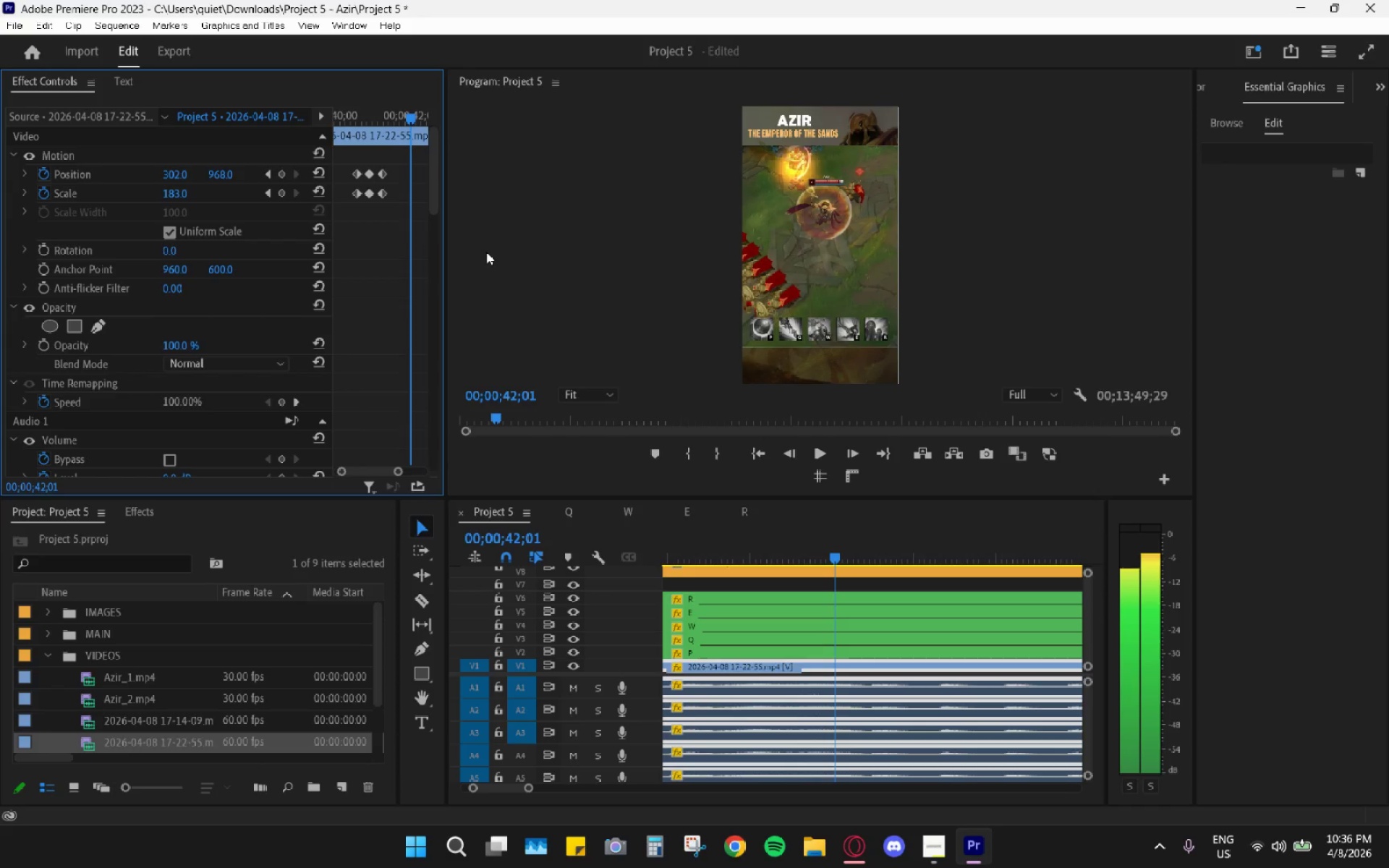 
key(ArrowRight)
 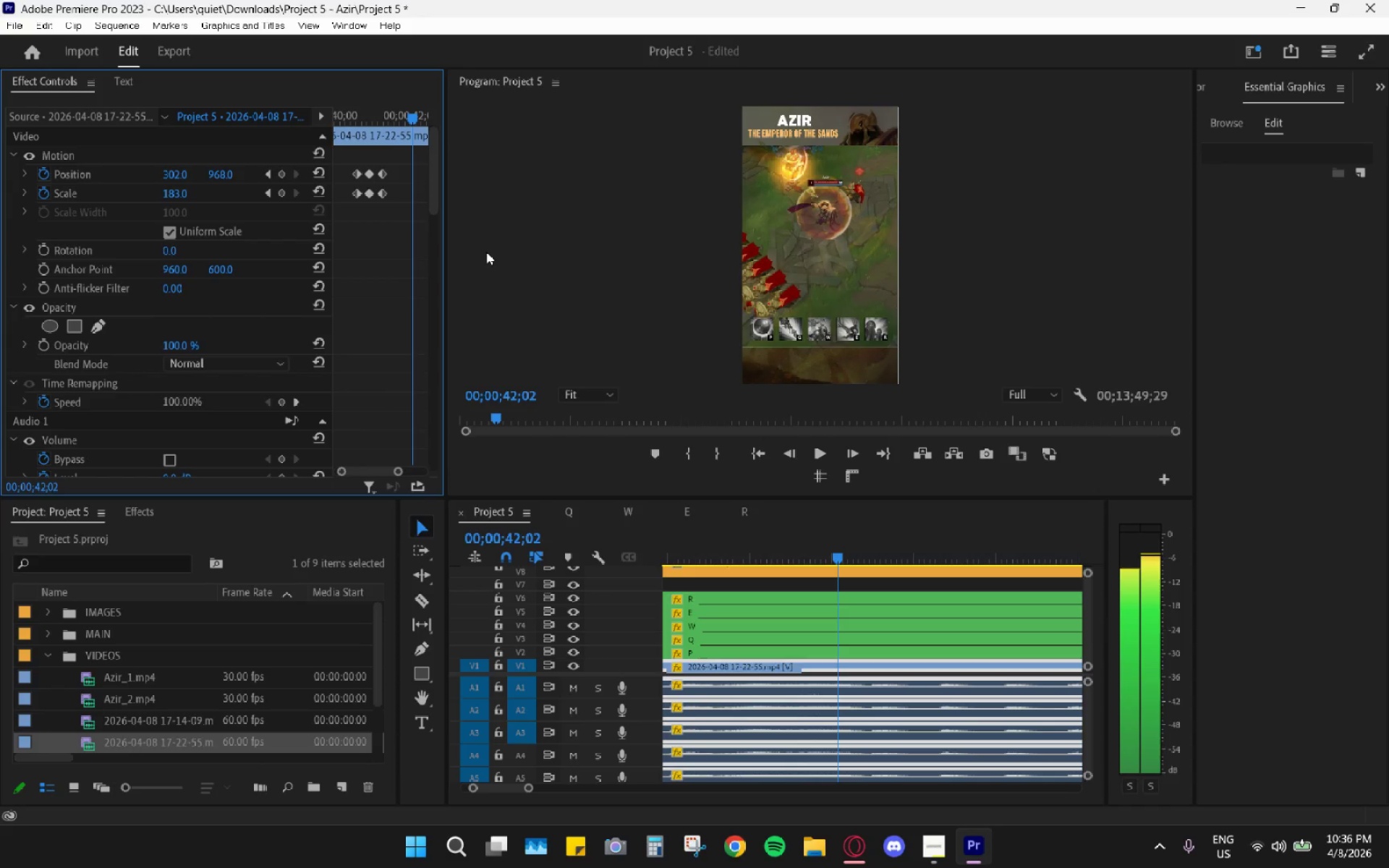 
key(ArrowRight)
 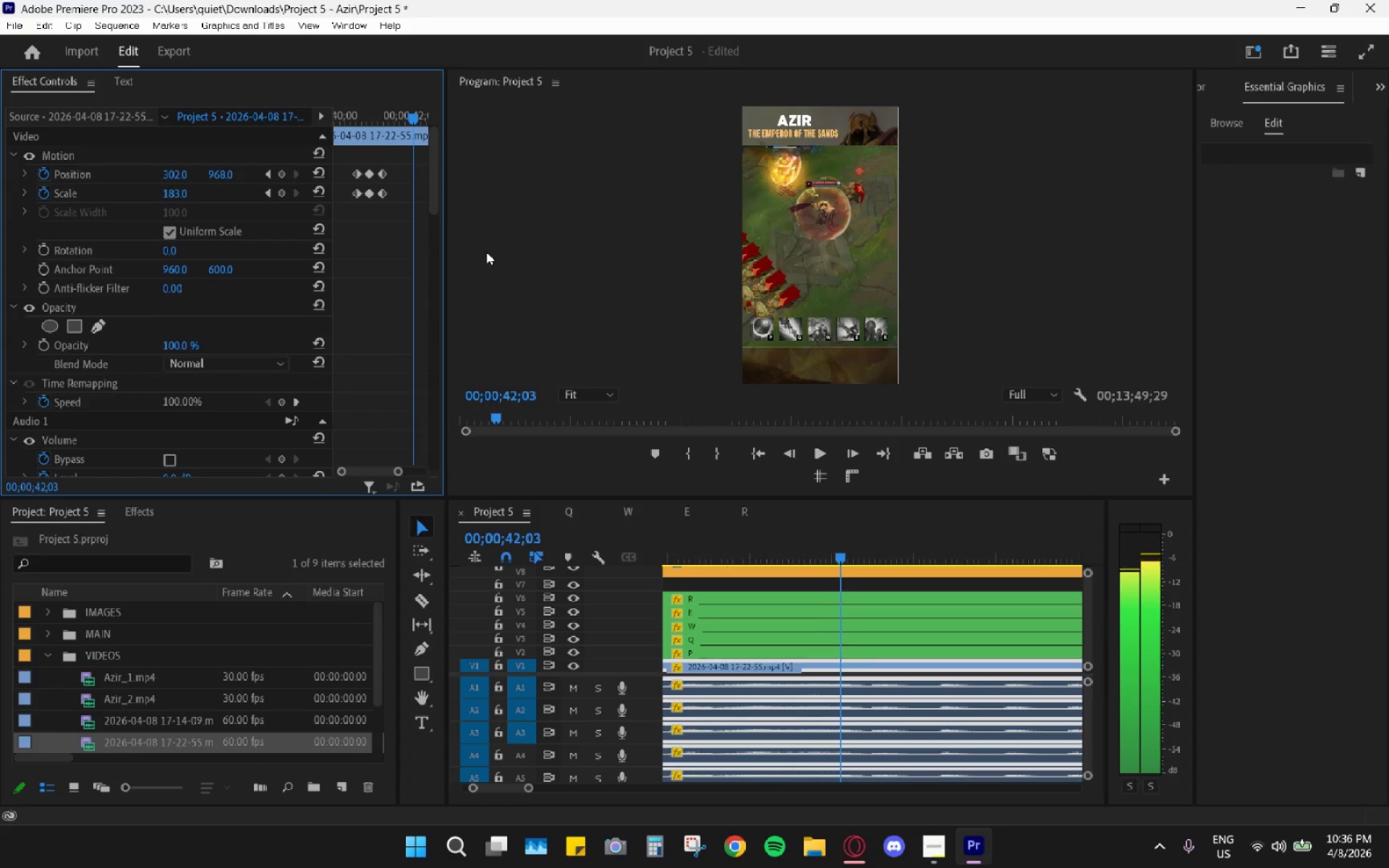 
key(ArrowRight)
 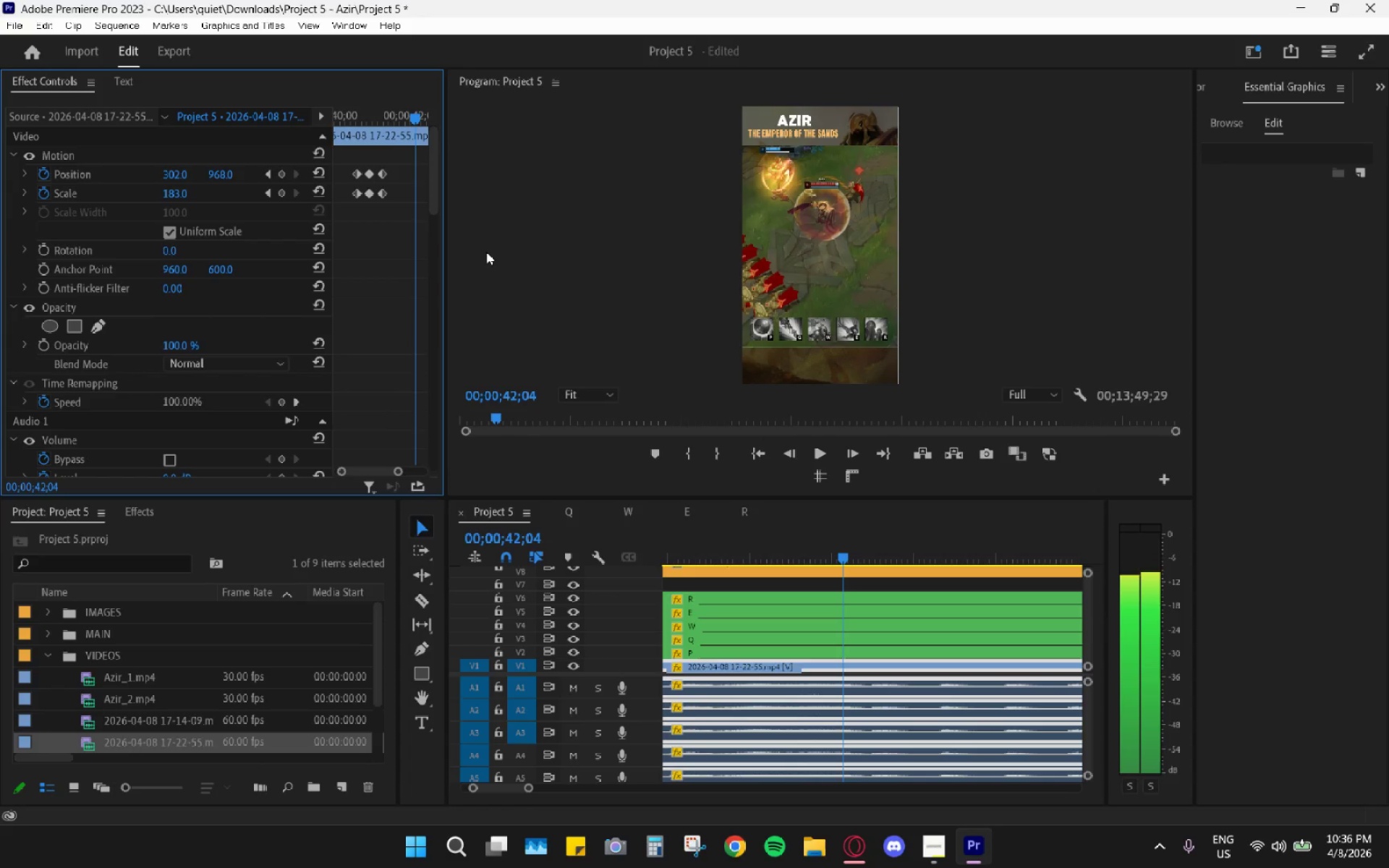 
key(ArrowLeft)
 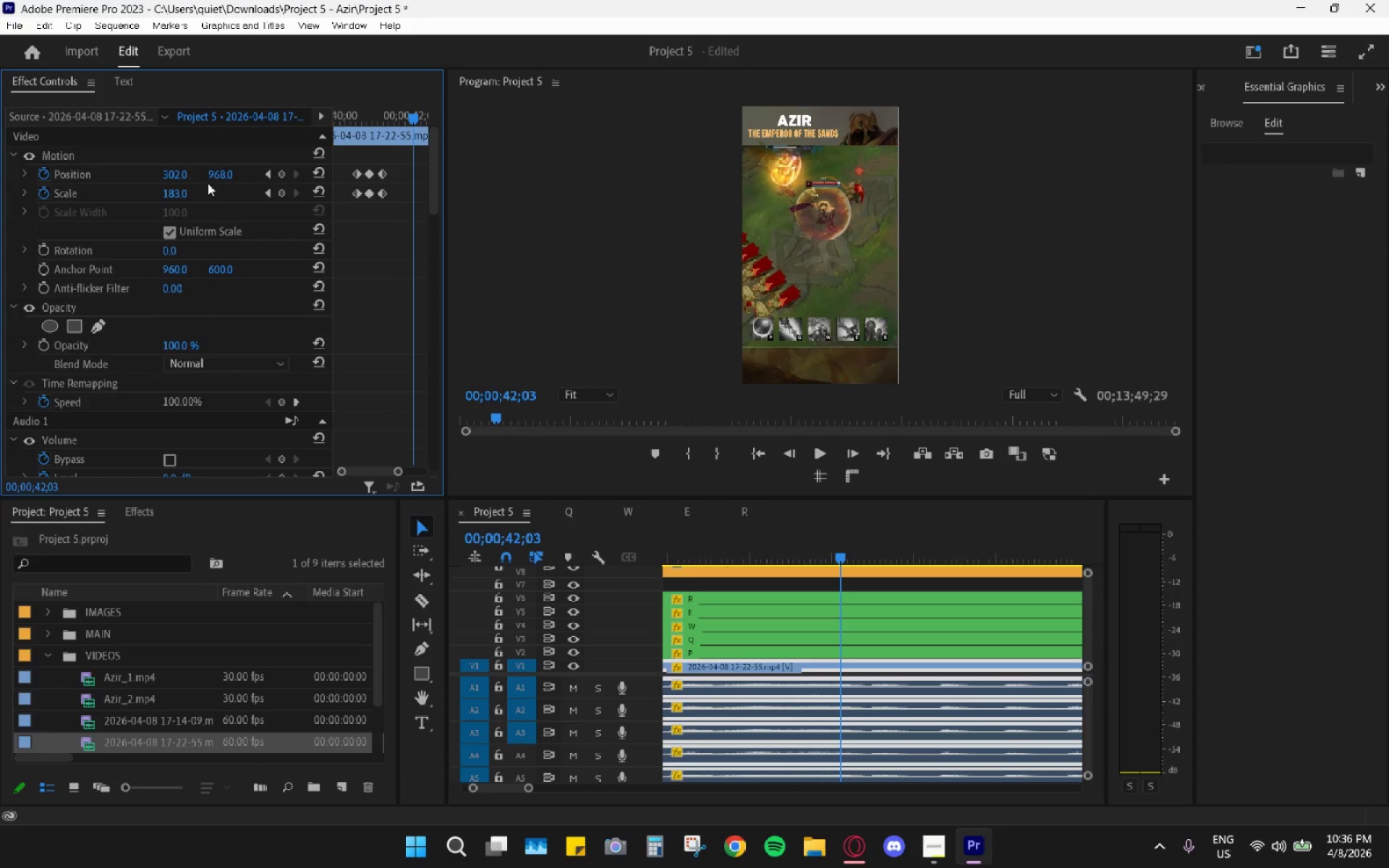 
left_click([279, 177])
 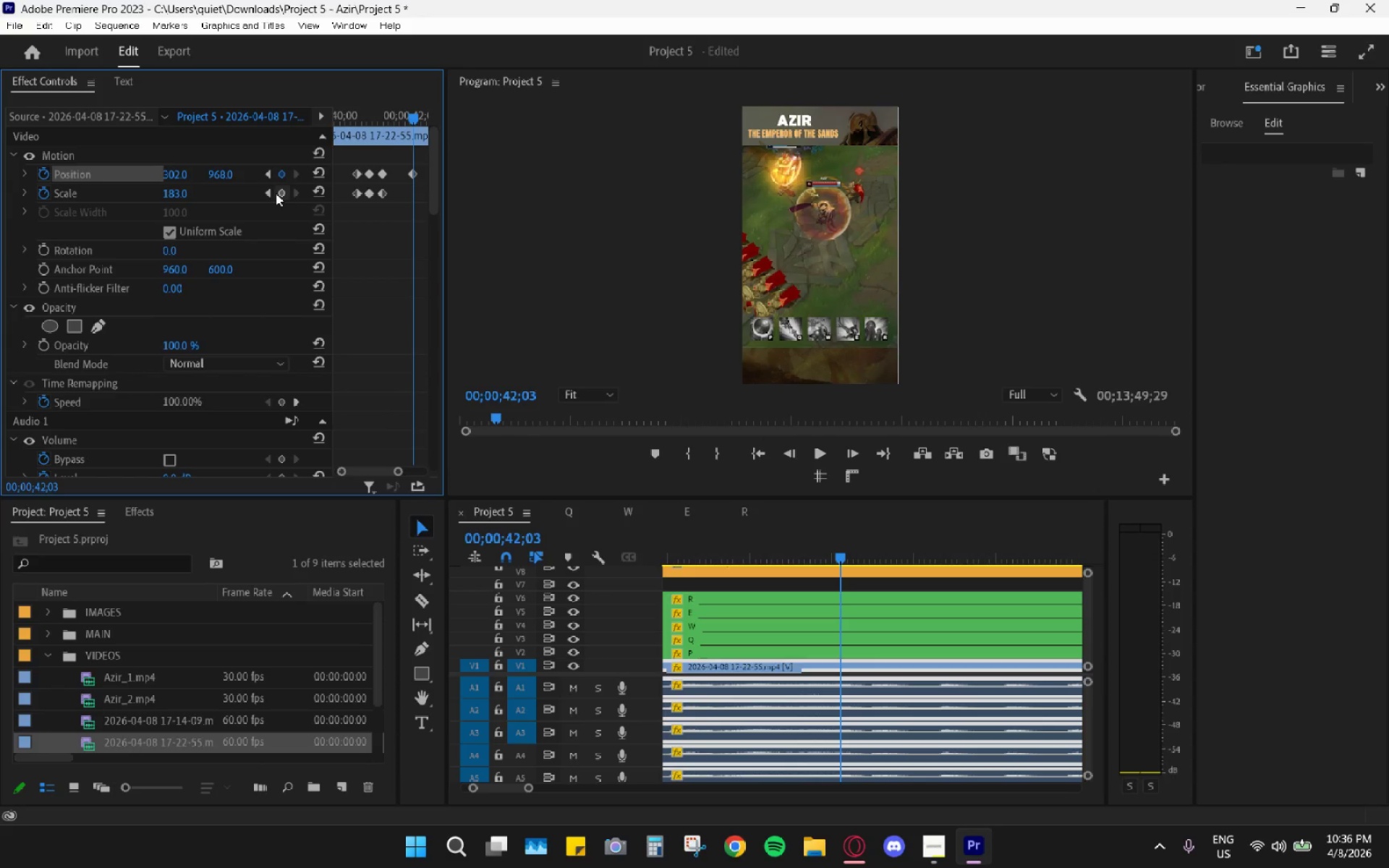 
left_click([276, 193])
 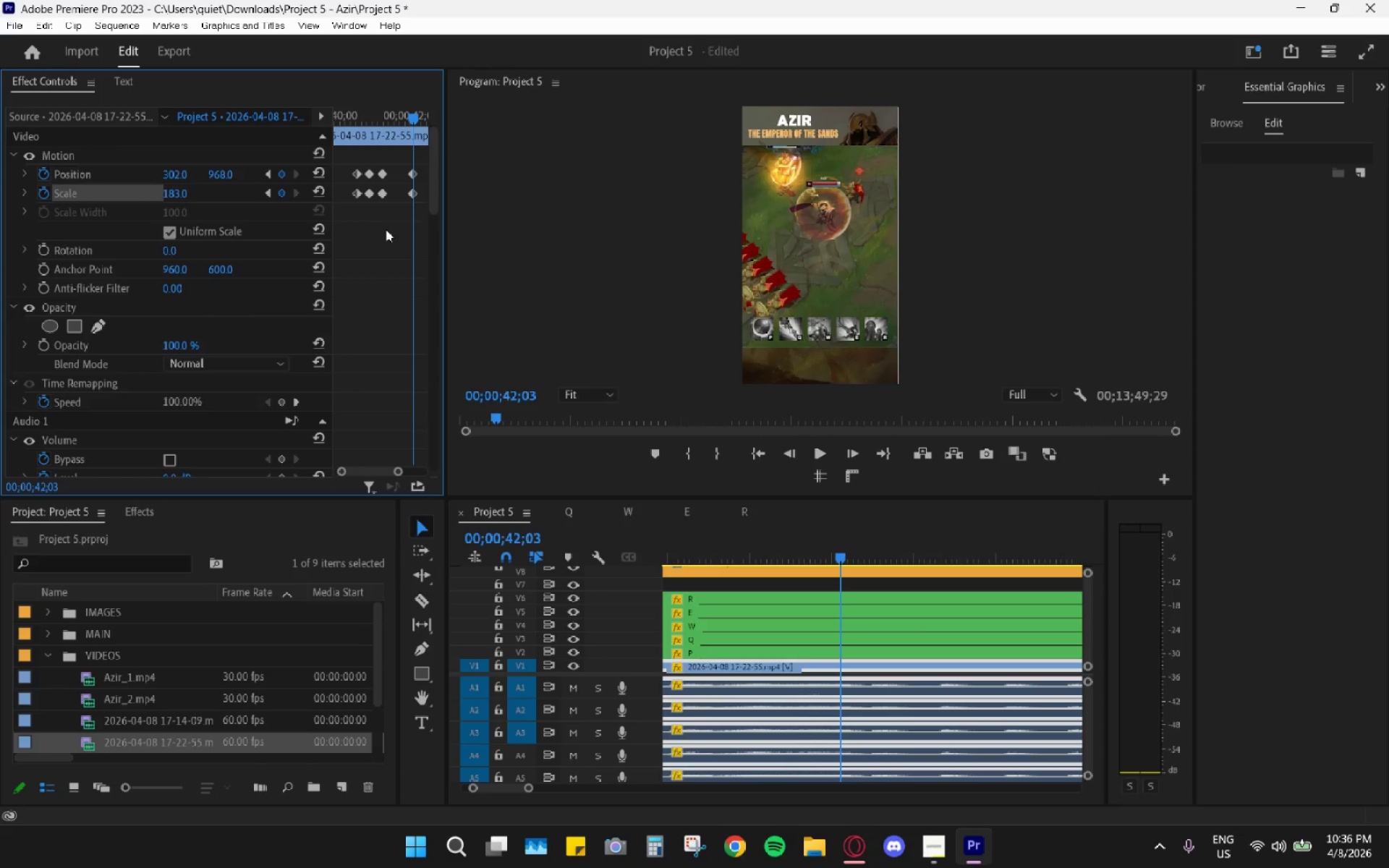 
key(ArrowRight)
 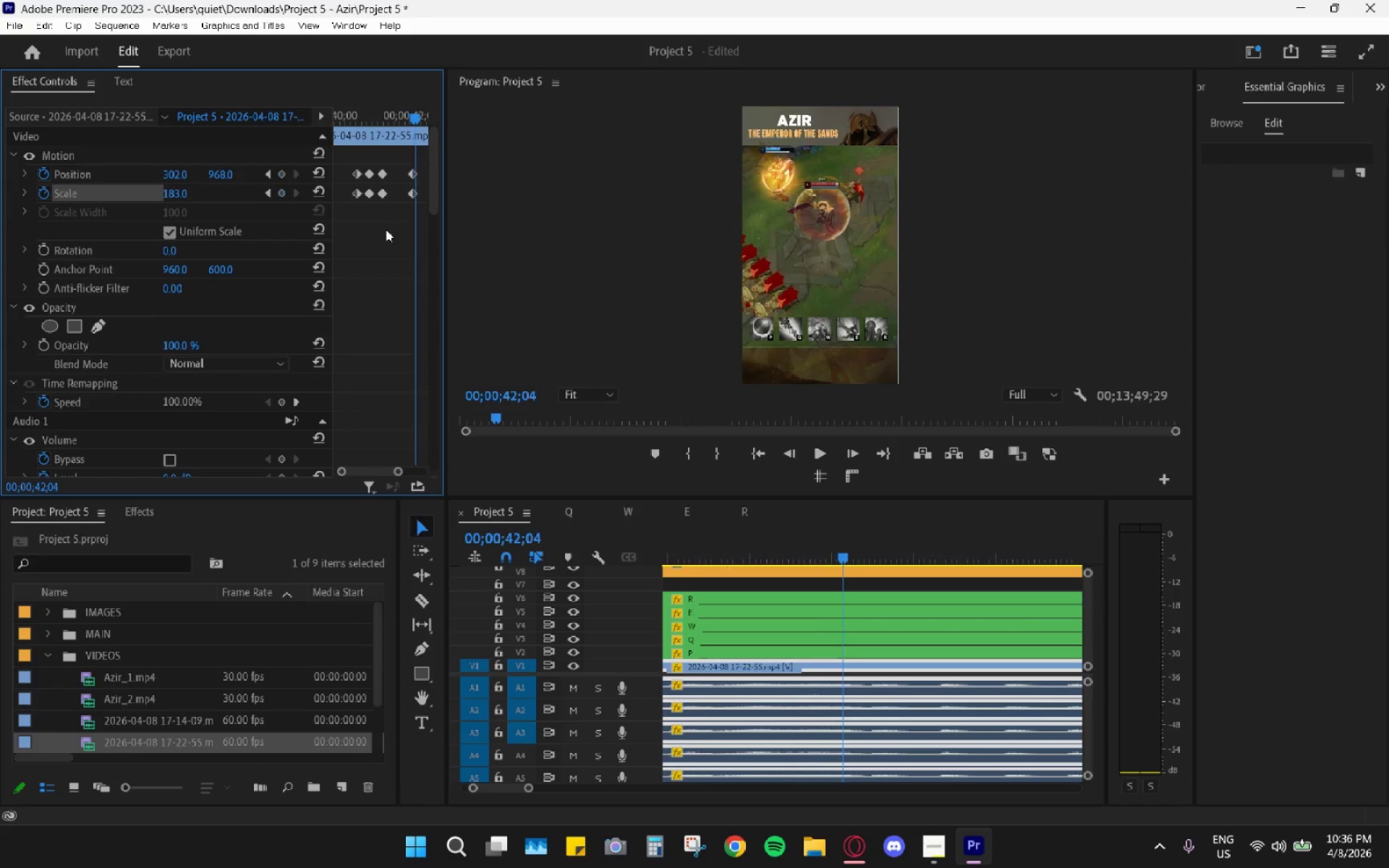 
key(ArrowRight)
 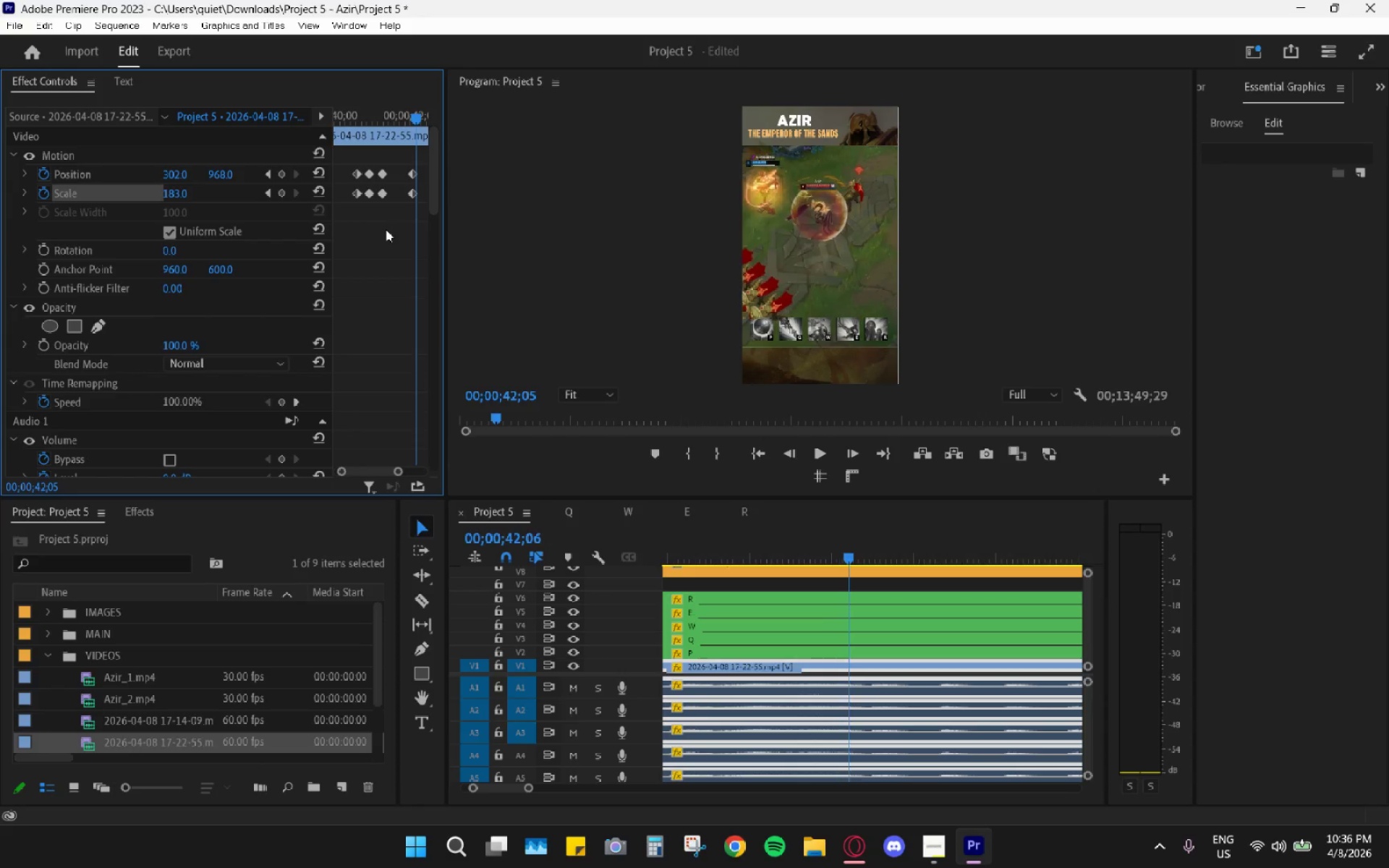 
key(ArrowRight)
 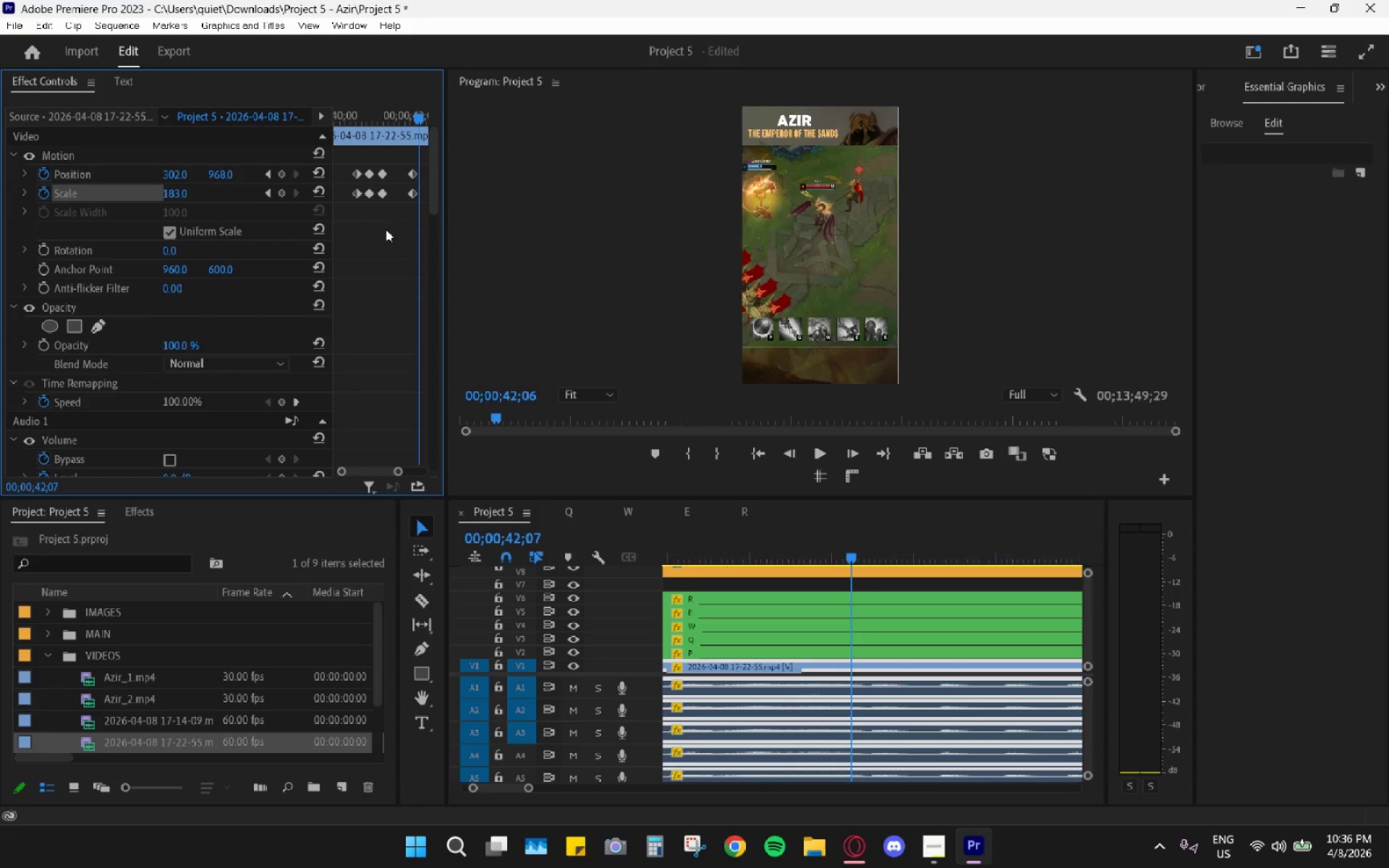 
key(ArrowRight)
 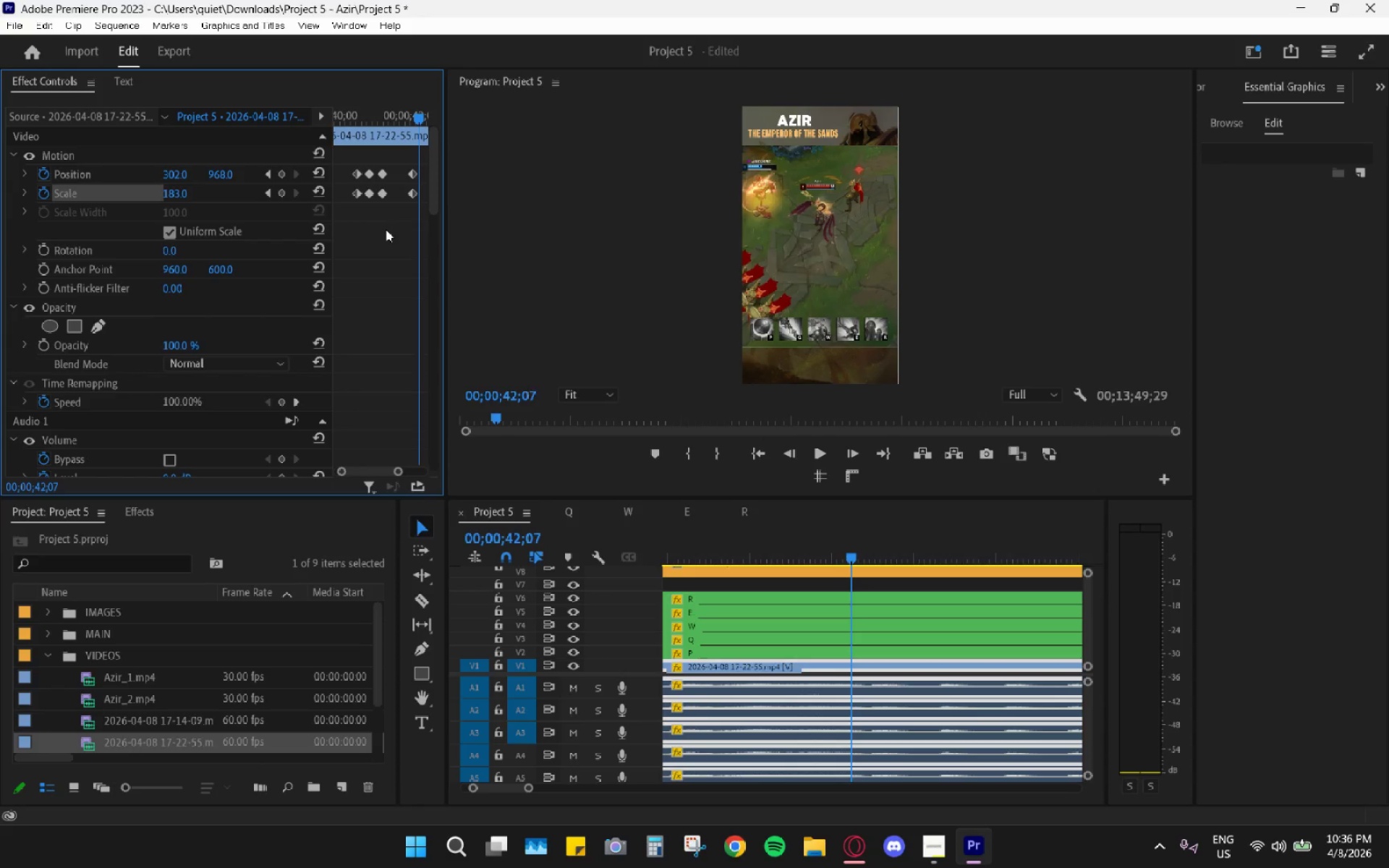 
key(ArrowRight)
 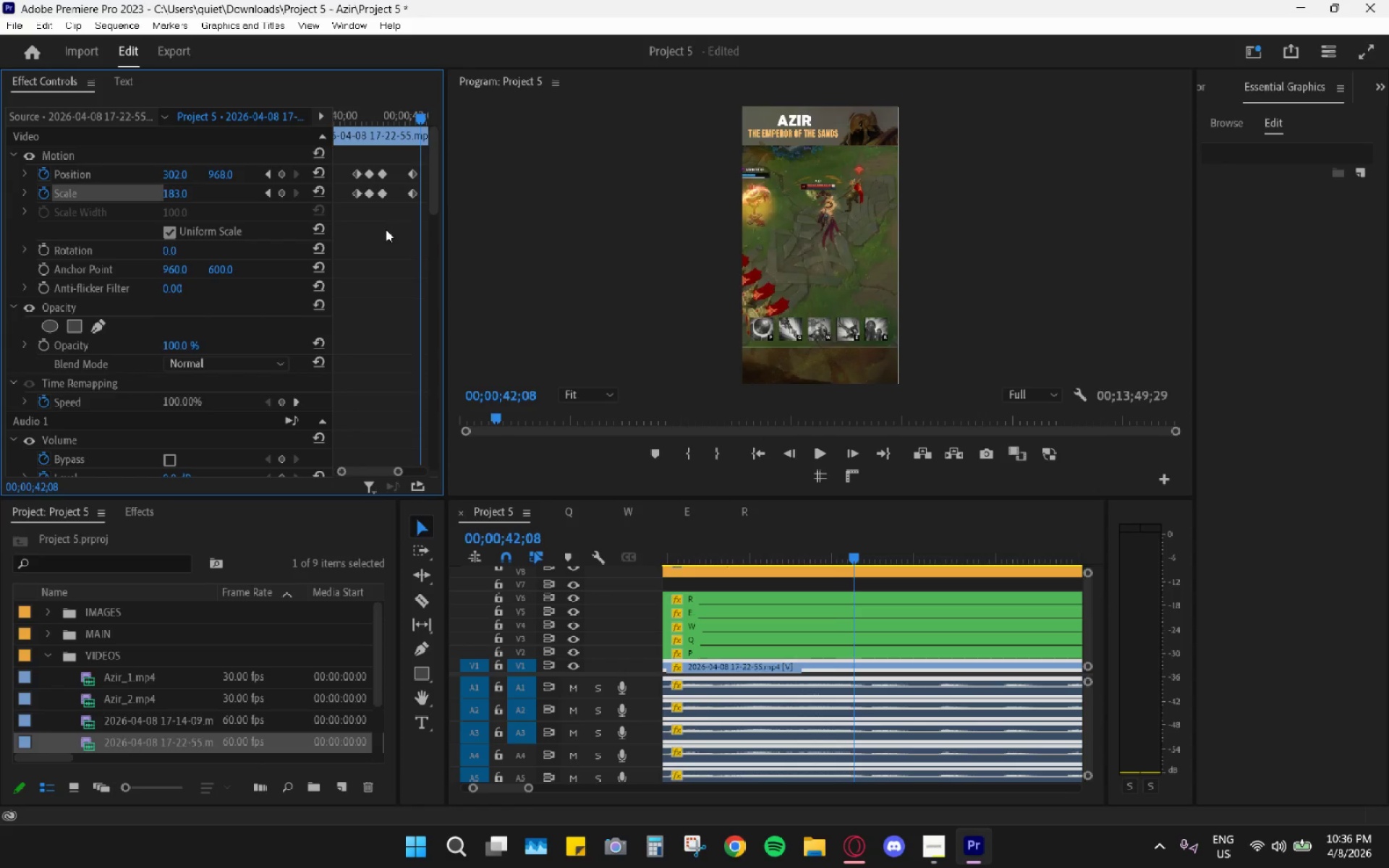 
key(ArrowRight)
 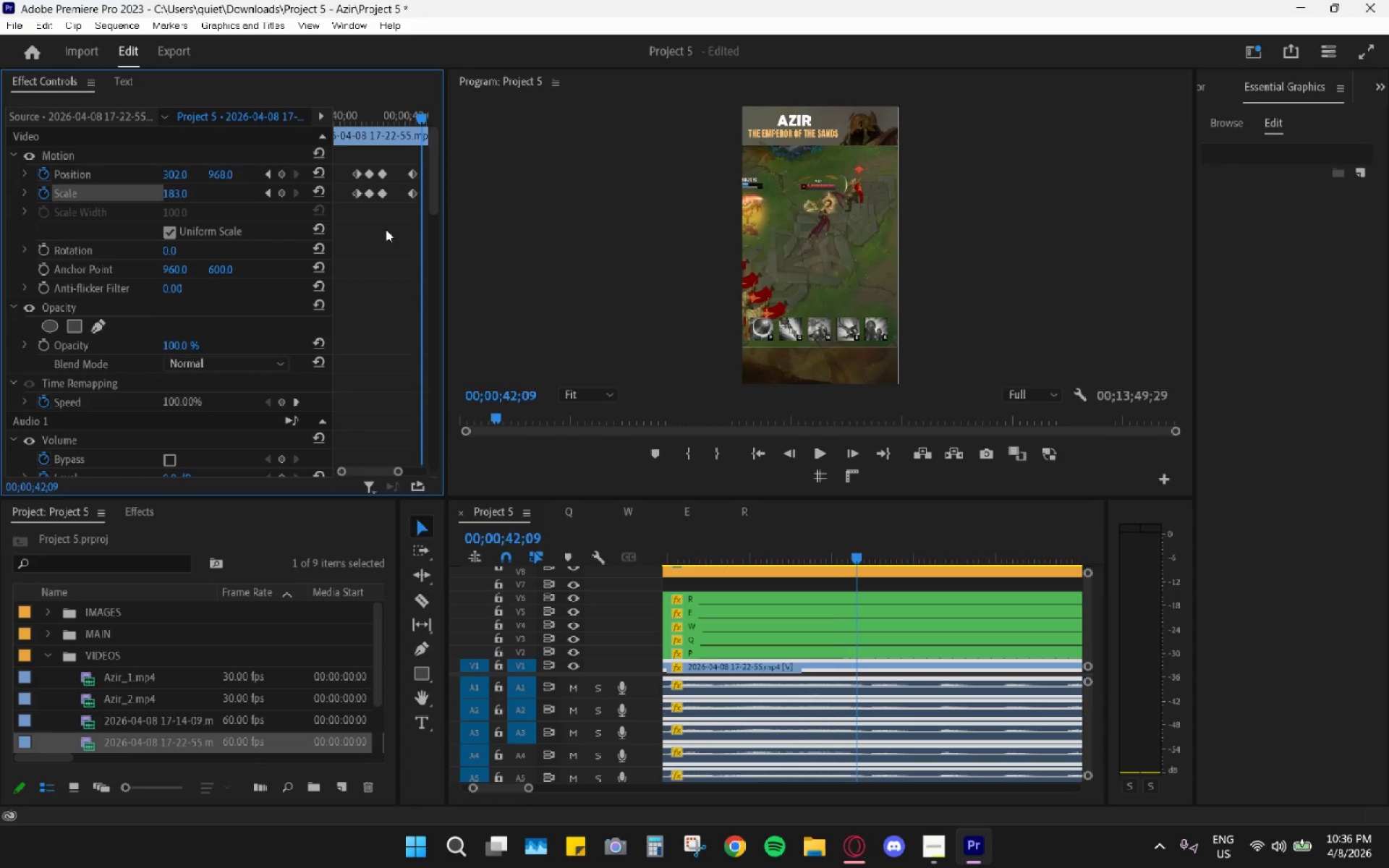 
key(ArrowRight)
 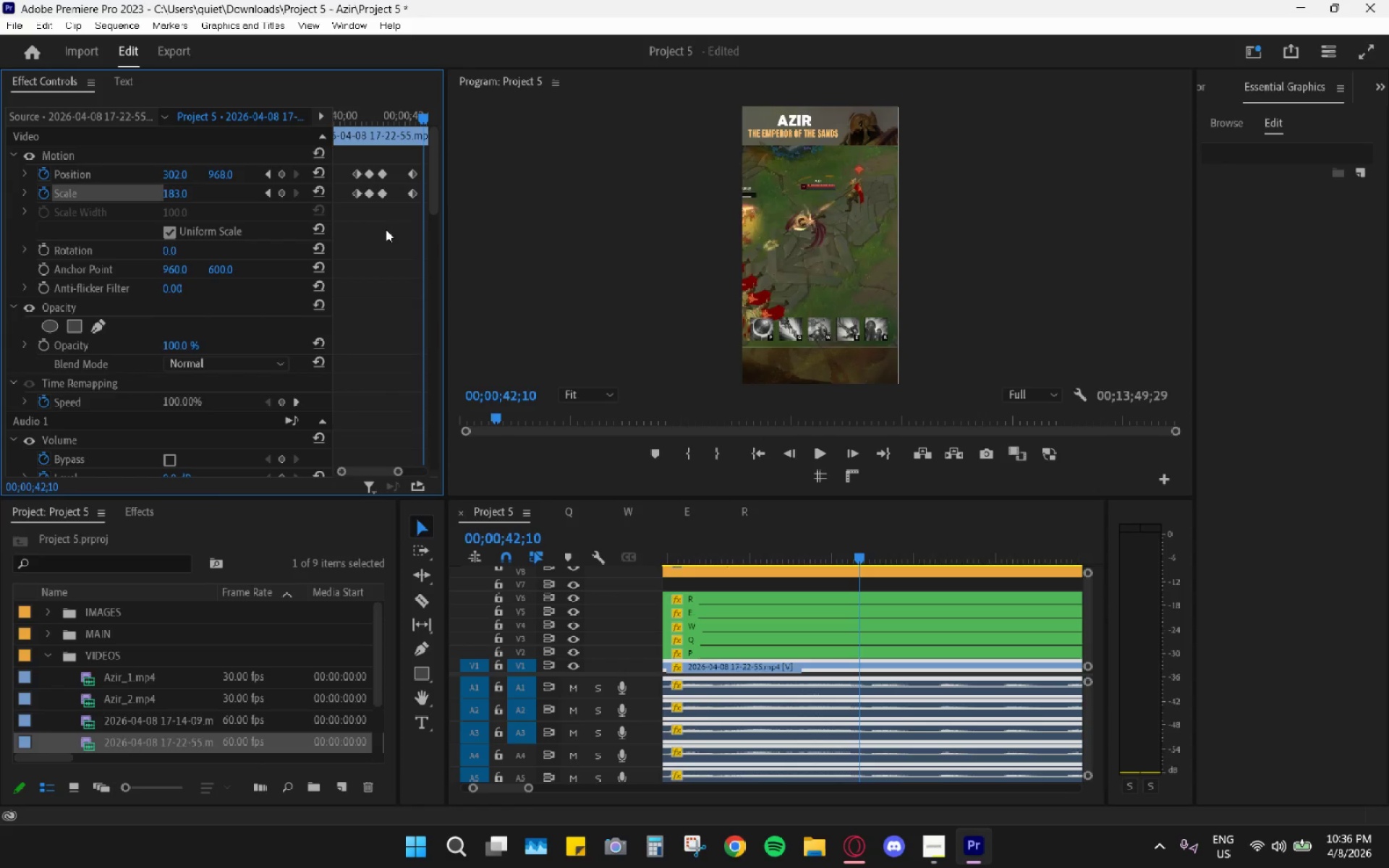 
key(ArrowRight)
 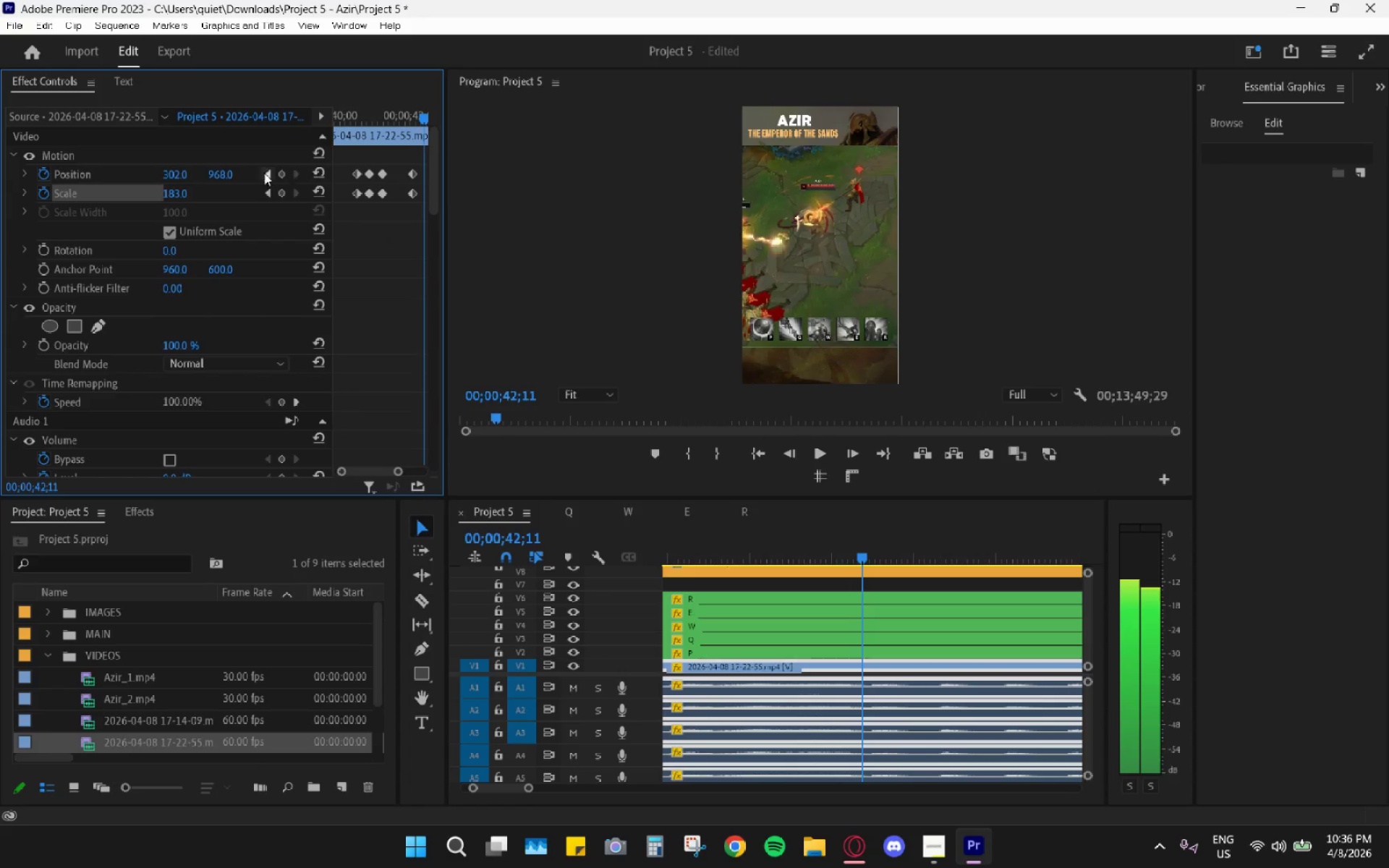 
left_click_drag(start_coordinate=[180, 174], to_coordinate=[473, 173])
 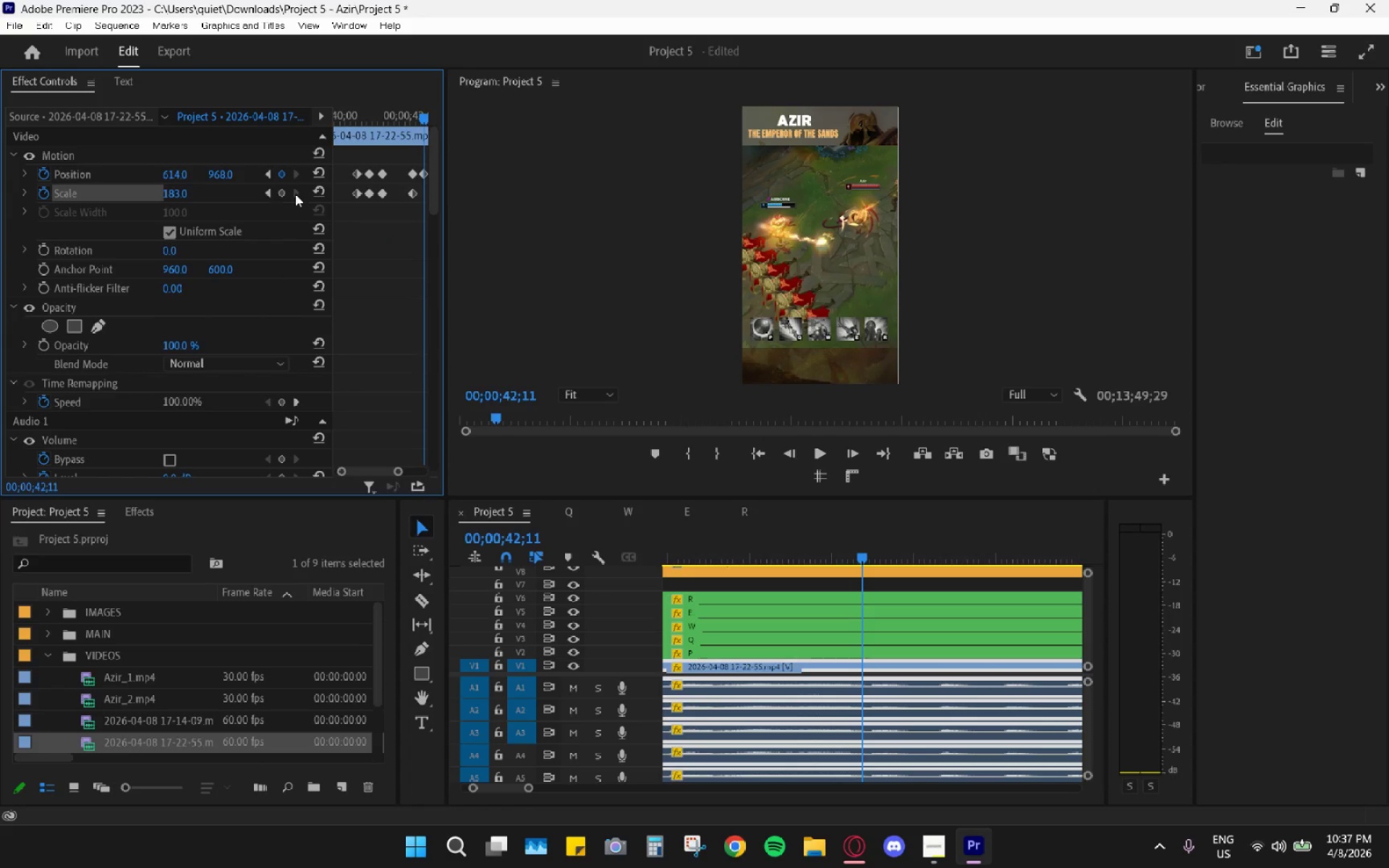 
left_click([279, 193])
 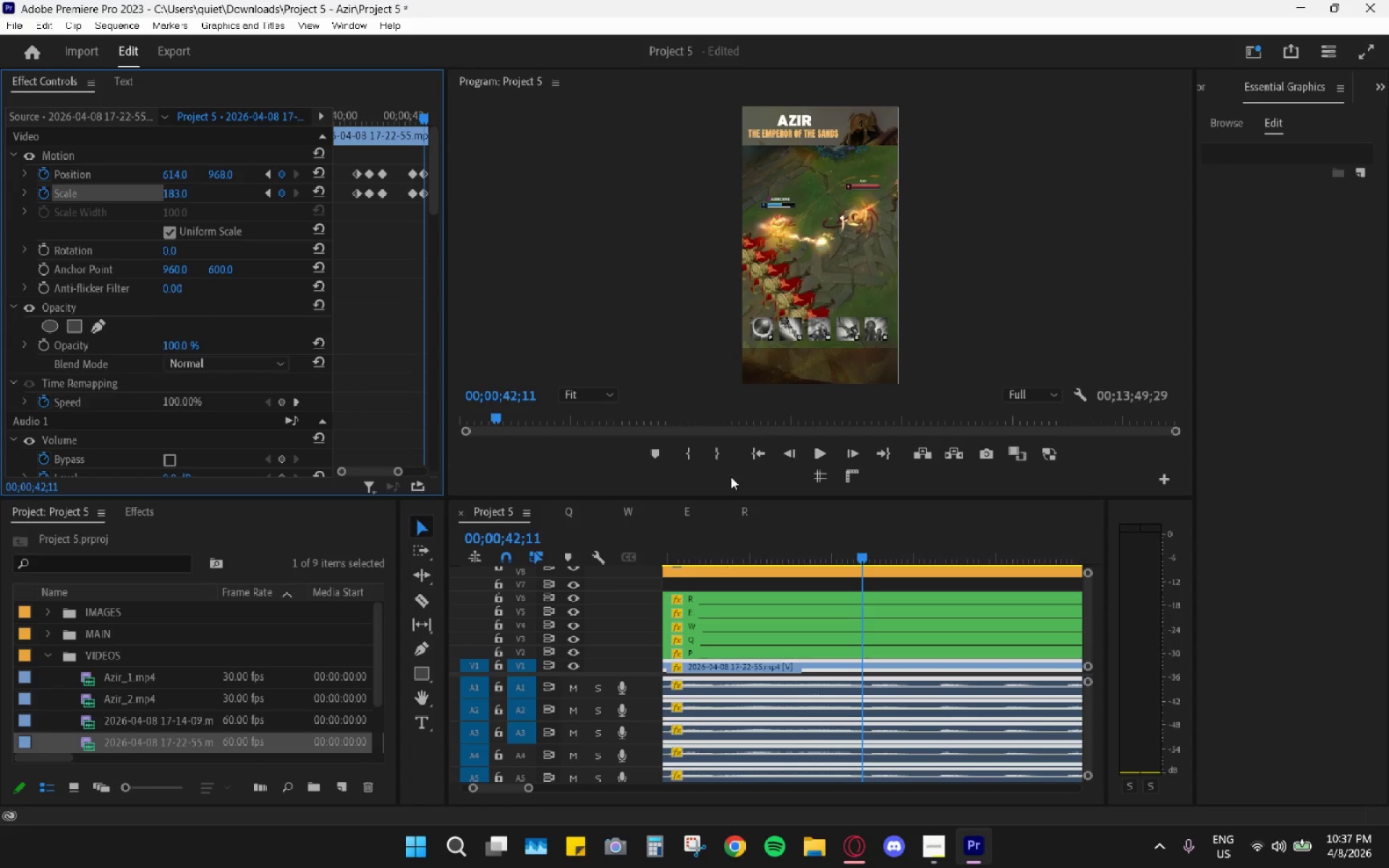 
hold_key(key=AltLeft, duration=0.62)
scroll: coordinate [736, 563], scroll_direction: down, amount: 10.0
 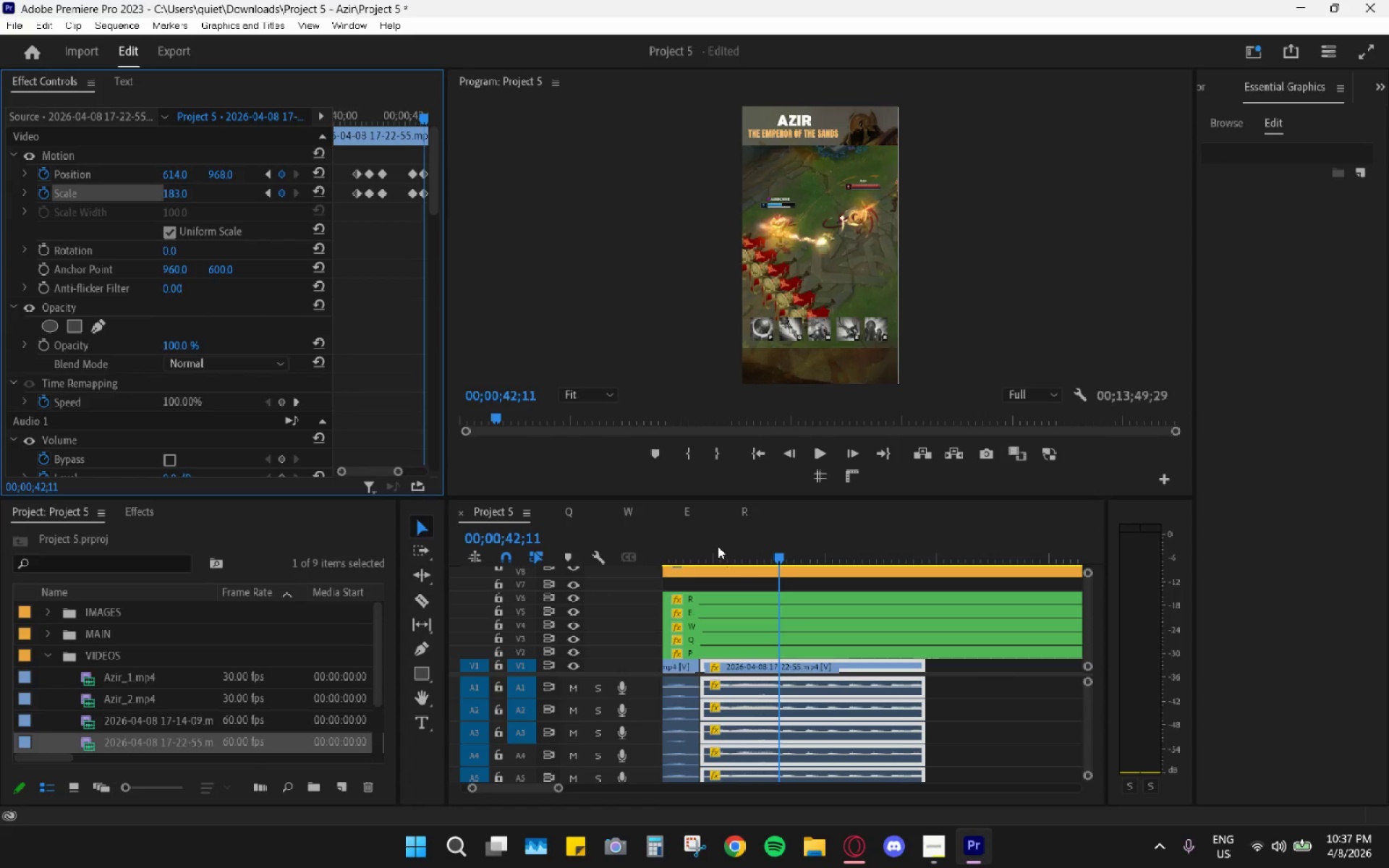 
left_click_drag(start_coordinate=[715, 546], to_coordinate=[702, 550])
 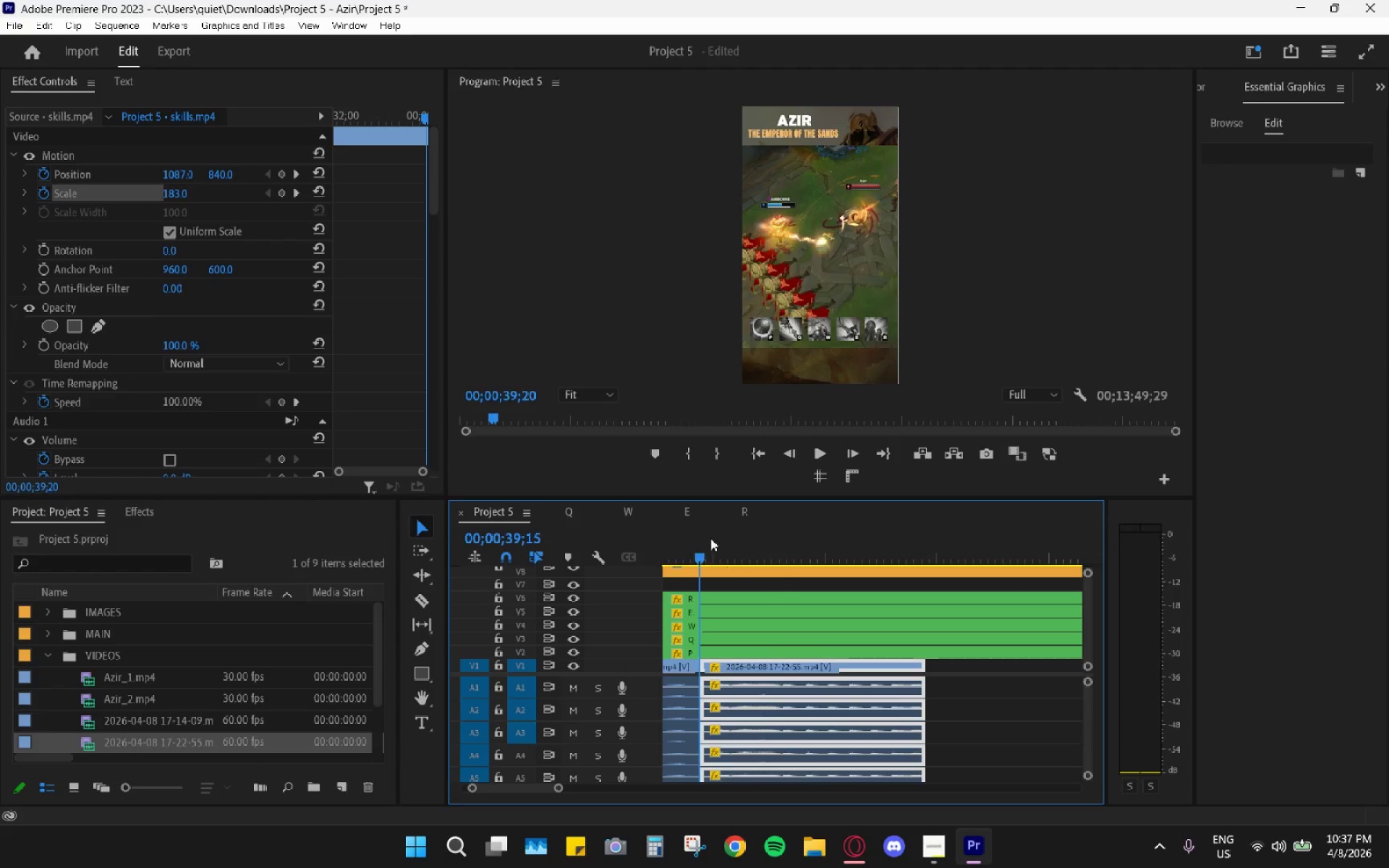 
key(Space)
 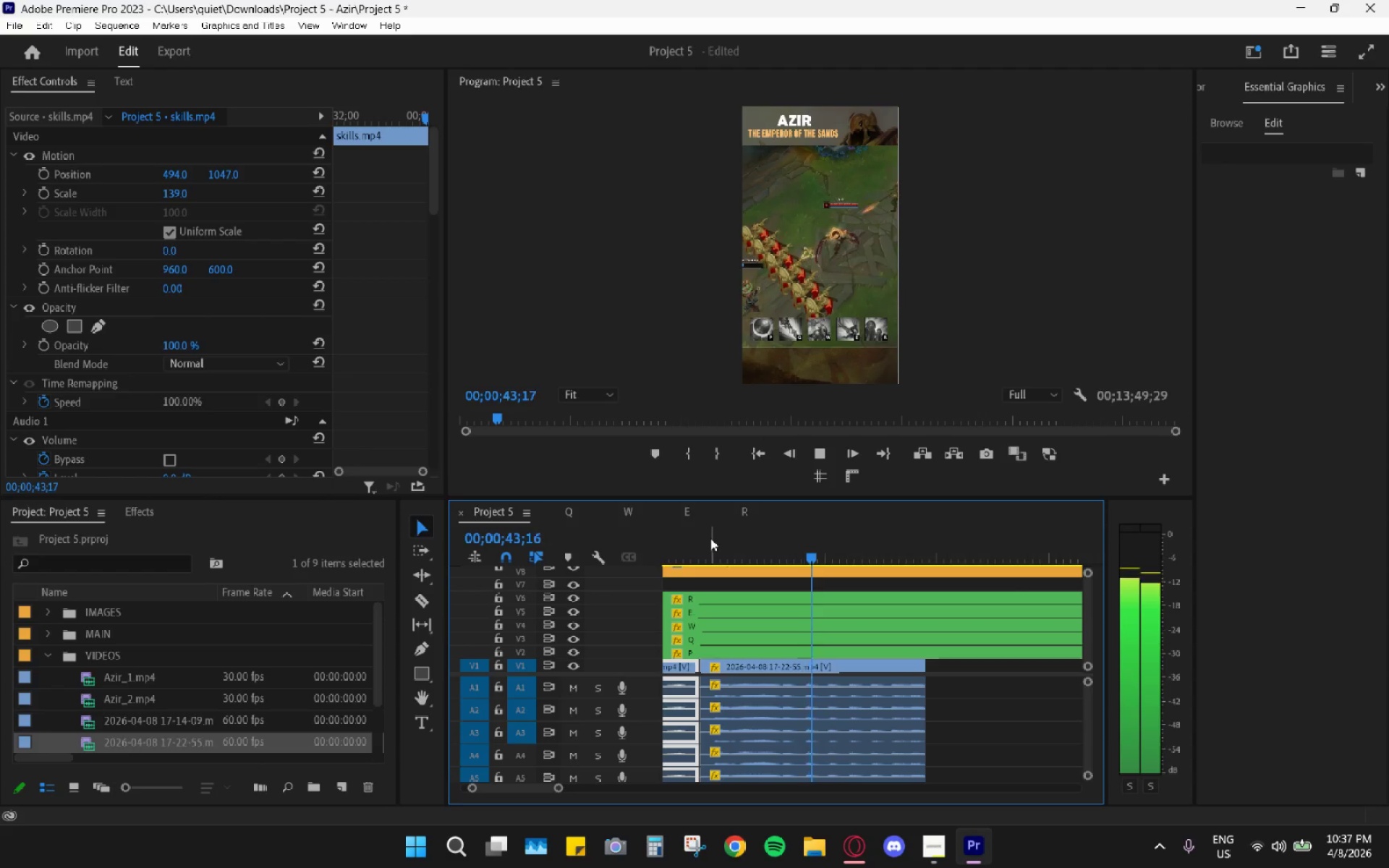 
wait(5.97)
 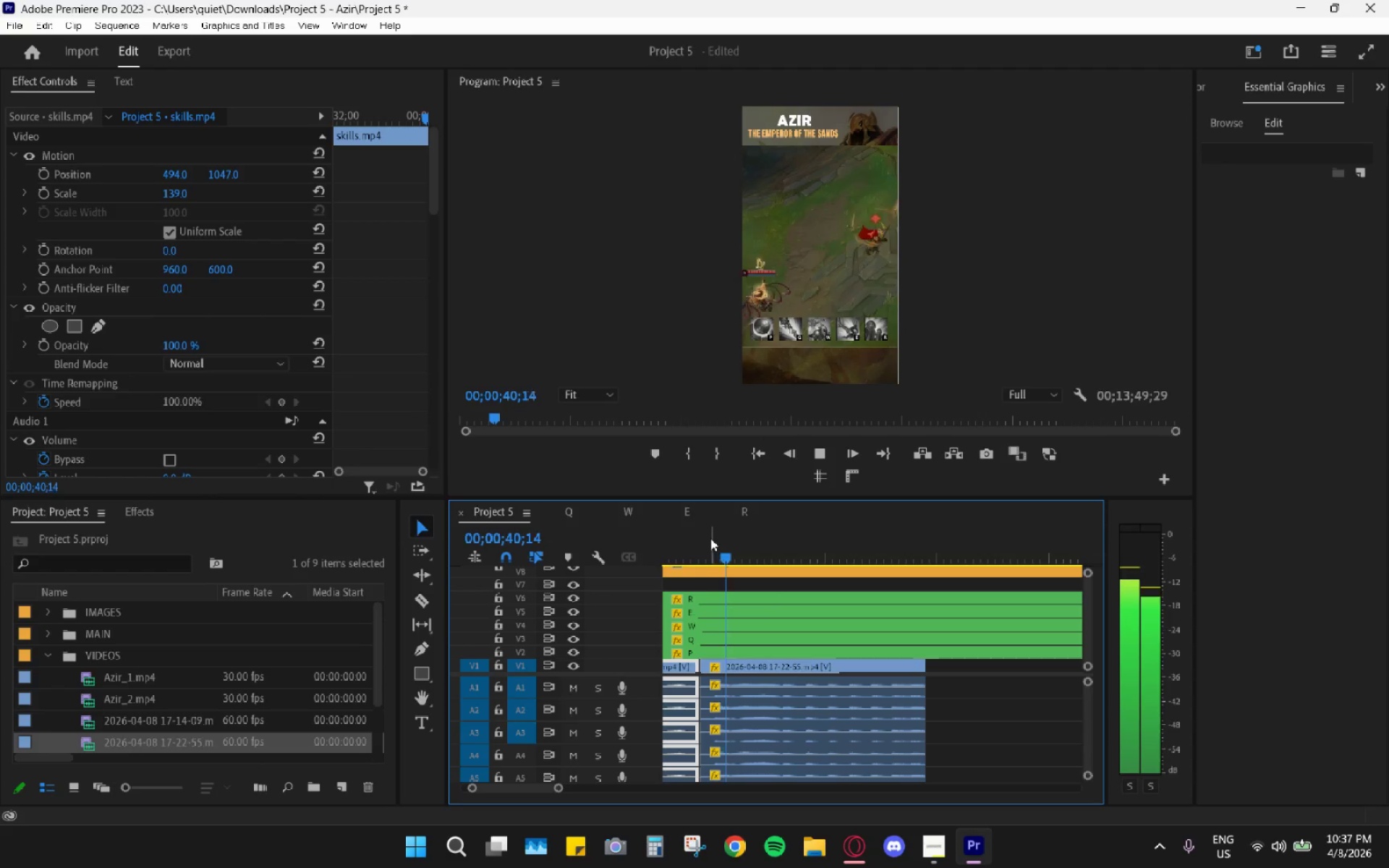 
key(Space)
 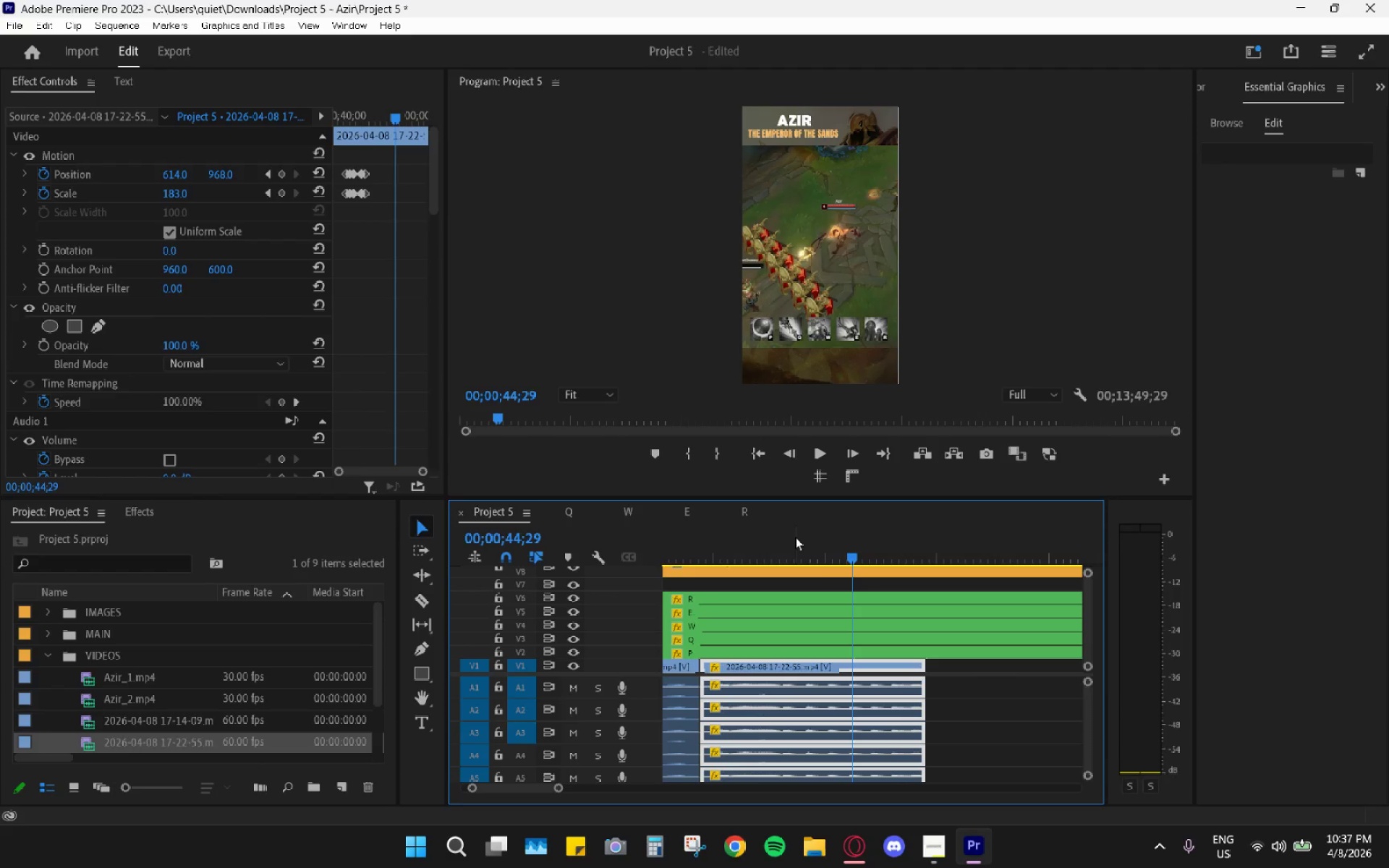 
key(Control+Z)
 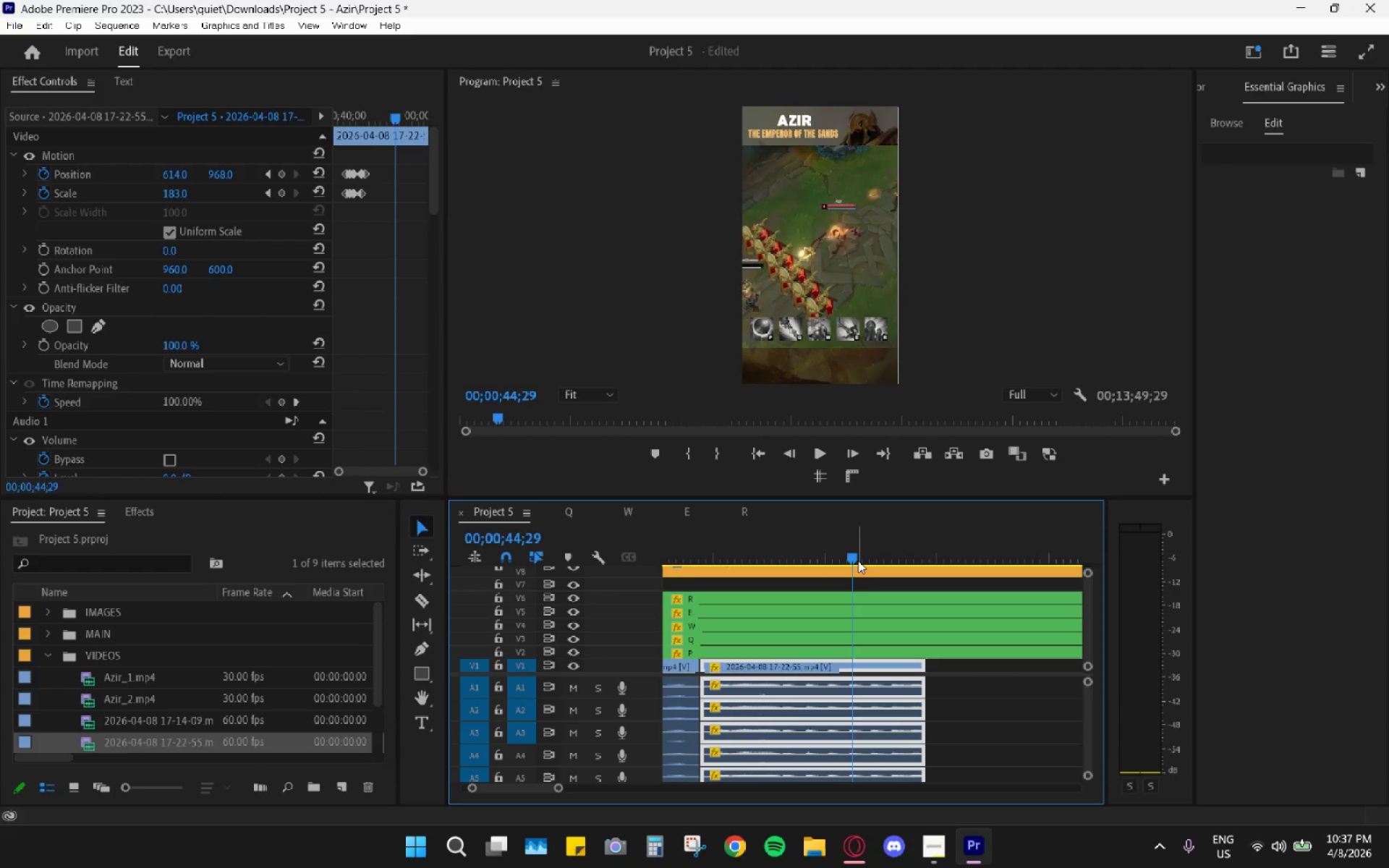 
key(Control+Z)
 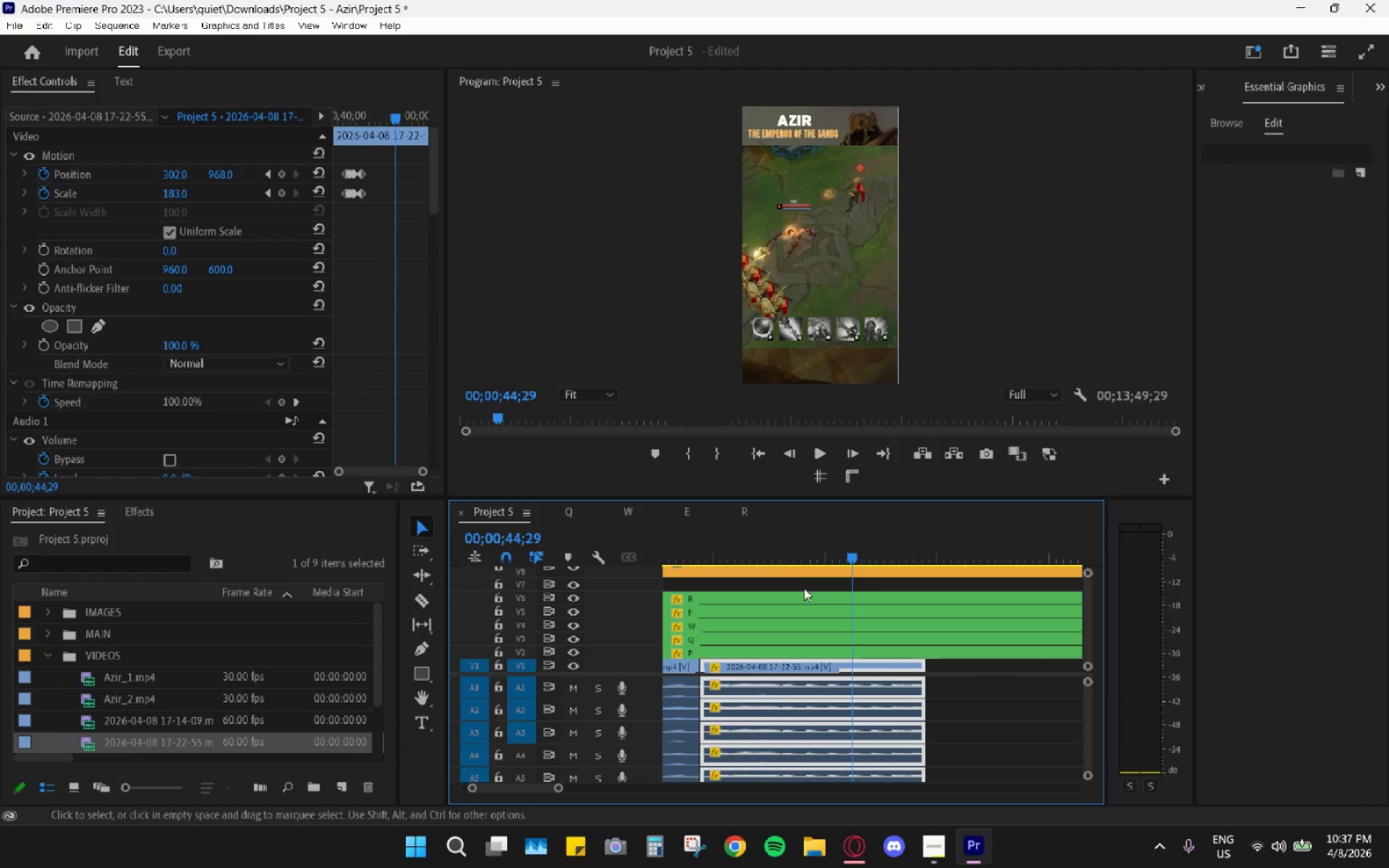 
key(Control+Z)
 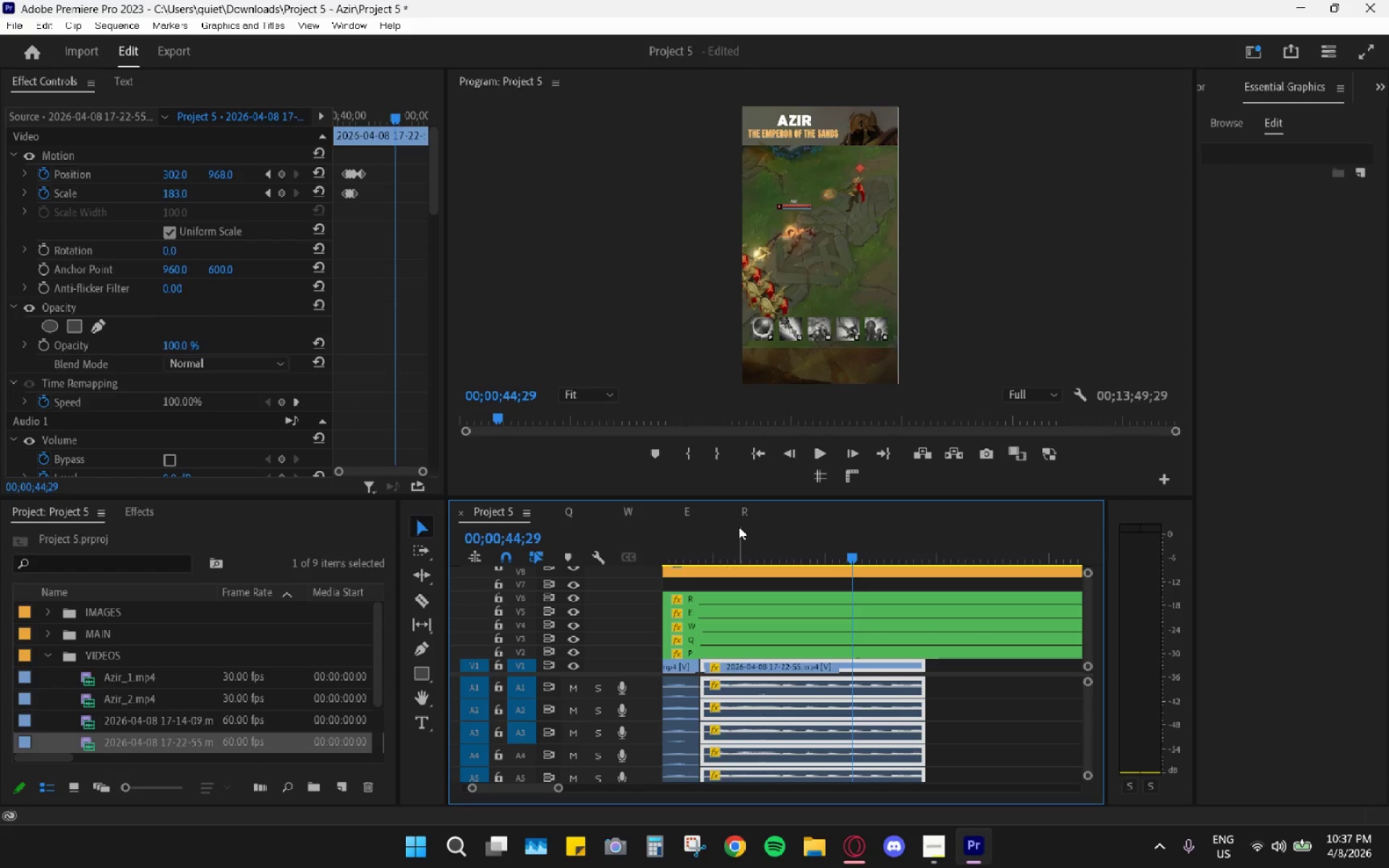 
key(Control+Z)
 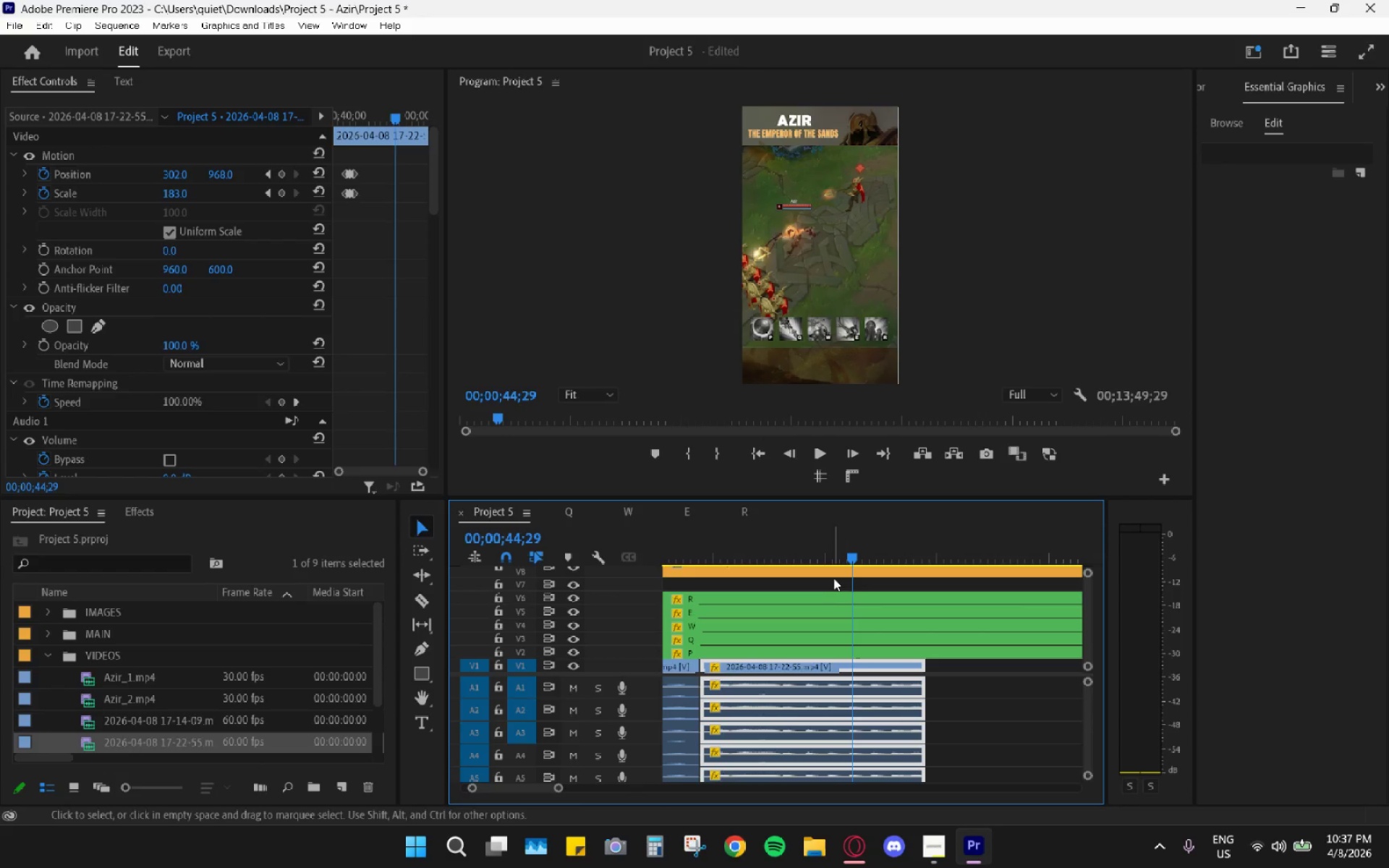 
hold_key(key=AltLeft, duration=0.61)
scroll: coordinate [833, 605], scroll_direction: up, amount: 11.0
 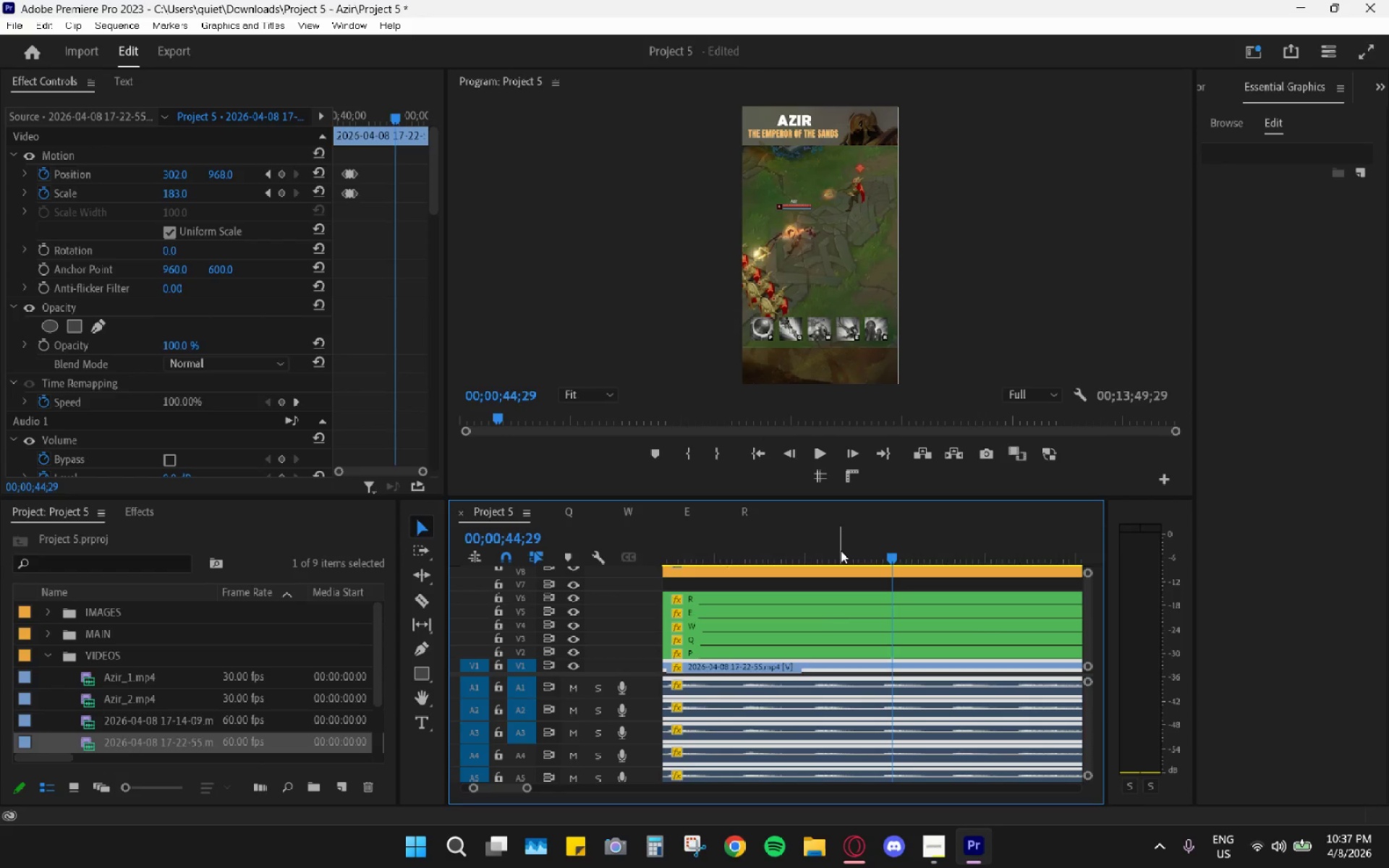 
left_click_drag(start_coordinate=[841, 550], to_coordinate=[743, 550])
 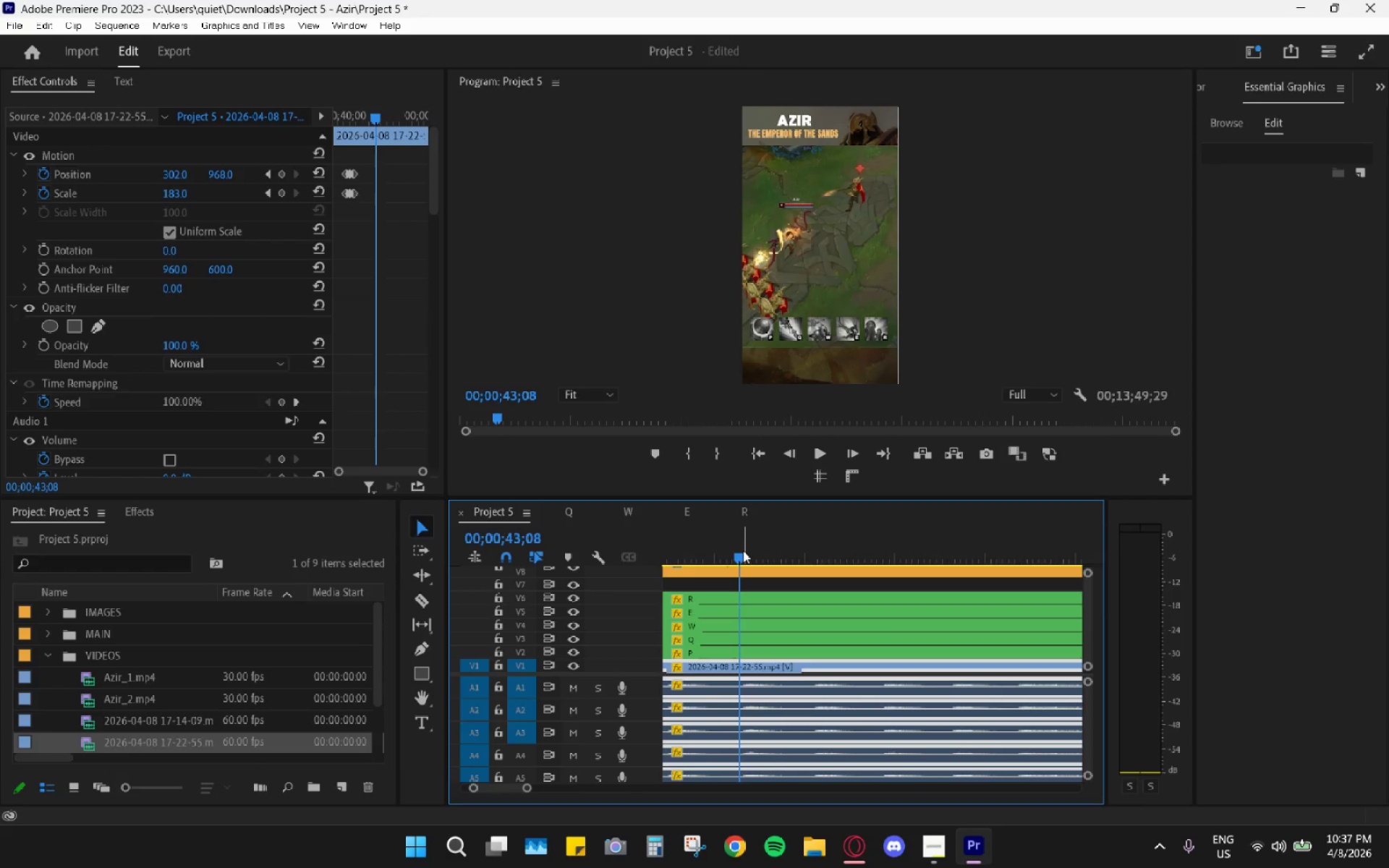 
left_click_drag(start_coordinate=[743, 550], to_coordinate=[706, 550])
 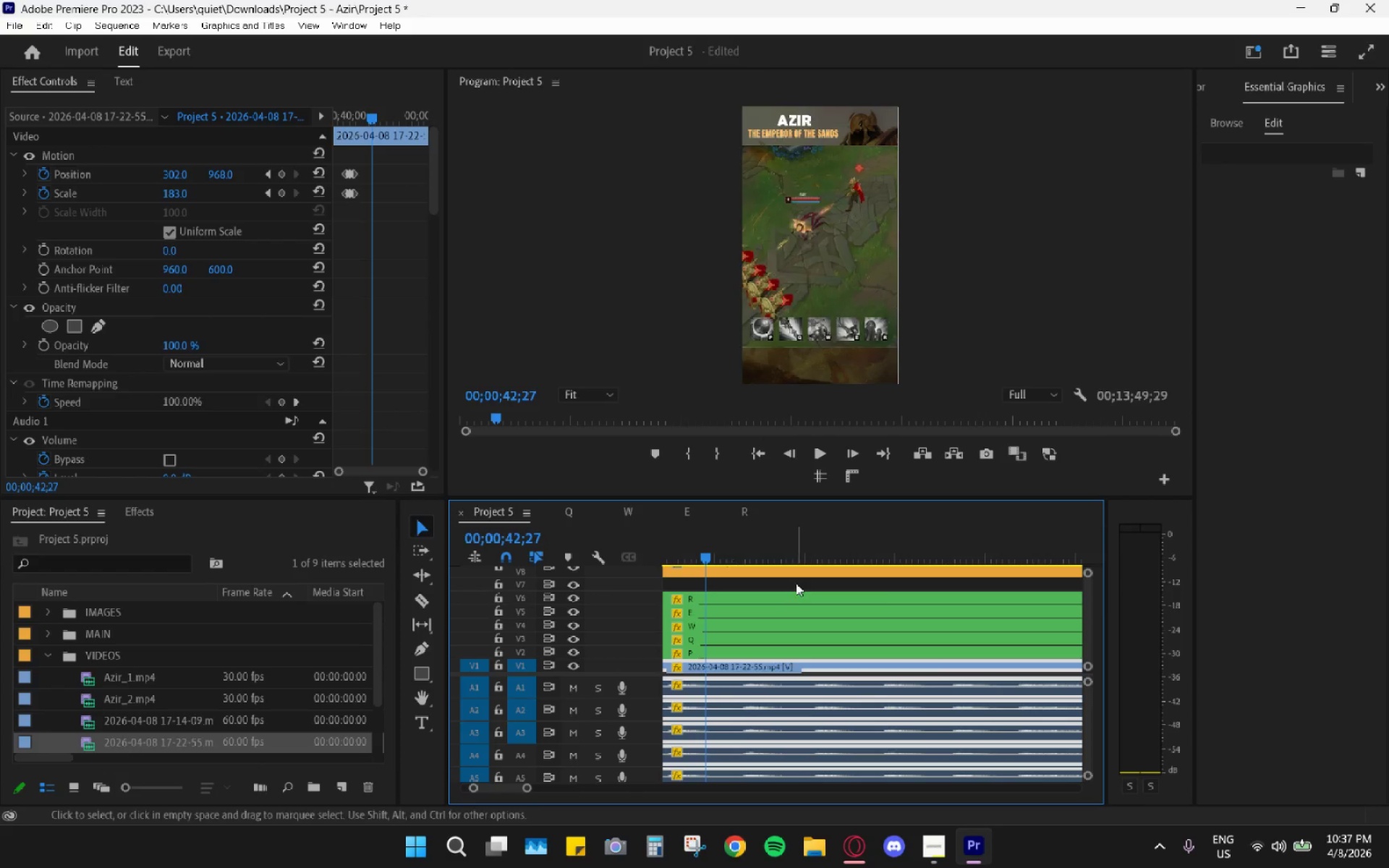 
left_click_drag(start_coordinate=[789, 533], to_coordinate=[718, 543])
 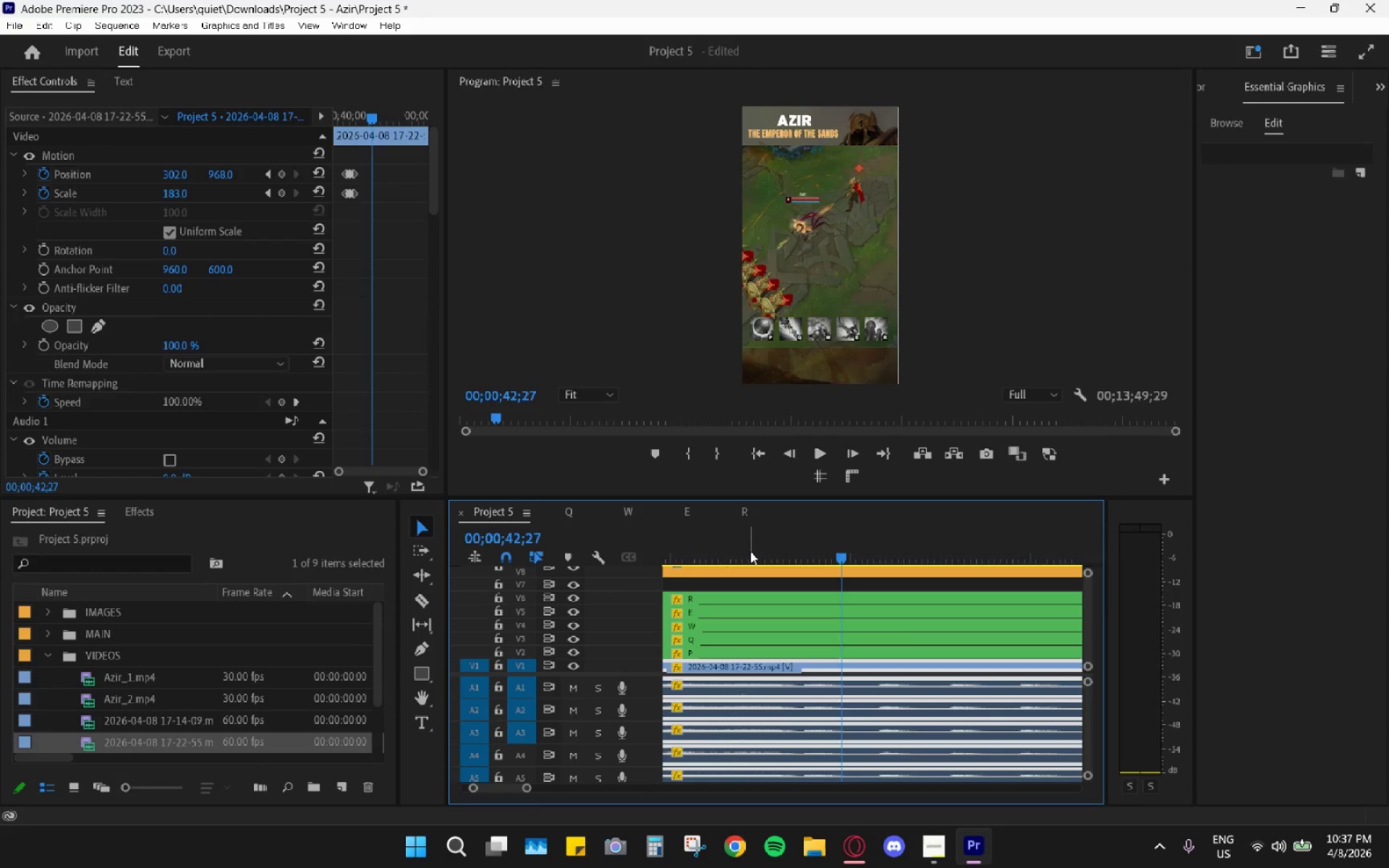 
scroll: coordinate [796, 584], scroll_direction: up, amount: 5.0
 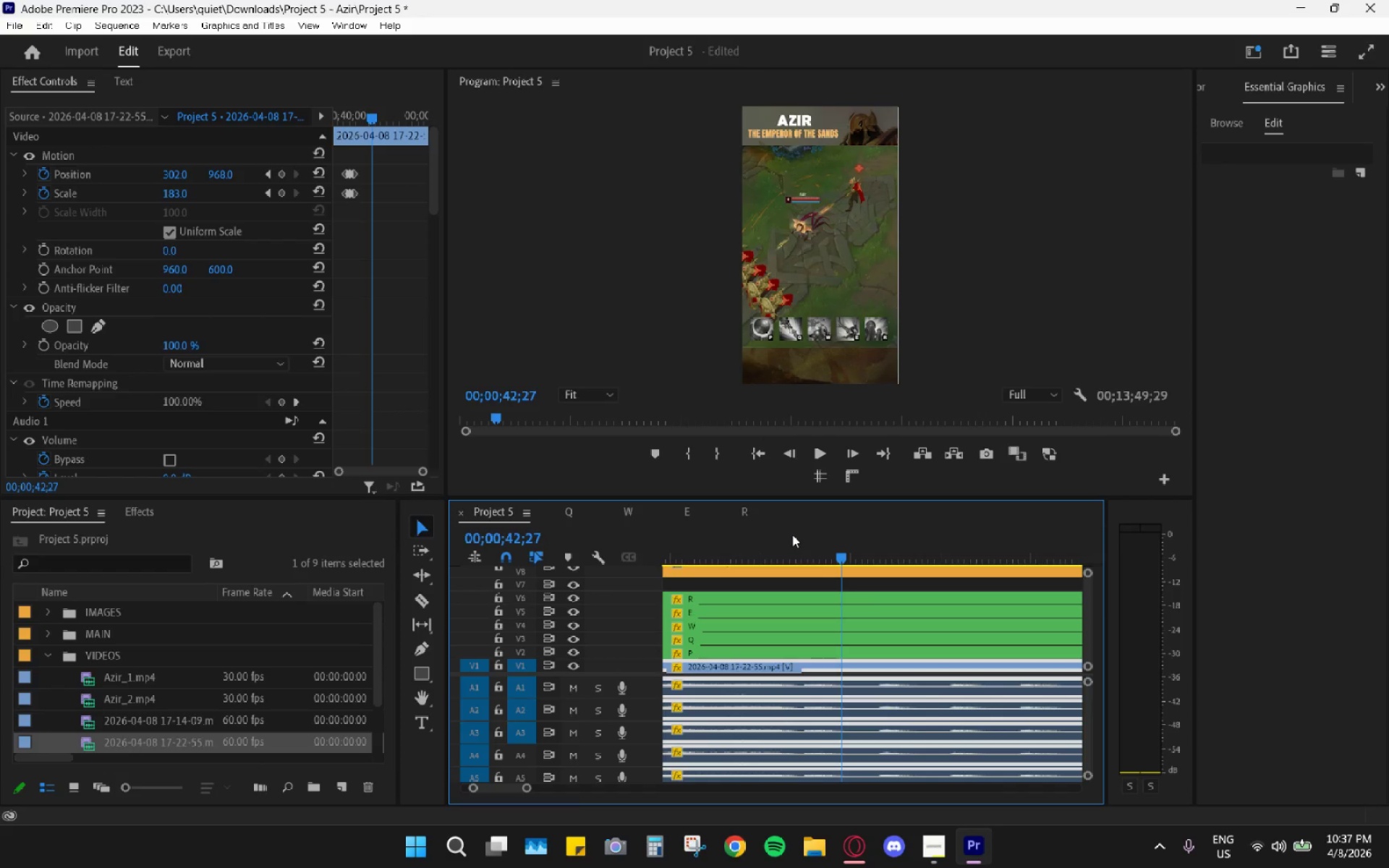 
left_click_drag(start_coordinate=[750, 551], to_coordinate=[675, 545])
 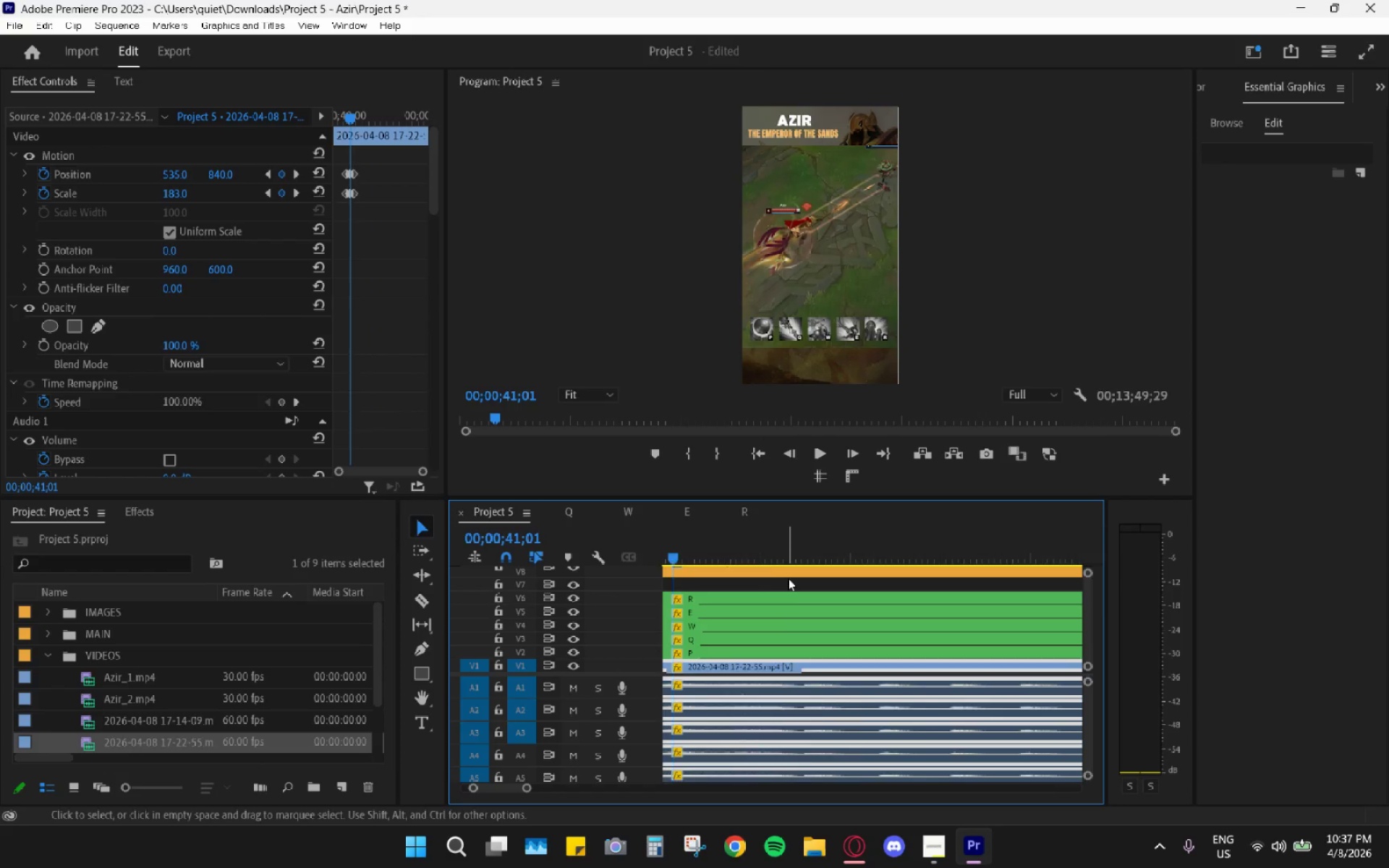 
key(Space)
 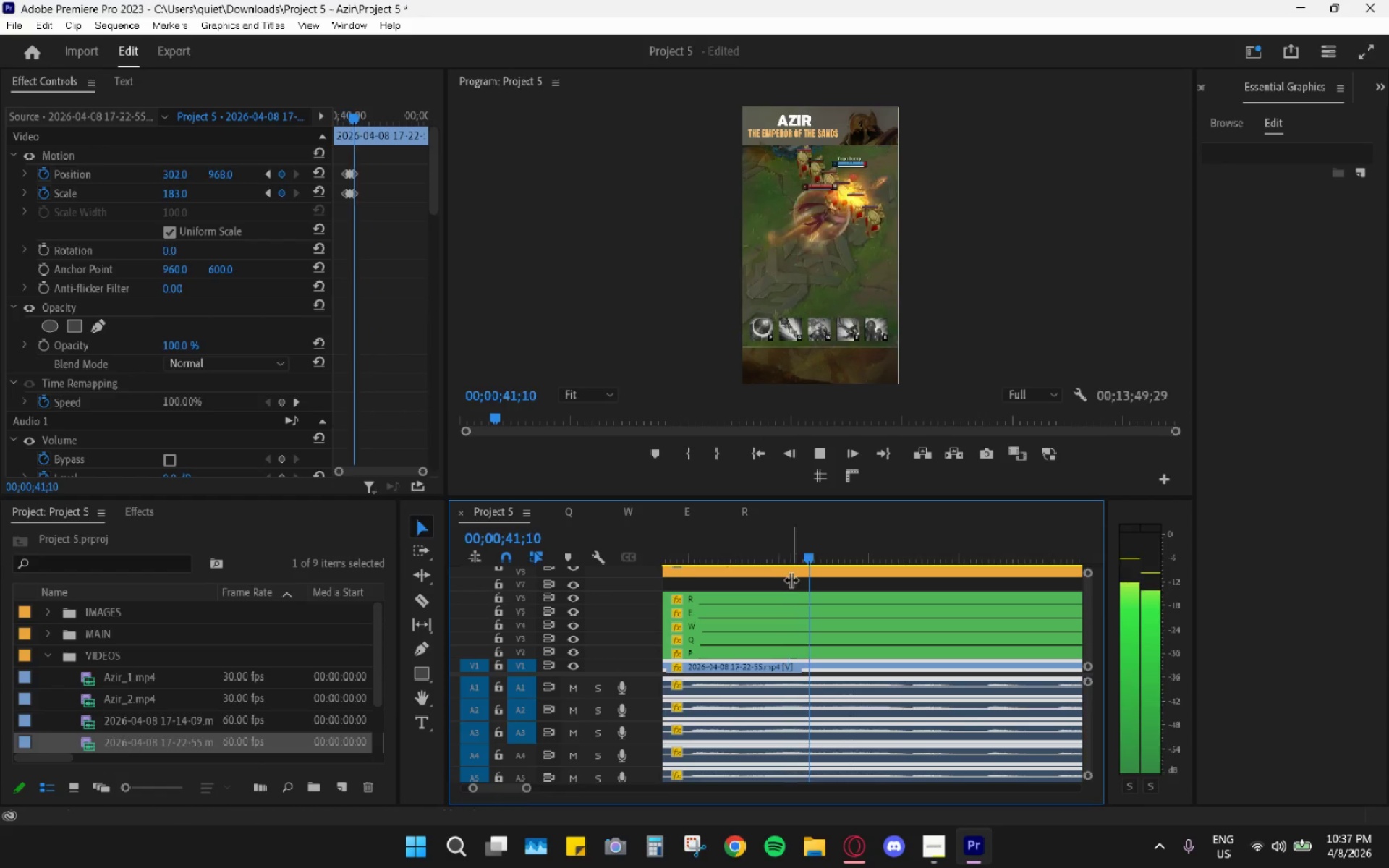 
scroll: coordinate [789, 579], scroll_direction: up, amount: 4.0
 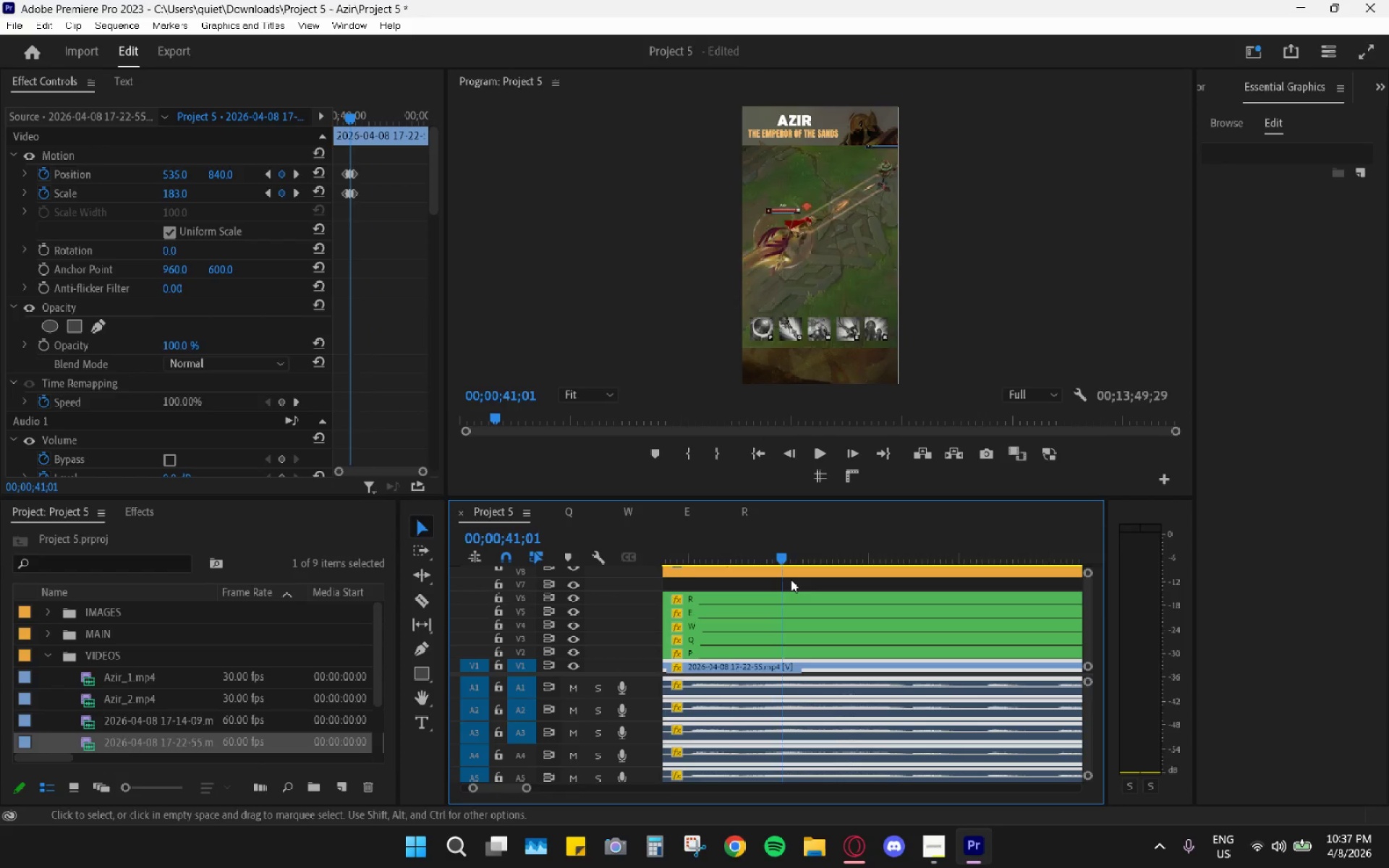 
key(Space)
 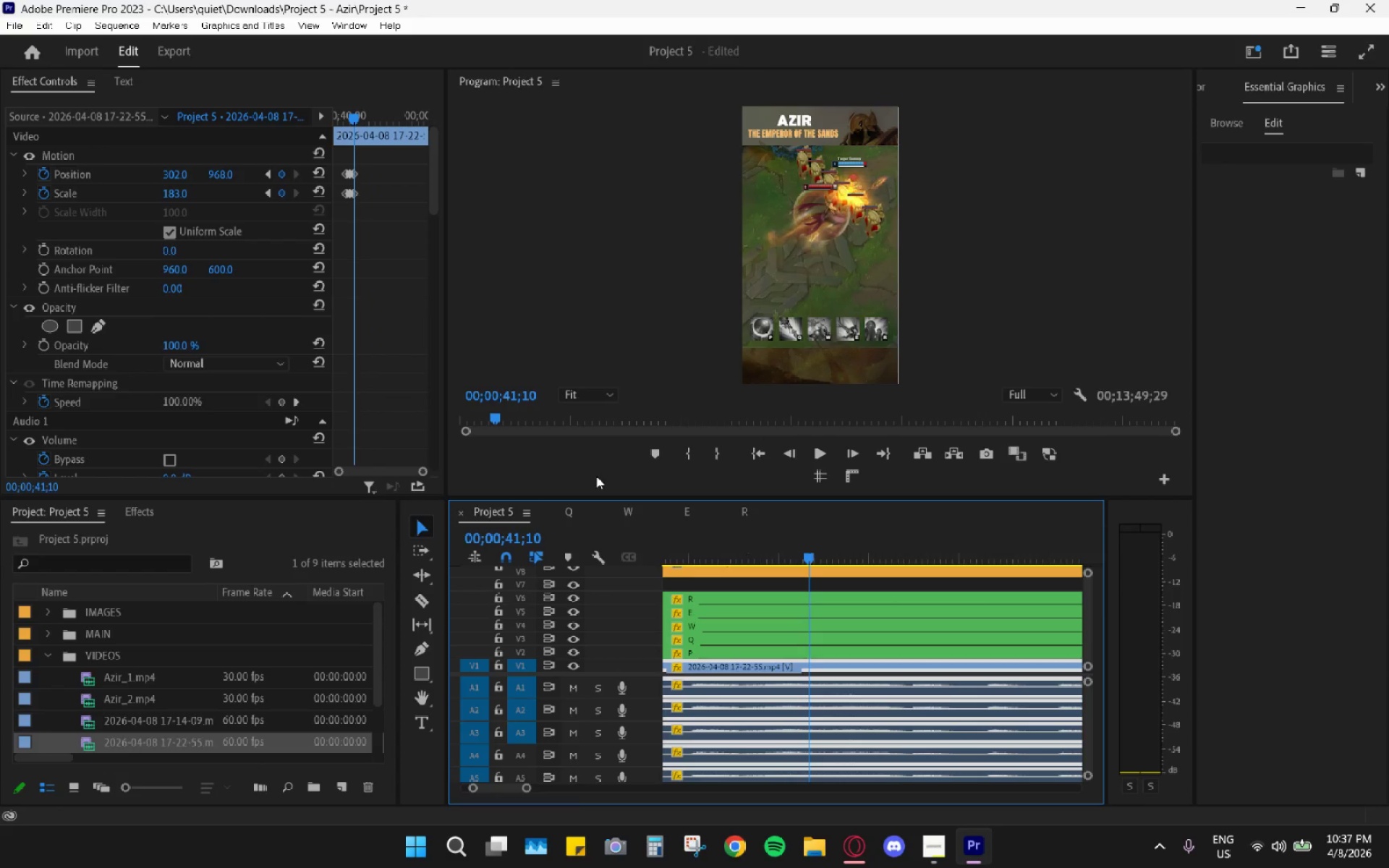 
left_click_drag(start_coordinate=[422, 469], to_coordinate=[392, 469])
 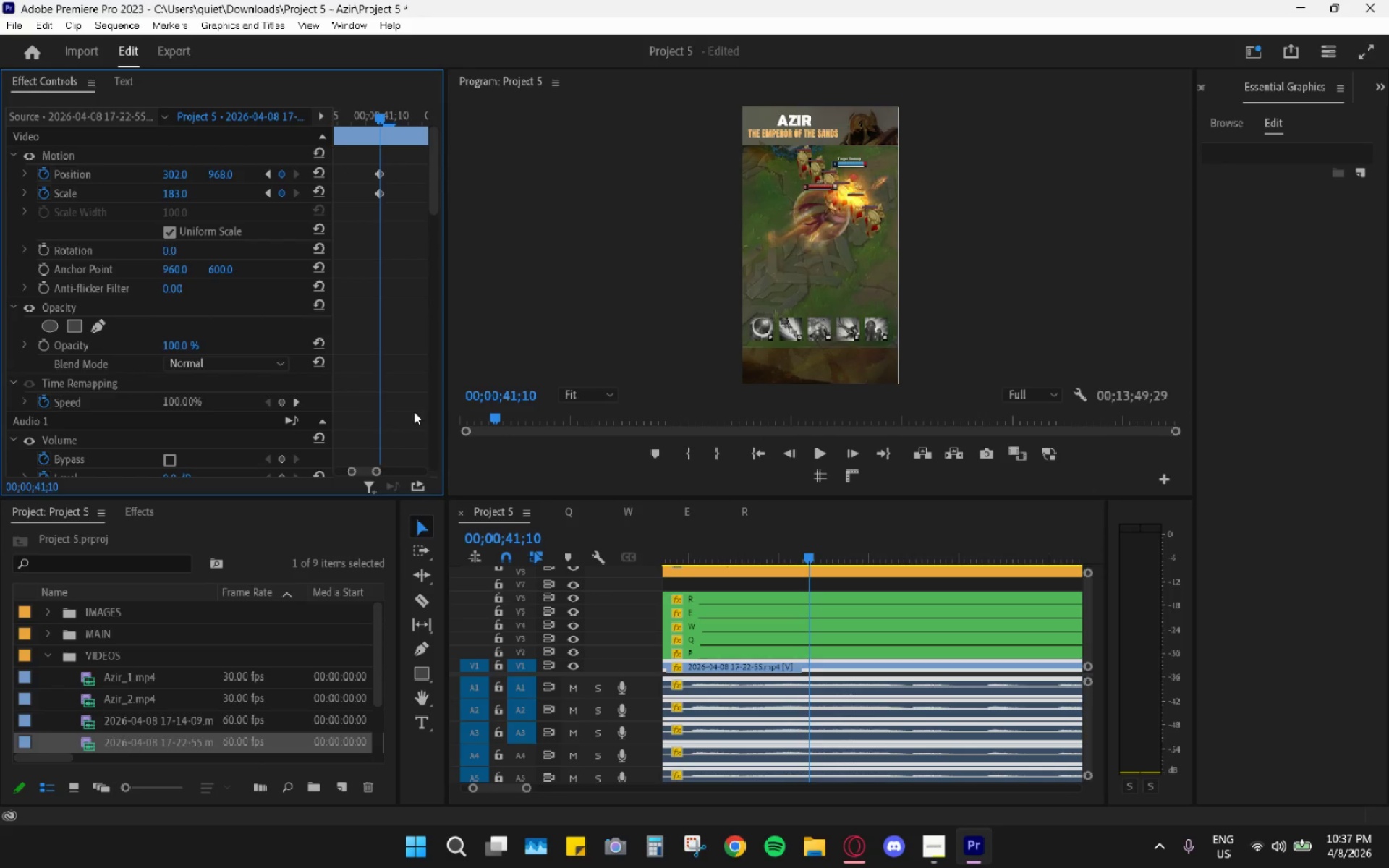 
scroll: coordinate [415, 408], scroll_direction: up, amount: 5.0
 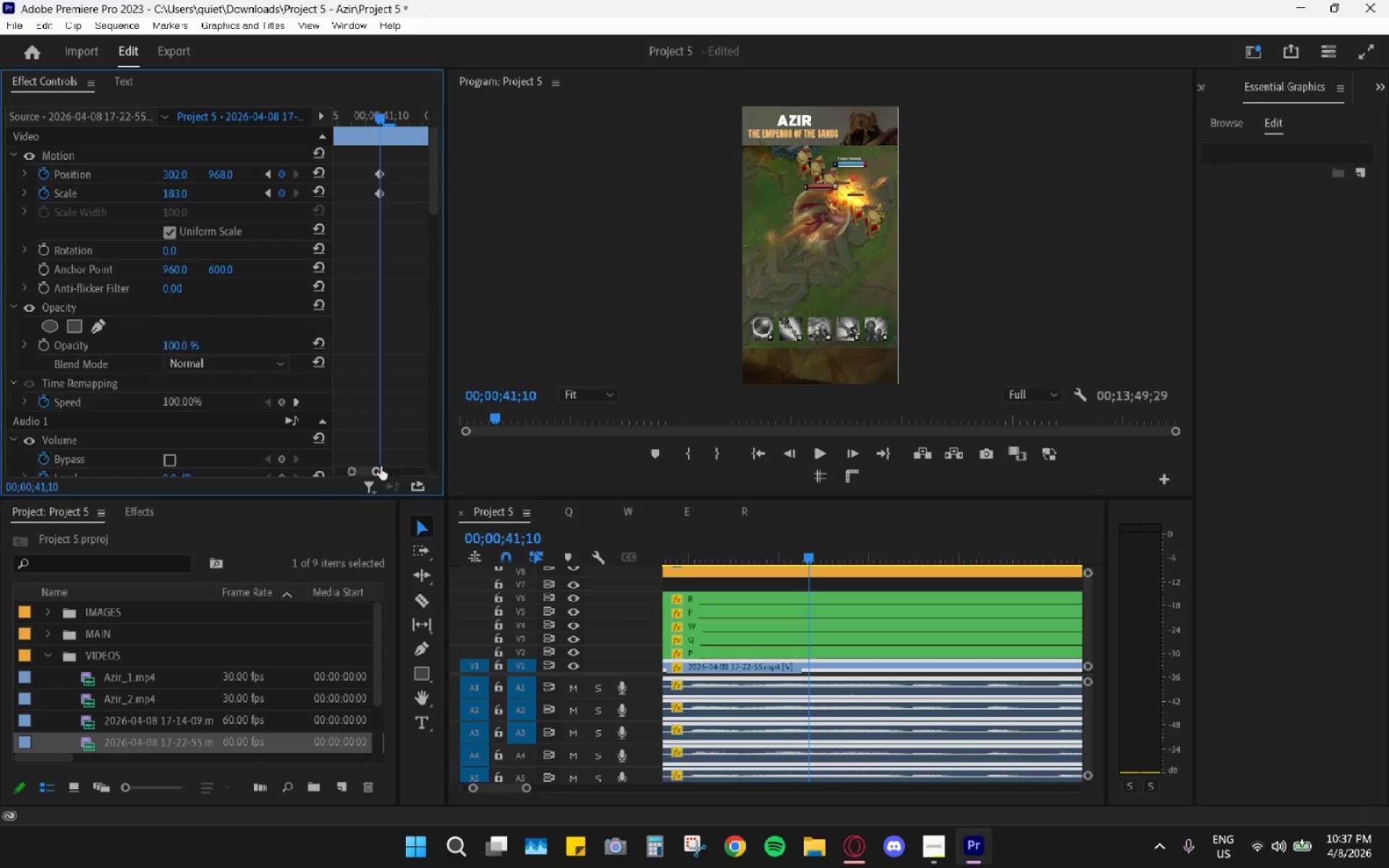 
left_click_drag(start_coordinate=[378, 472], to_coordinate=[383, 474])
 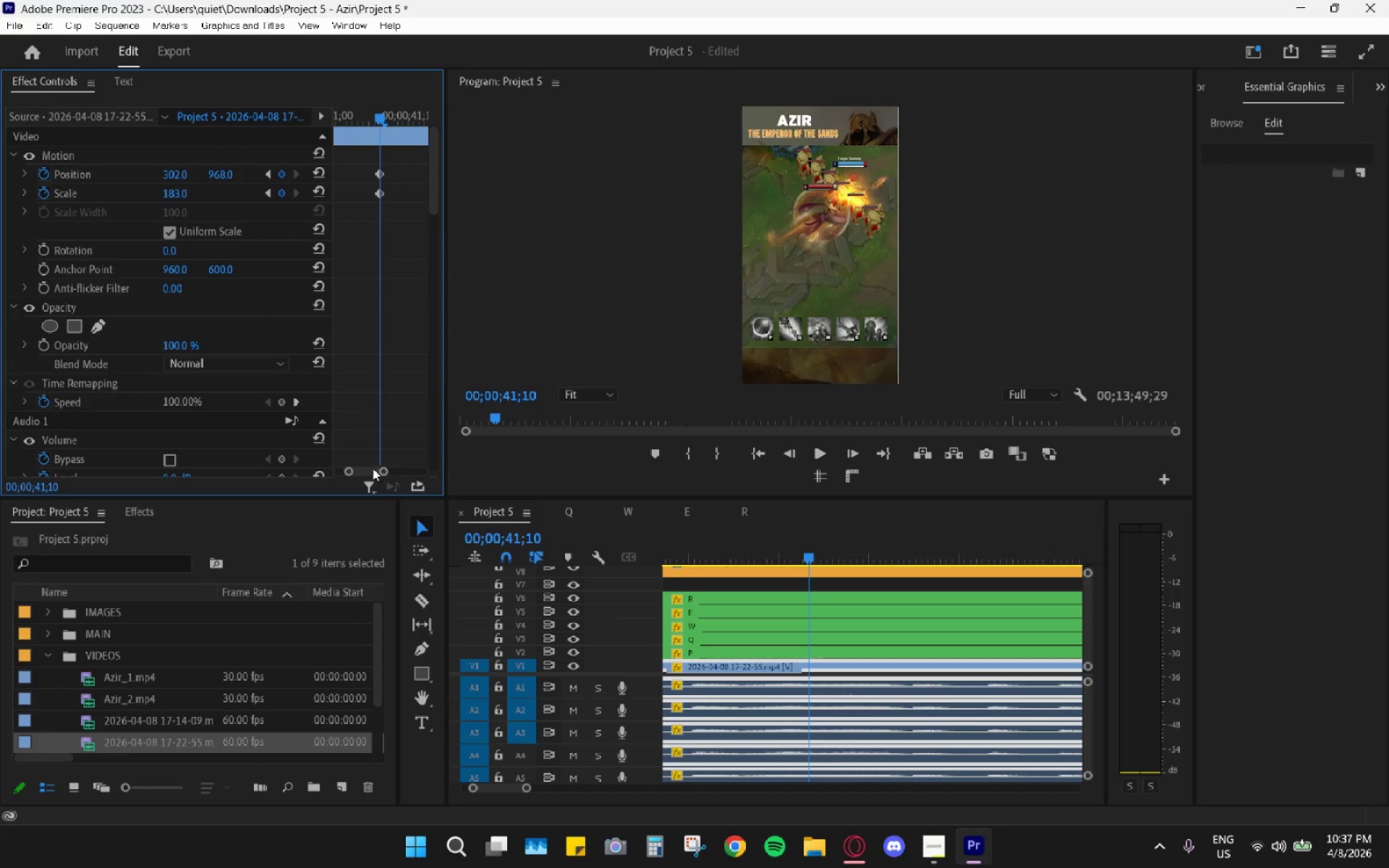 
scroll: coordinate [378, 446], scroll_direction: up, amount: 5.0
 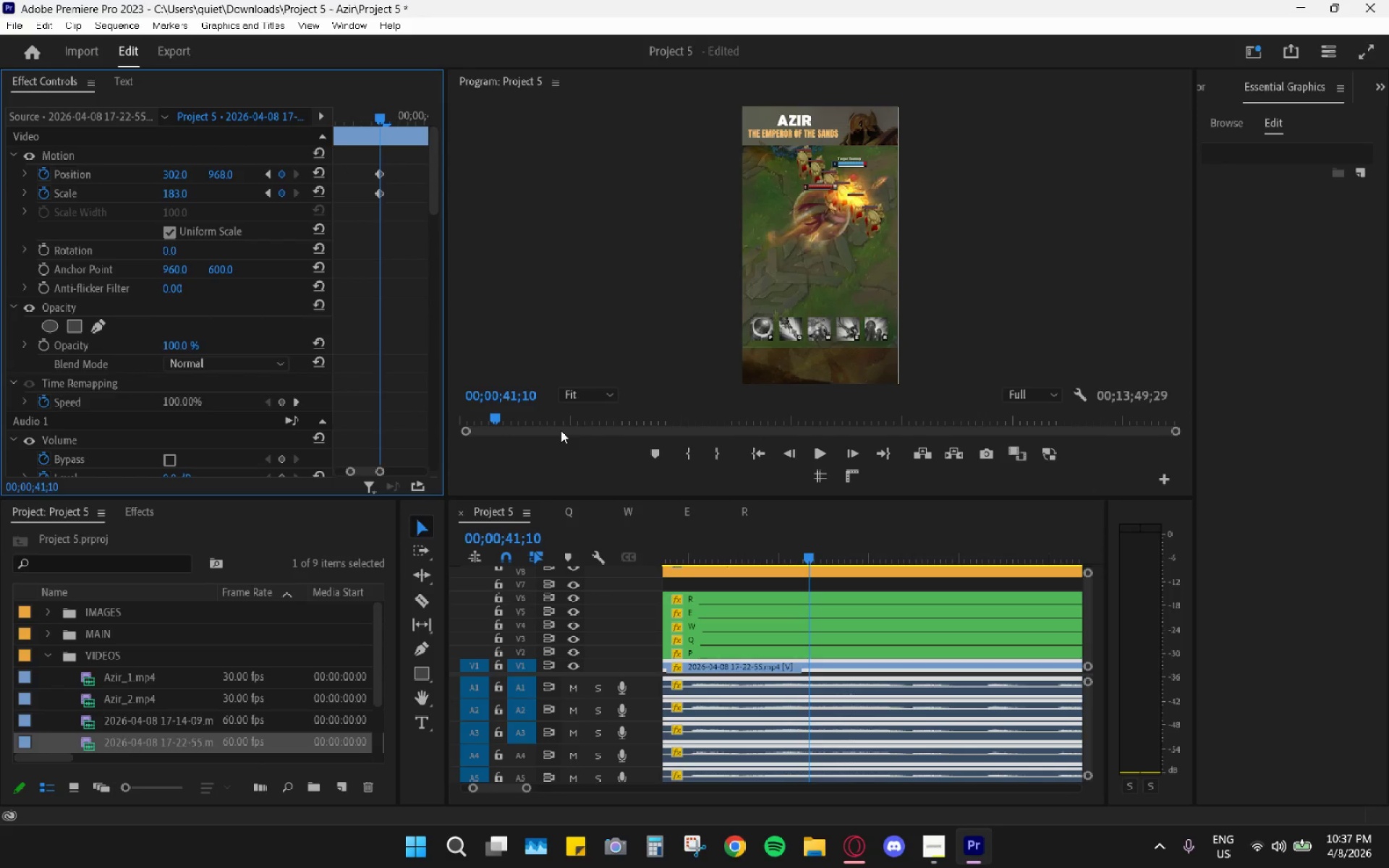 
key(Control+Z)
 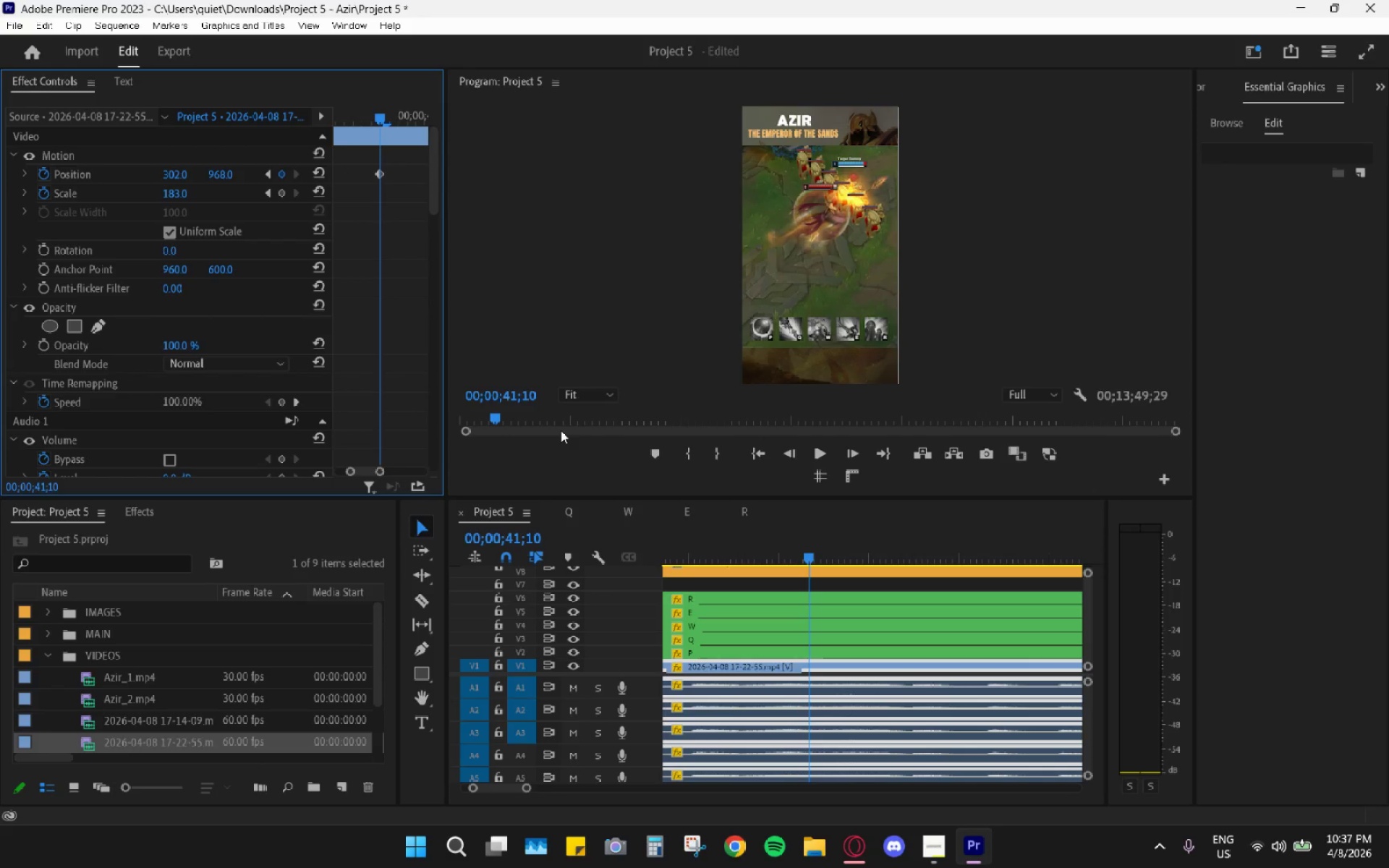 
key(Control+Z)
 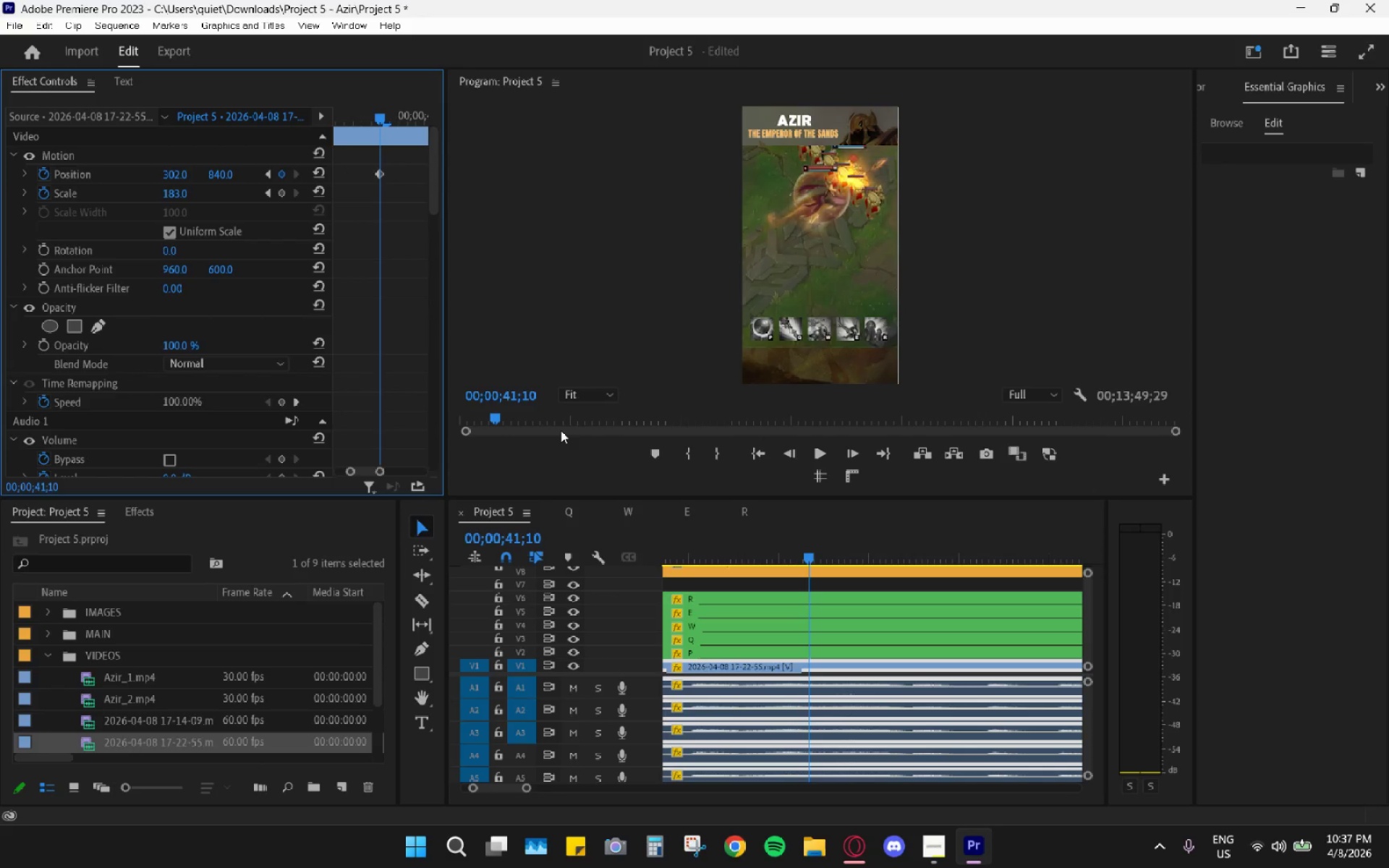 
key(Control+Z)
 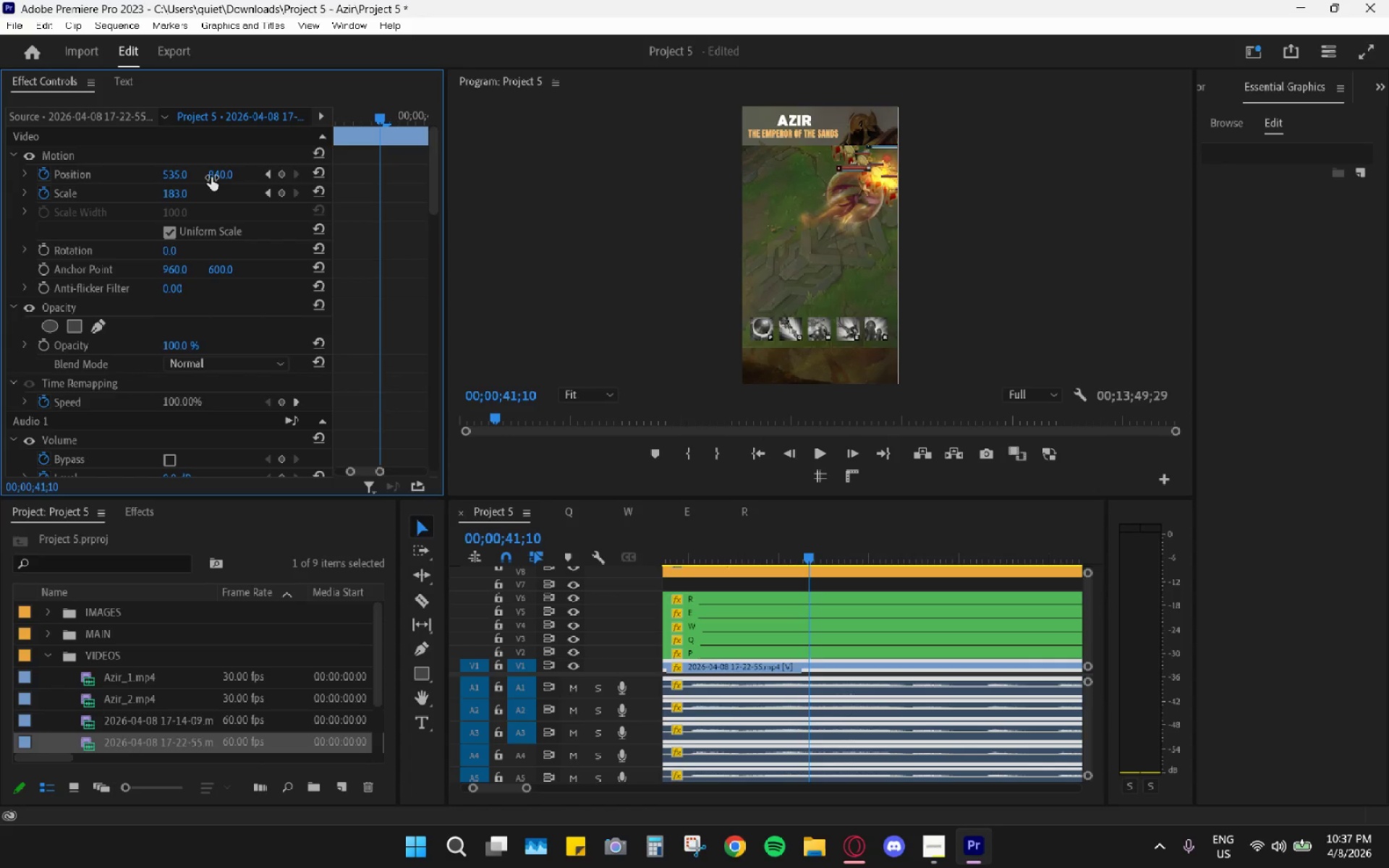 
wait(7.39)
 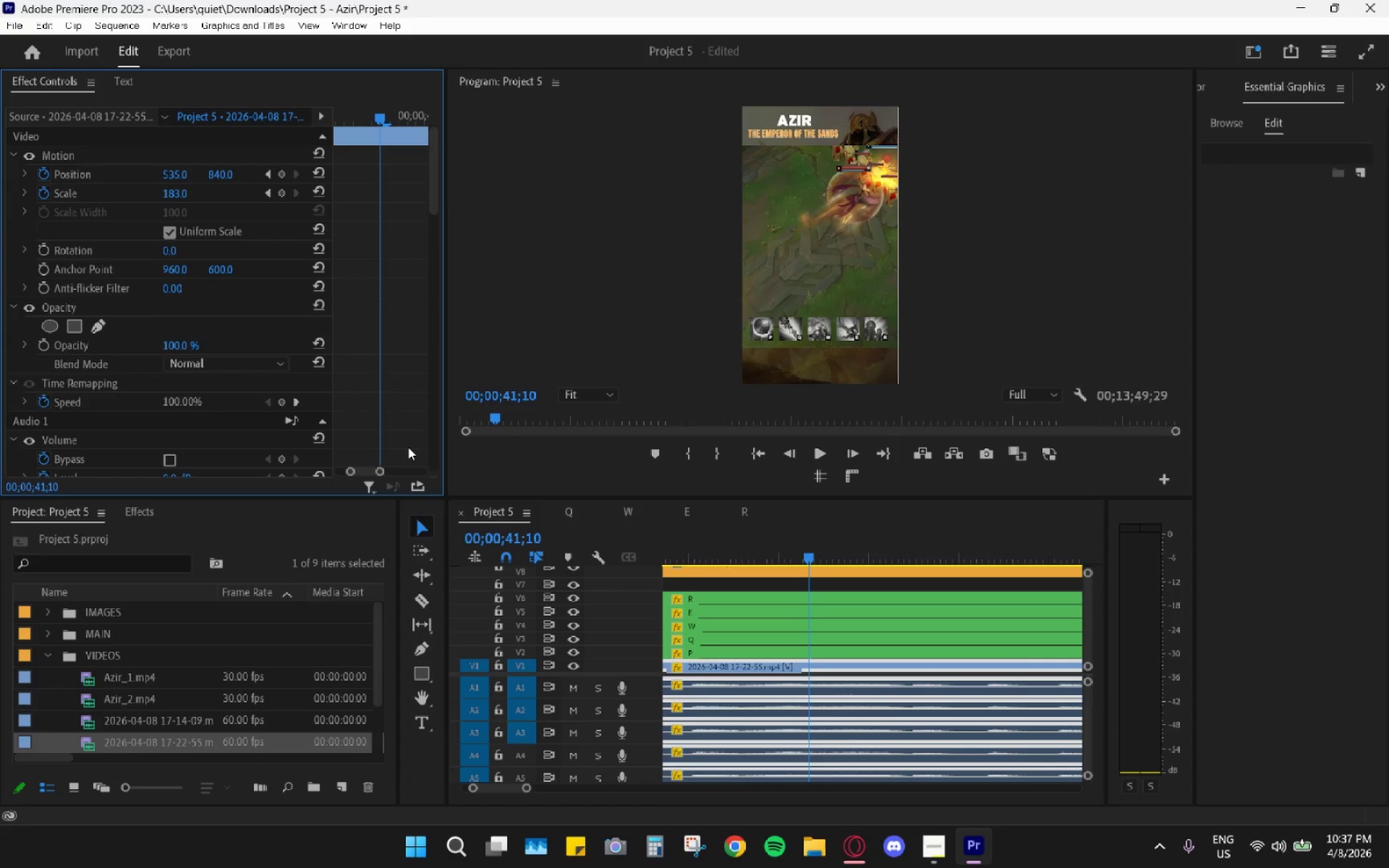 
key(Control+Shift+Z)
 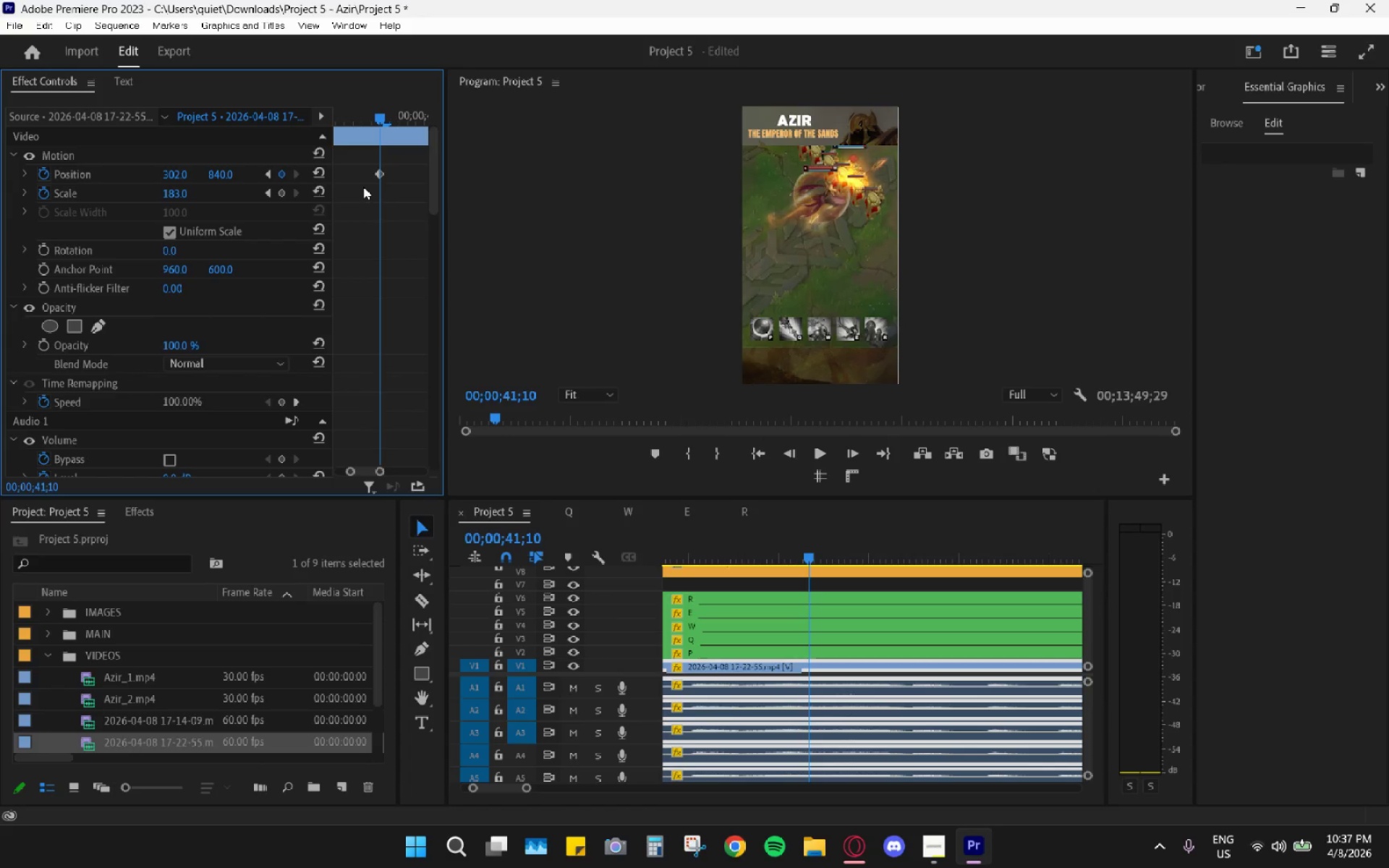 
key(Control+Z)
 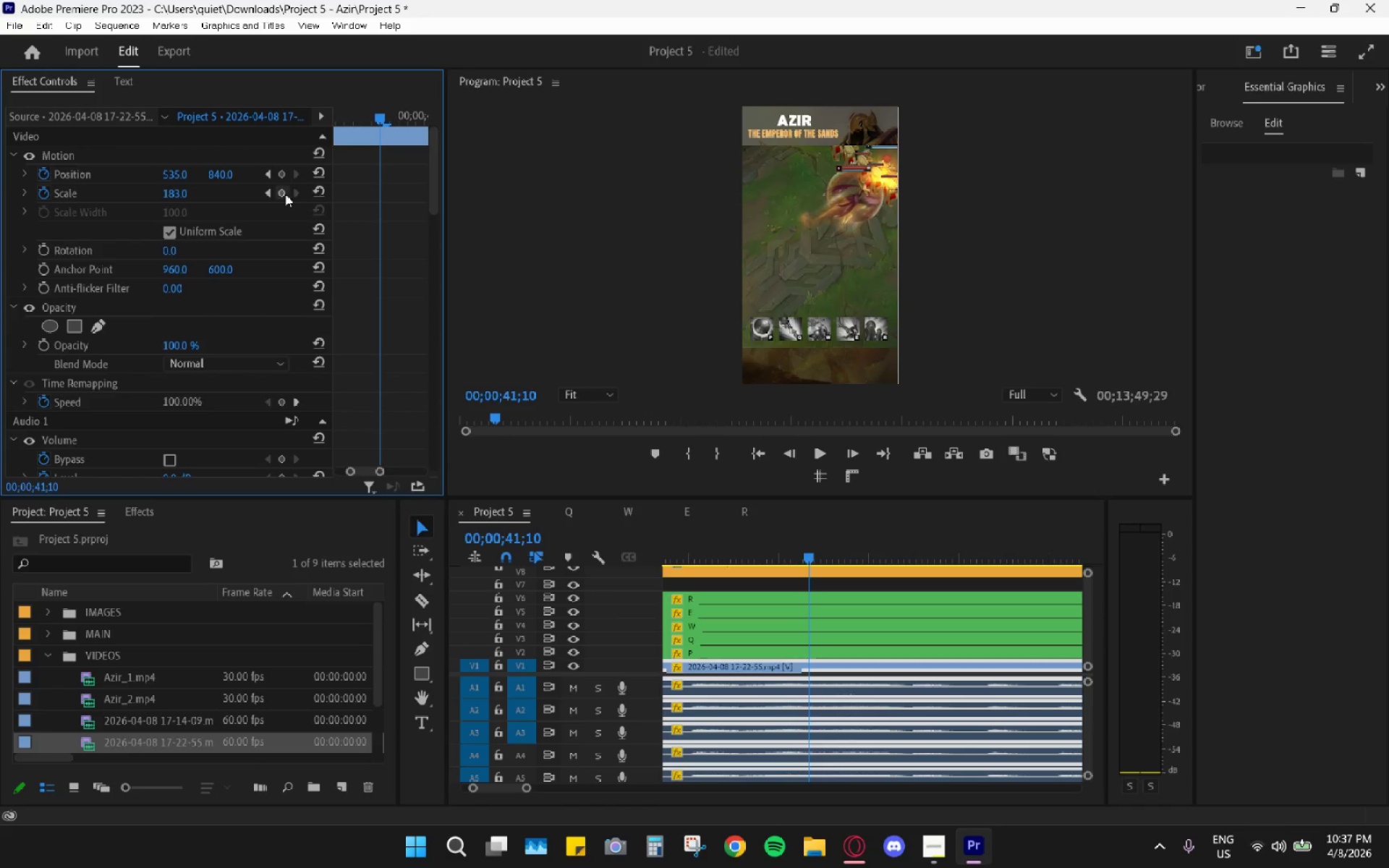 
wait(5.11)
 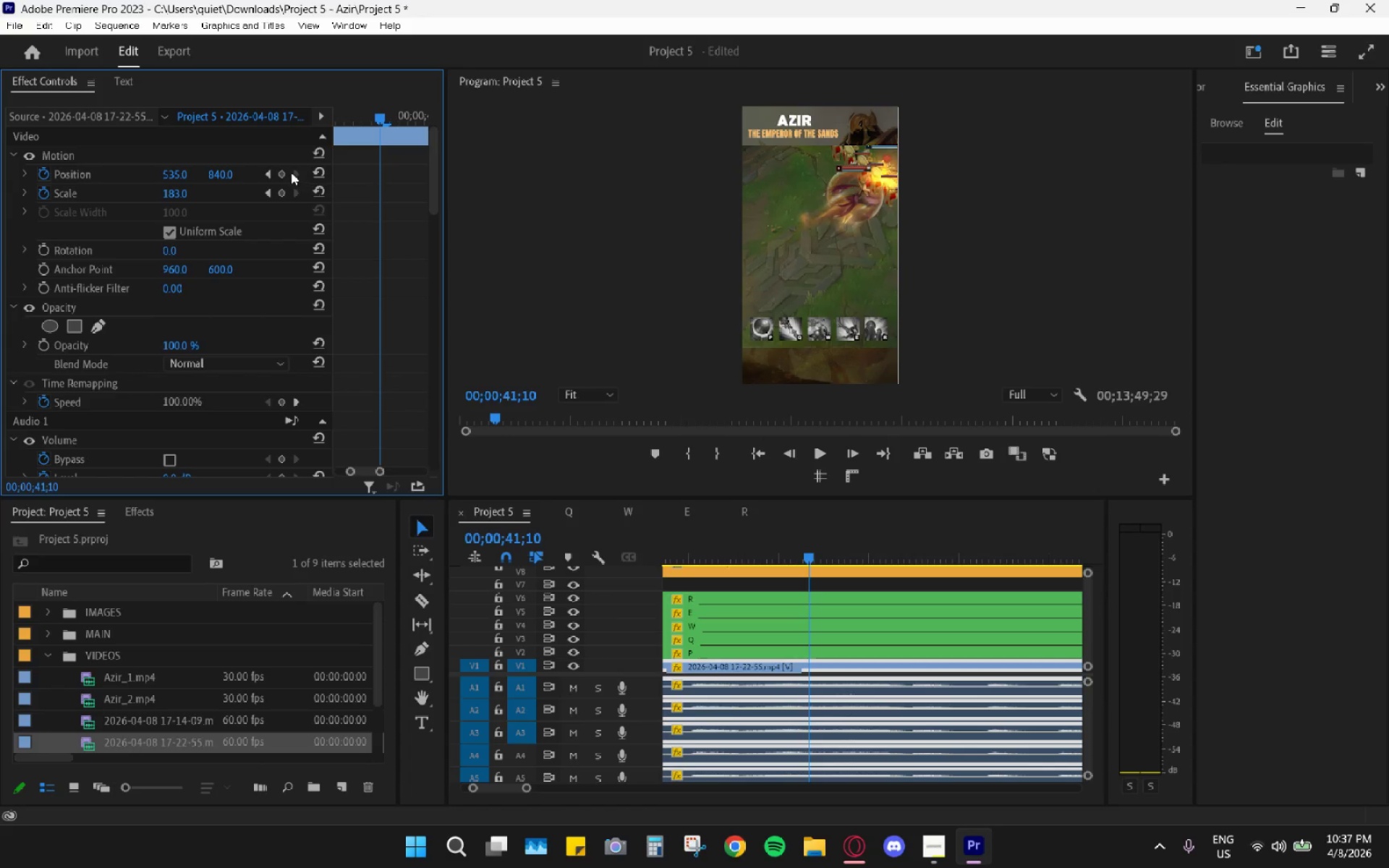 
left_click_drag(start_coordinate=[176, 176], to_coordinate=[53, 181])
 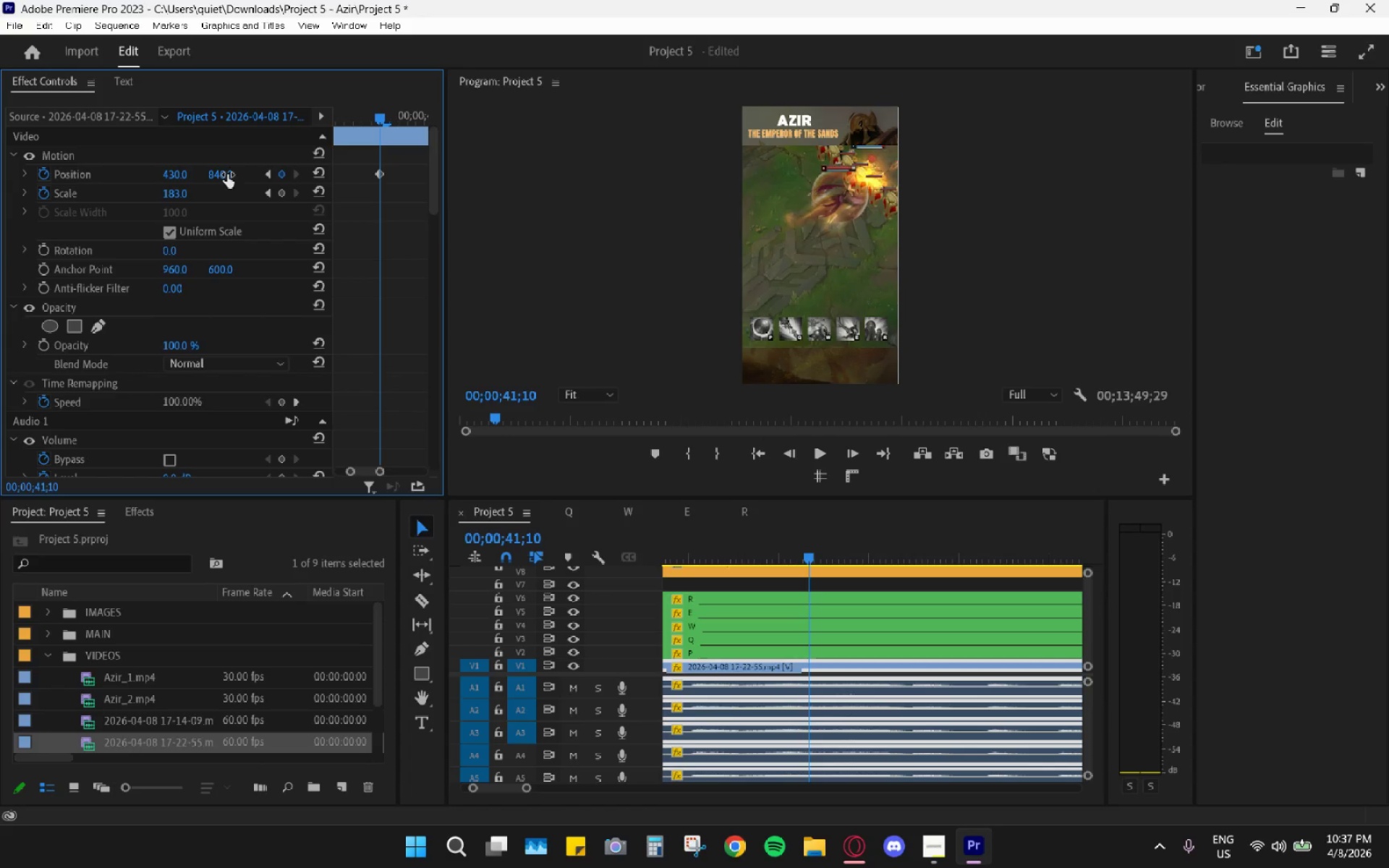 
left_click_drag(start_coordinate=[227, 174], to_coordinate=[338, 167])
 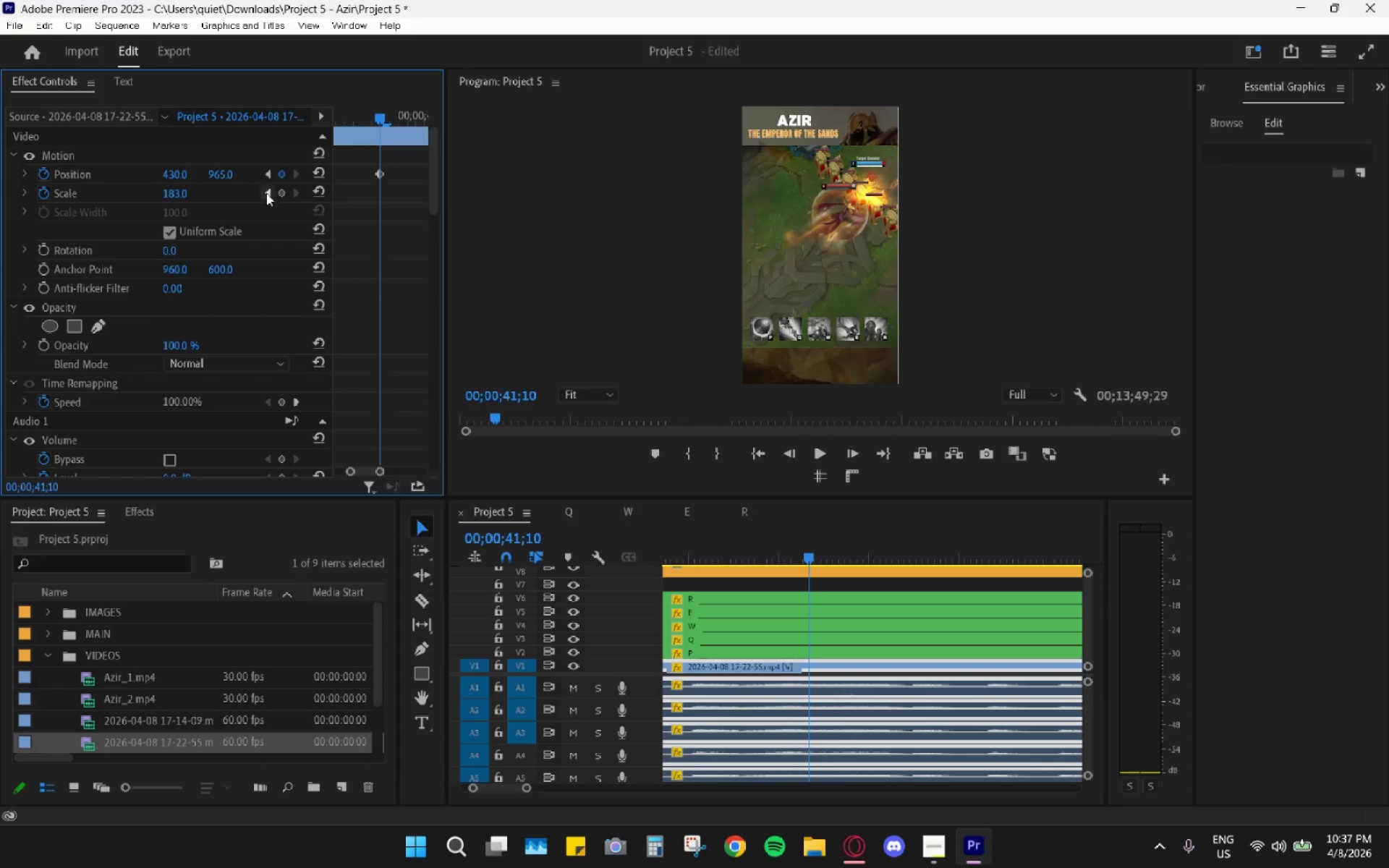 
left_click([279, 193])
 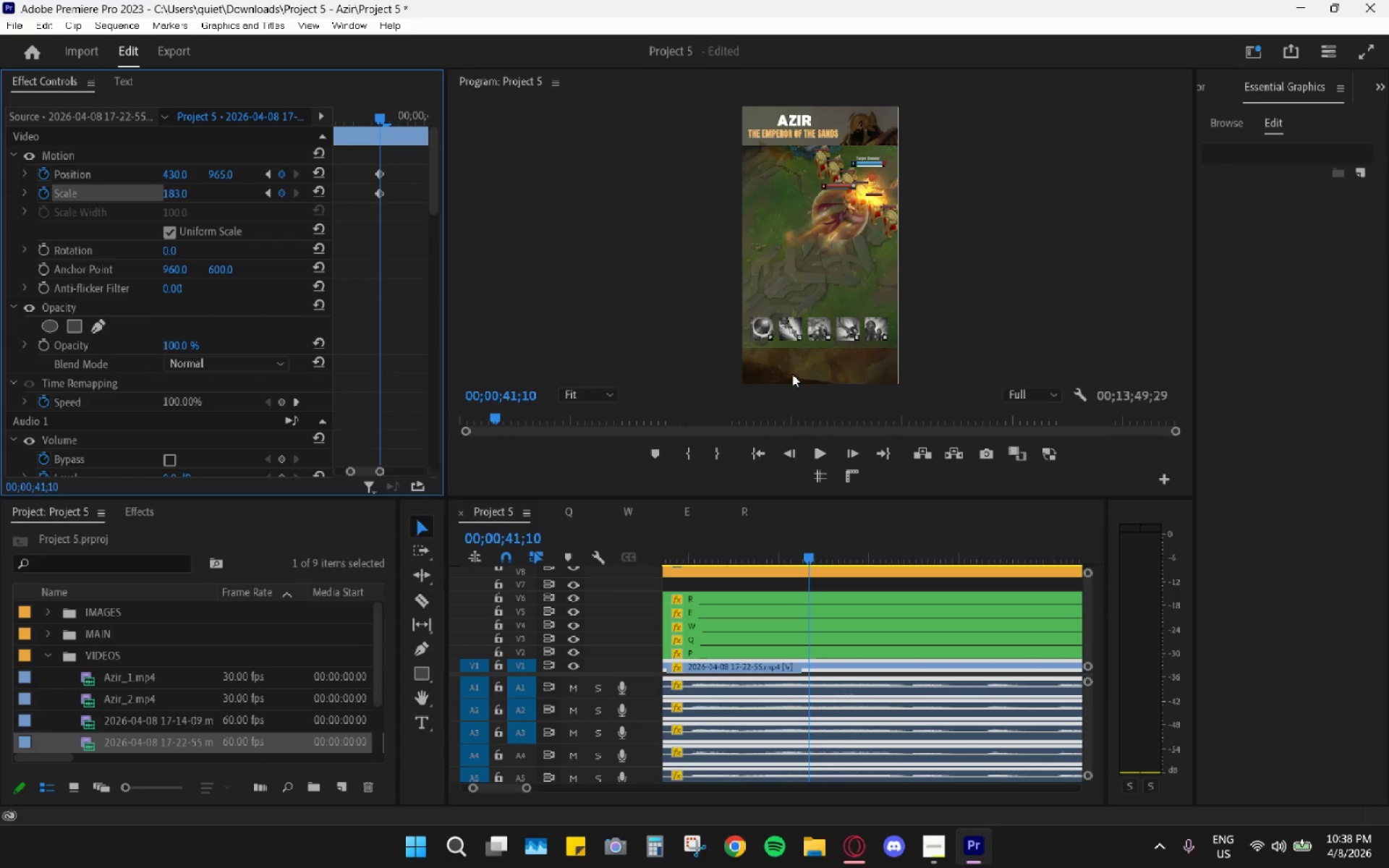 
key(ArrowRight)
 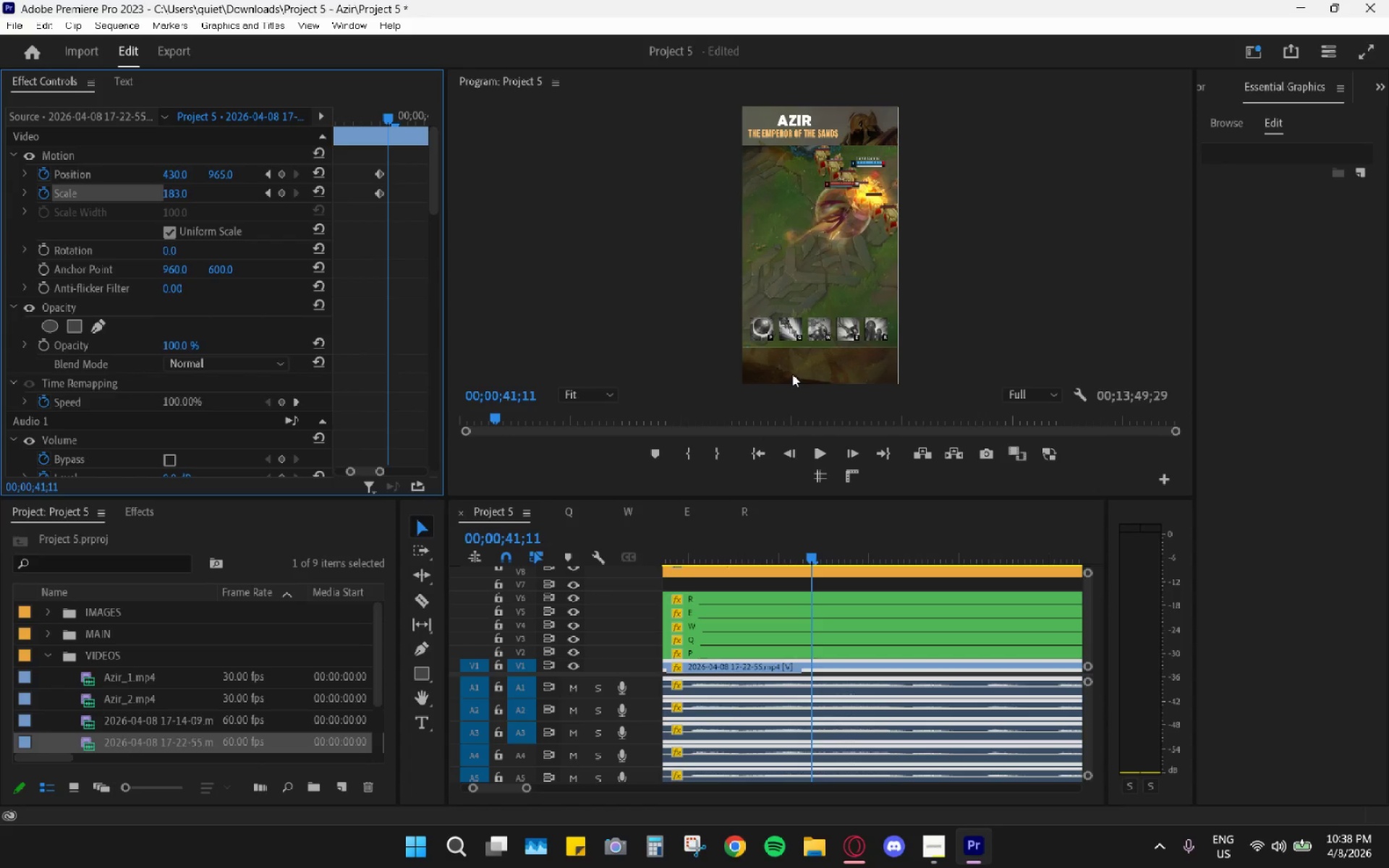 
key(ArrowRight)
 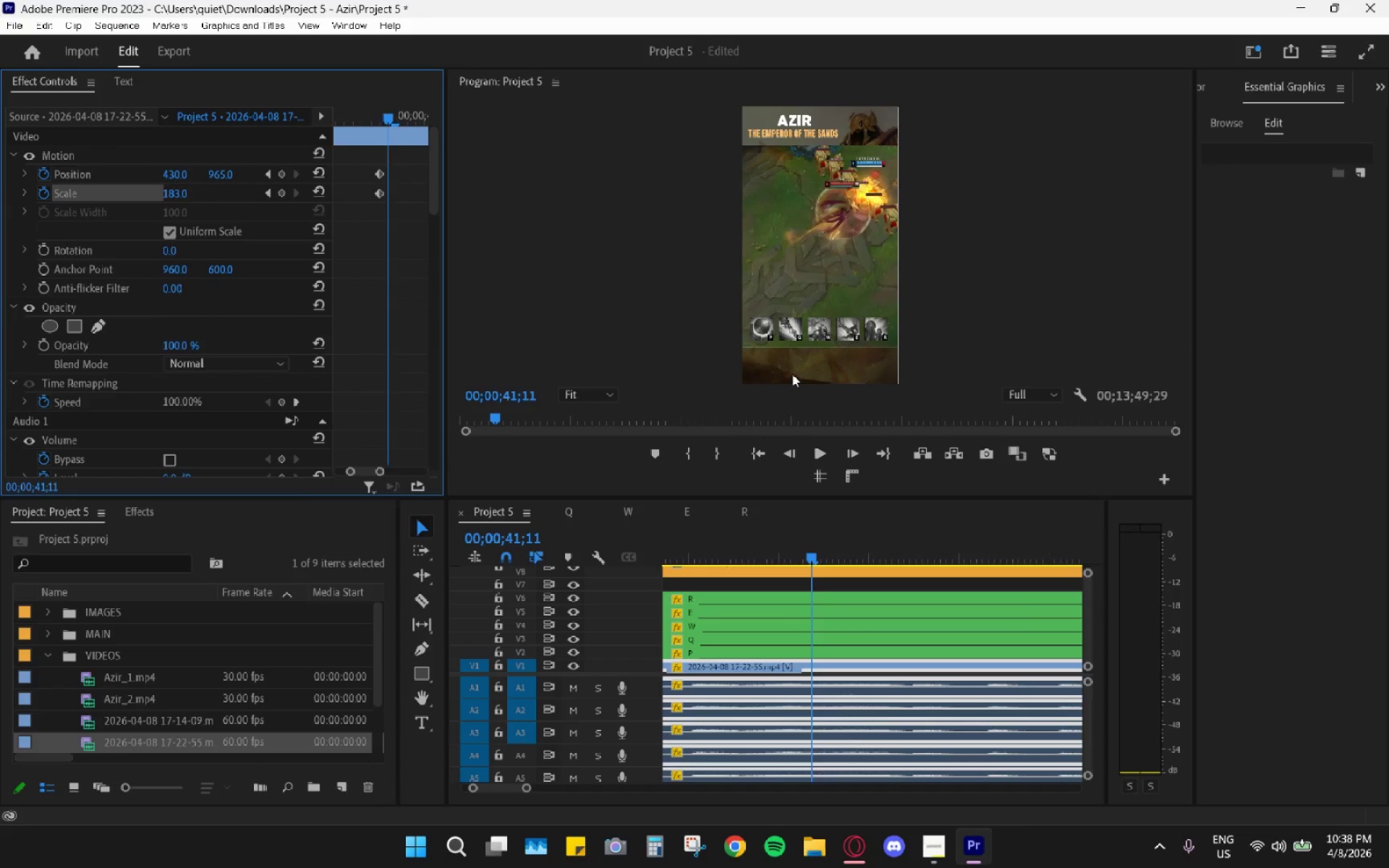 
key(ArrowRight)
 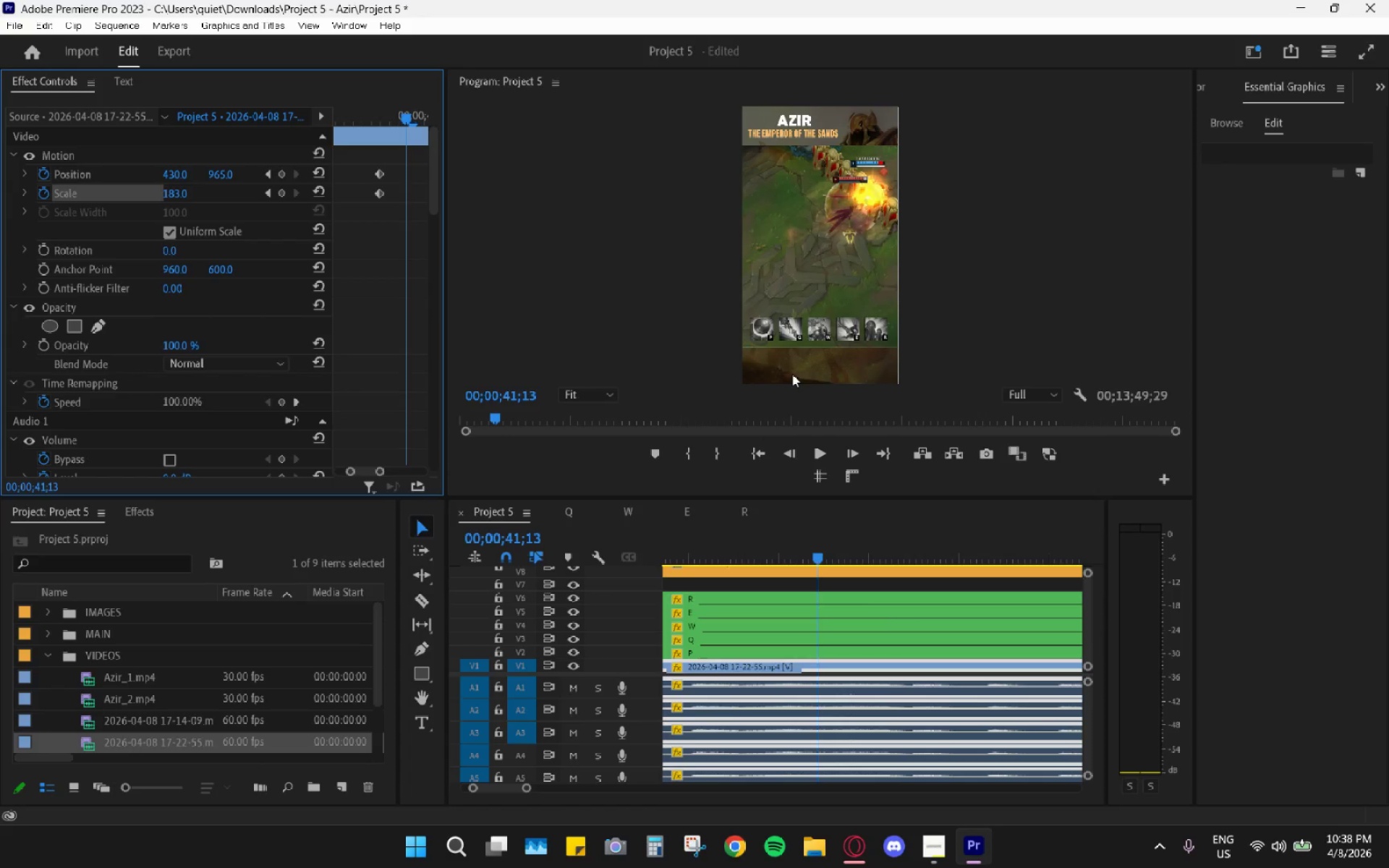 
key(ArrowLeft)
 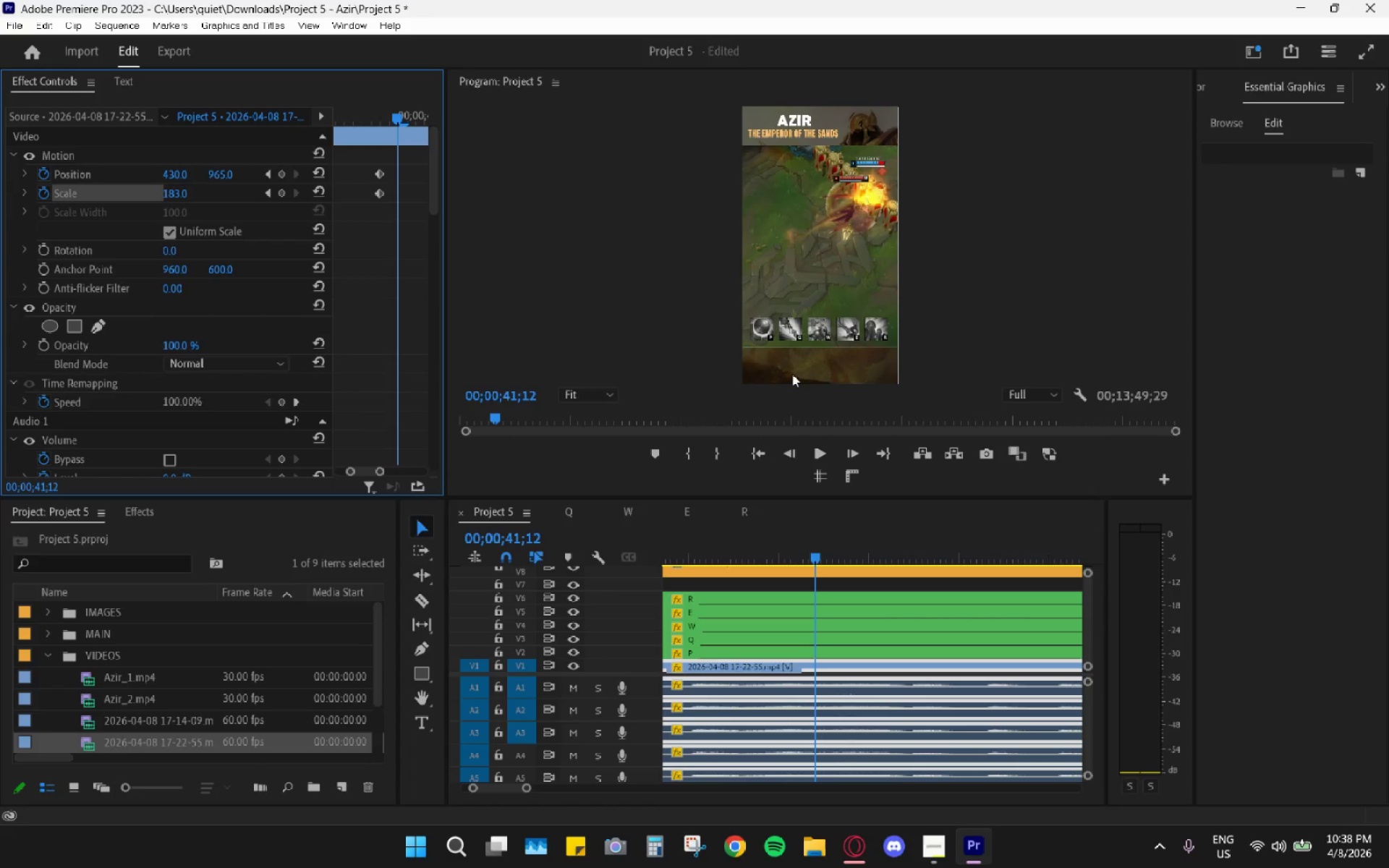 
key(ArrowLeft)
 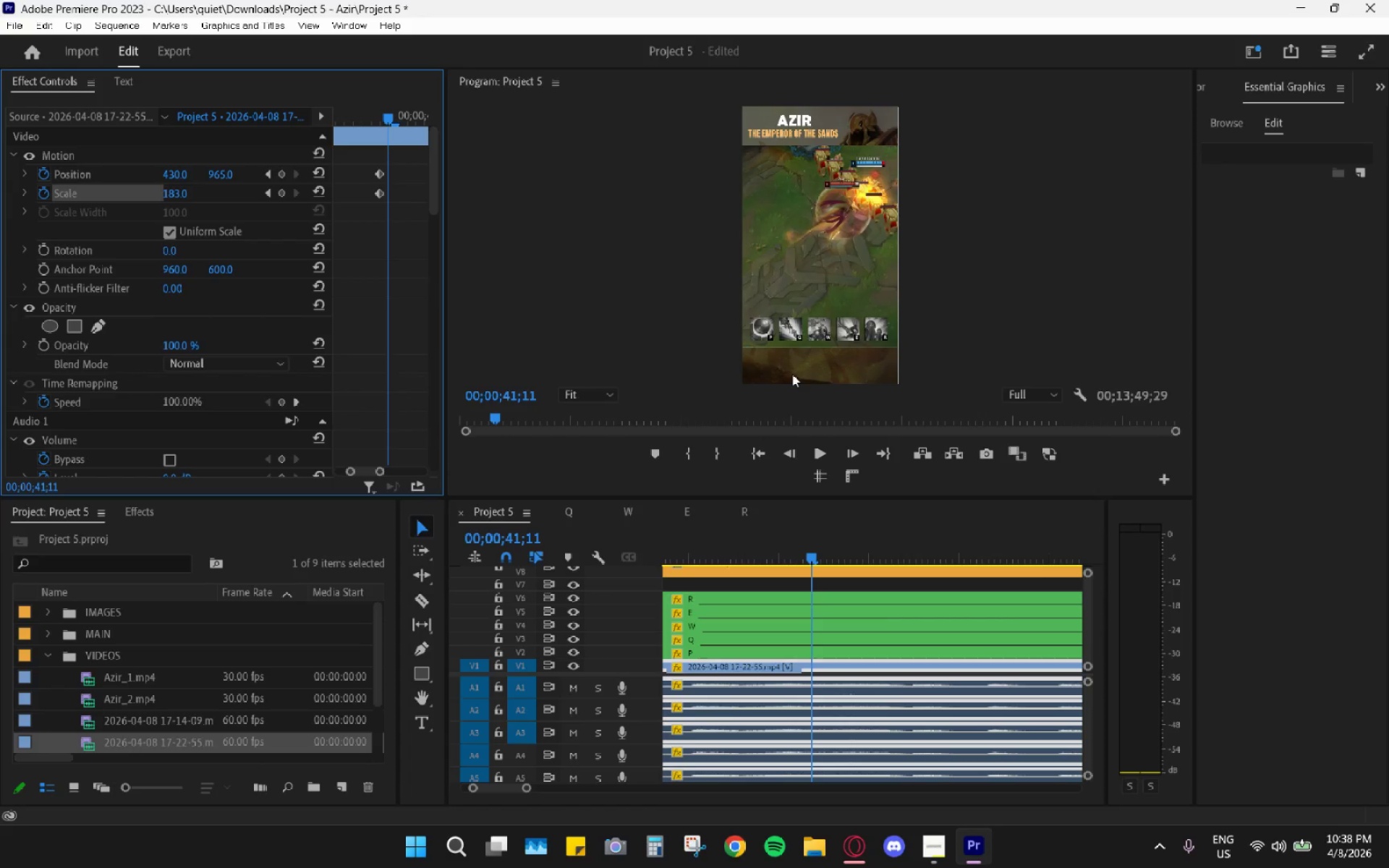 
key(ArrowLeft)
 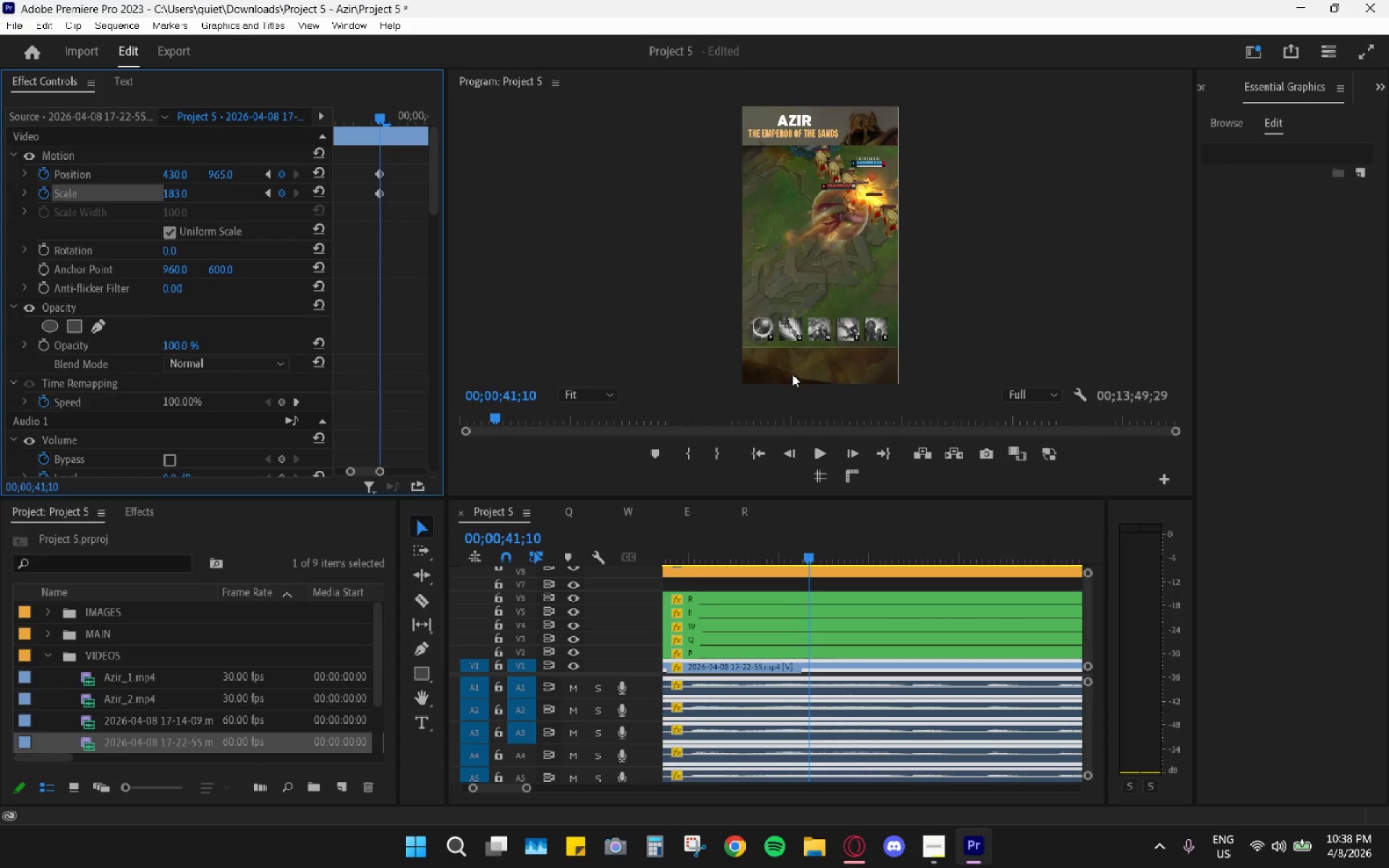 
key(ArrowLeft)
 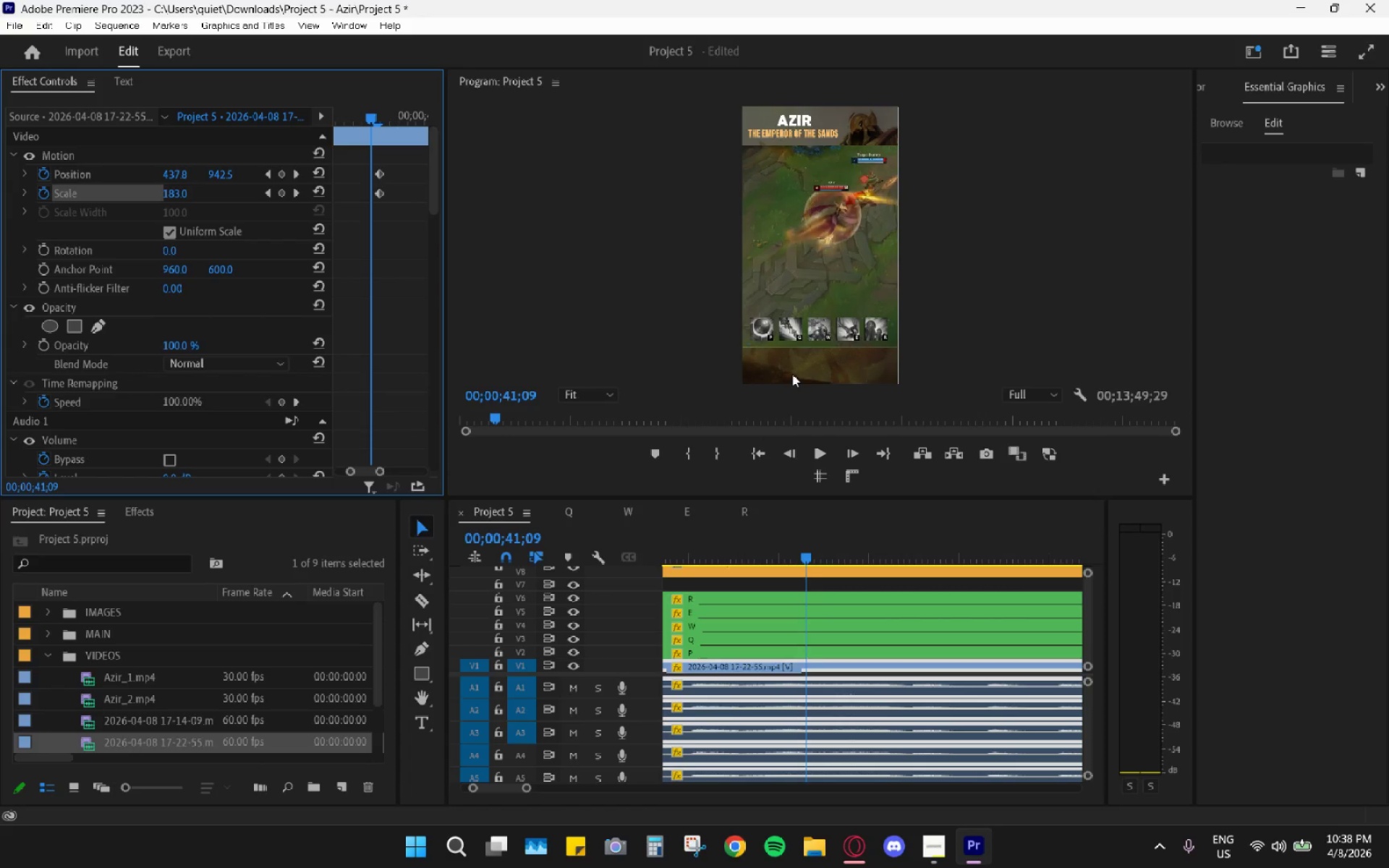 
key(ArrowRight)
 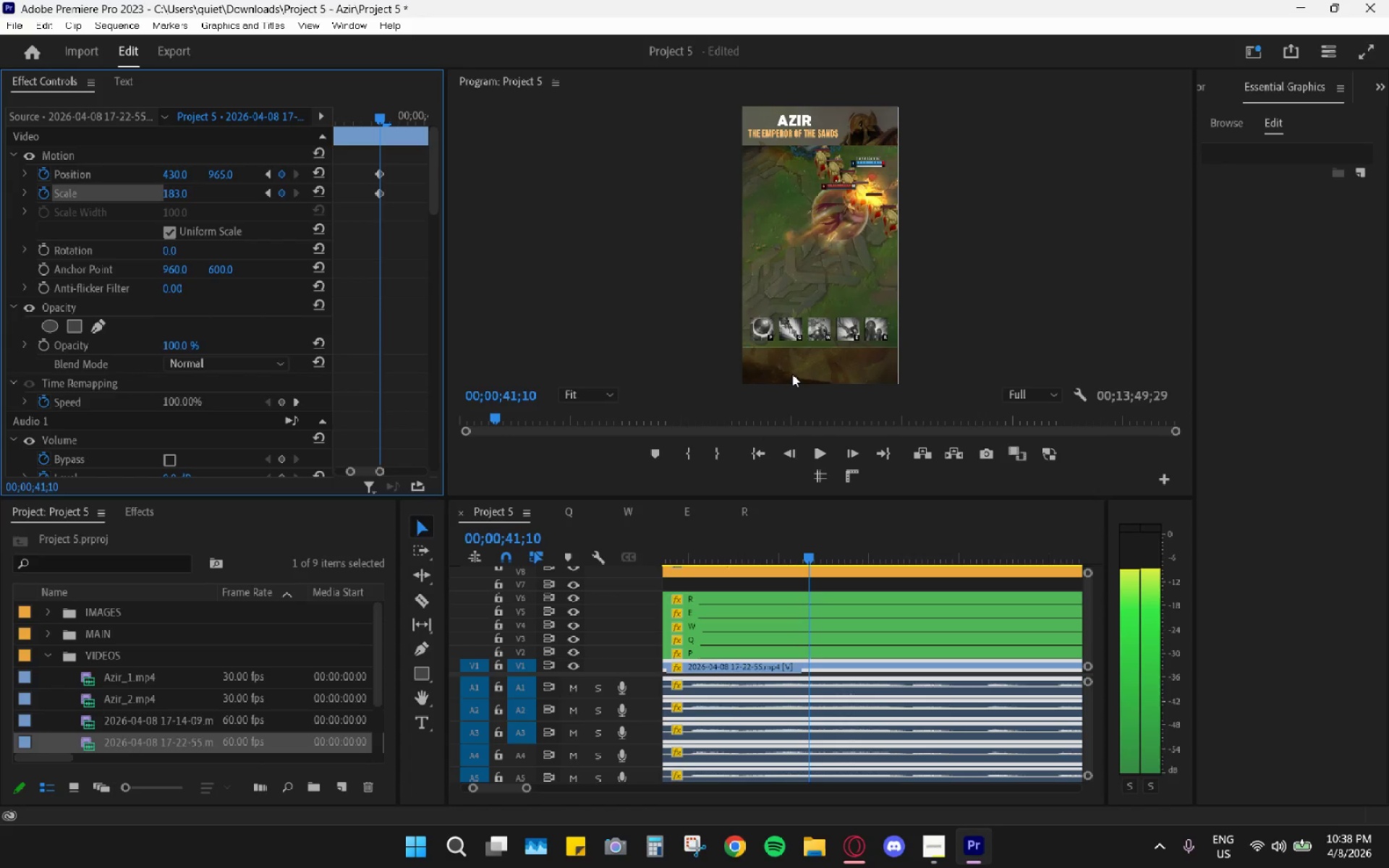 
key(ArrowRight)
 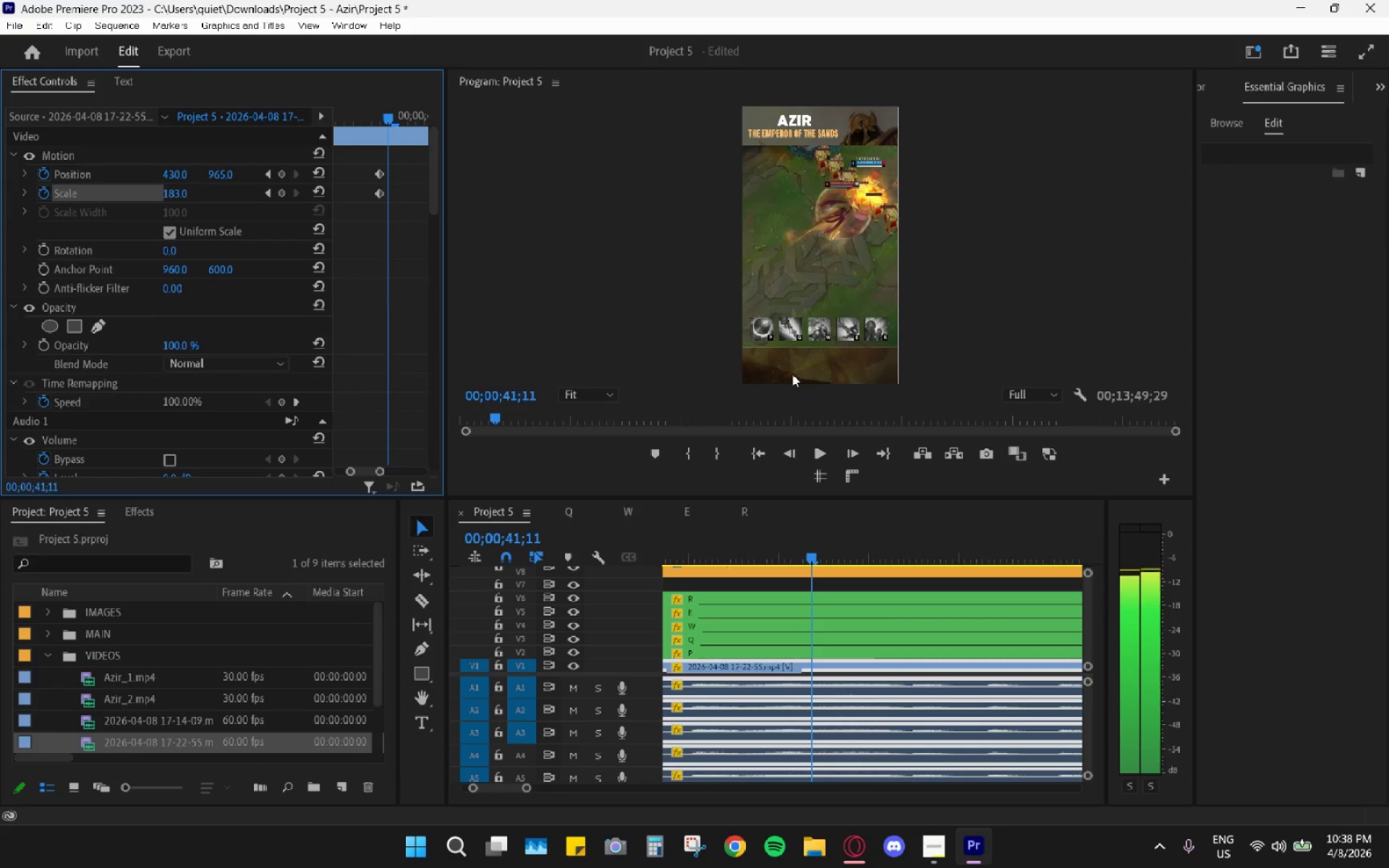 
key(ArrowRight)
 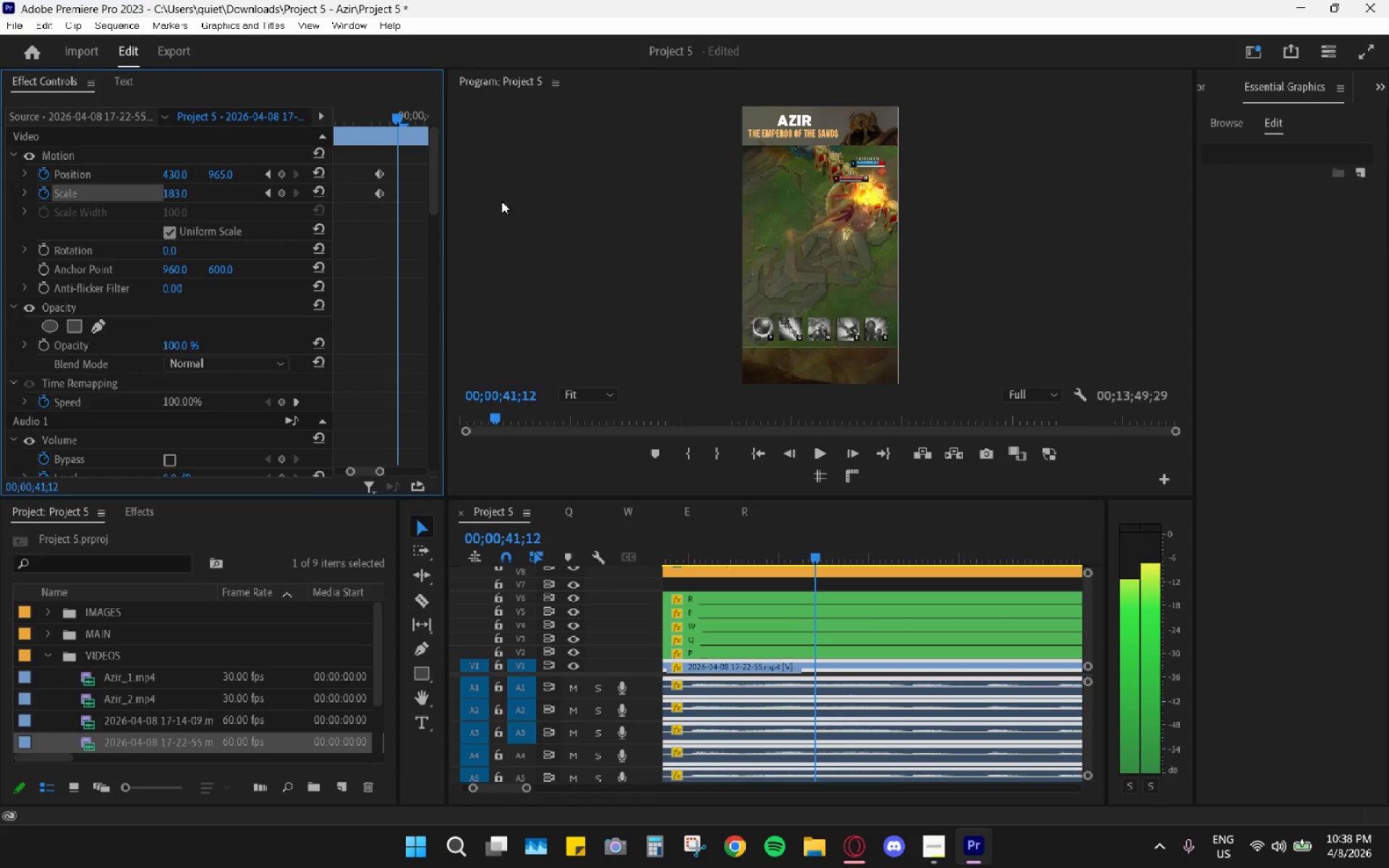 
left_click_drag(start_coordinate=[378, 172], to_coordinate=[397, 175])
 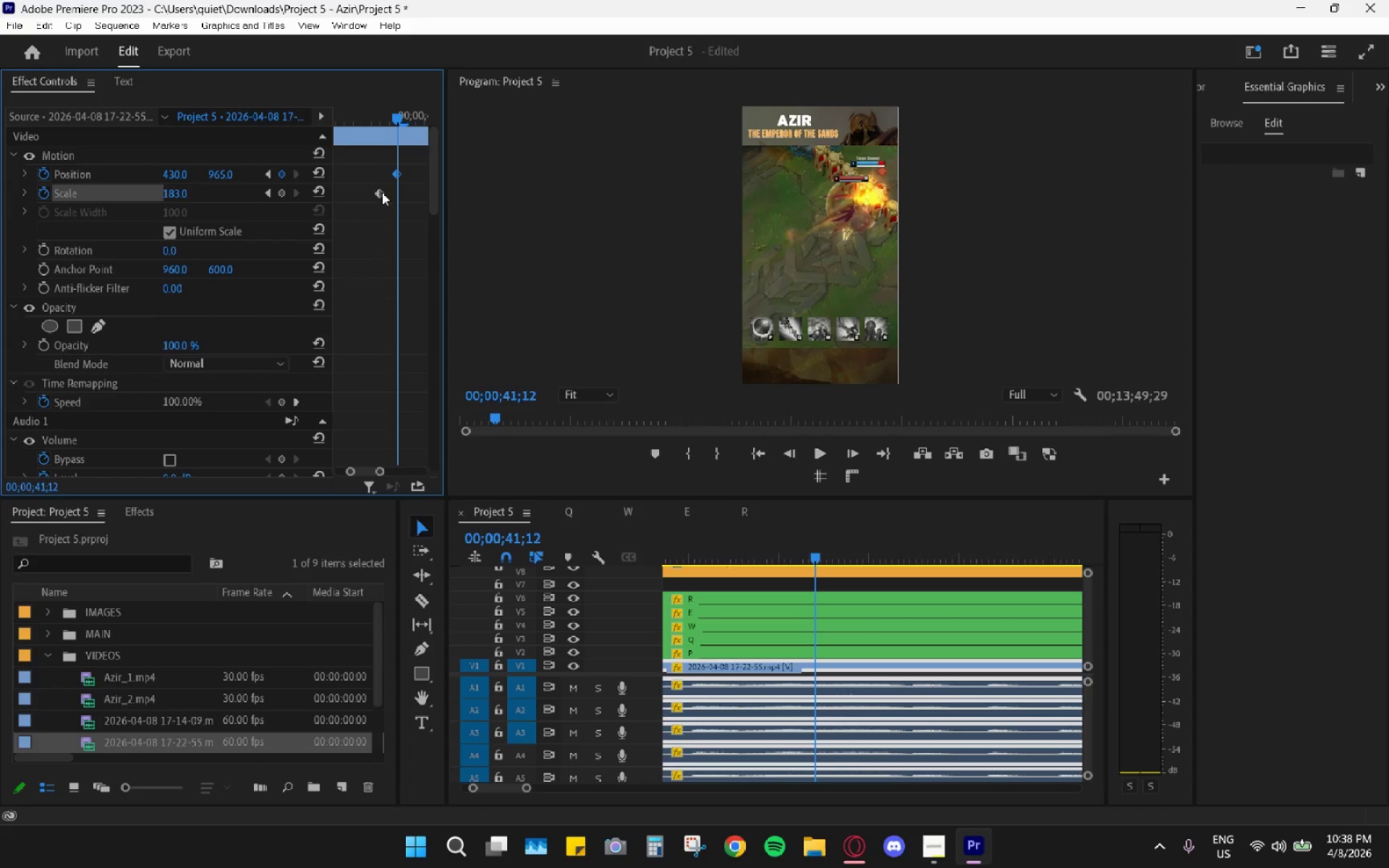 
left_click_drag(start_coordinate=[382, 192], to_coordinate=[396, 194])
 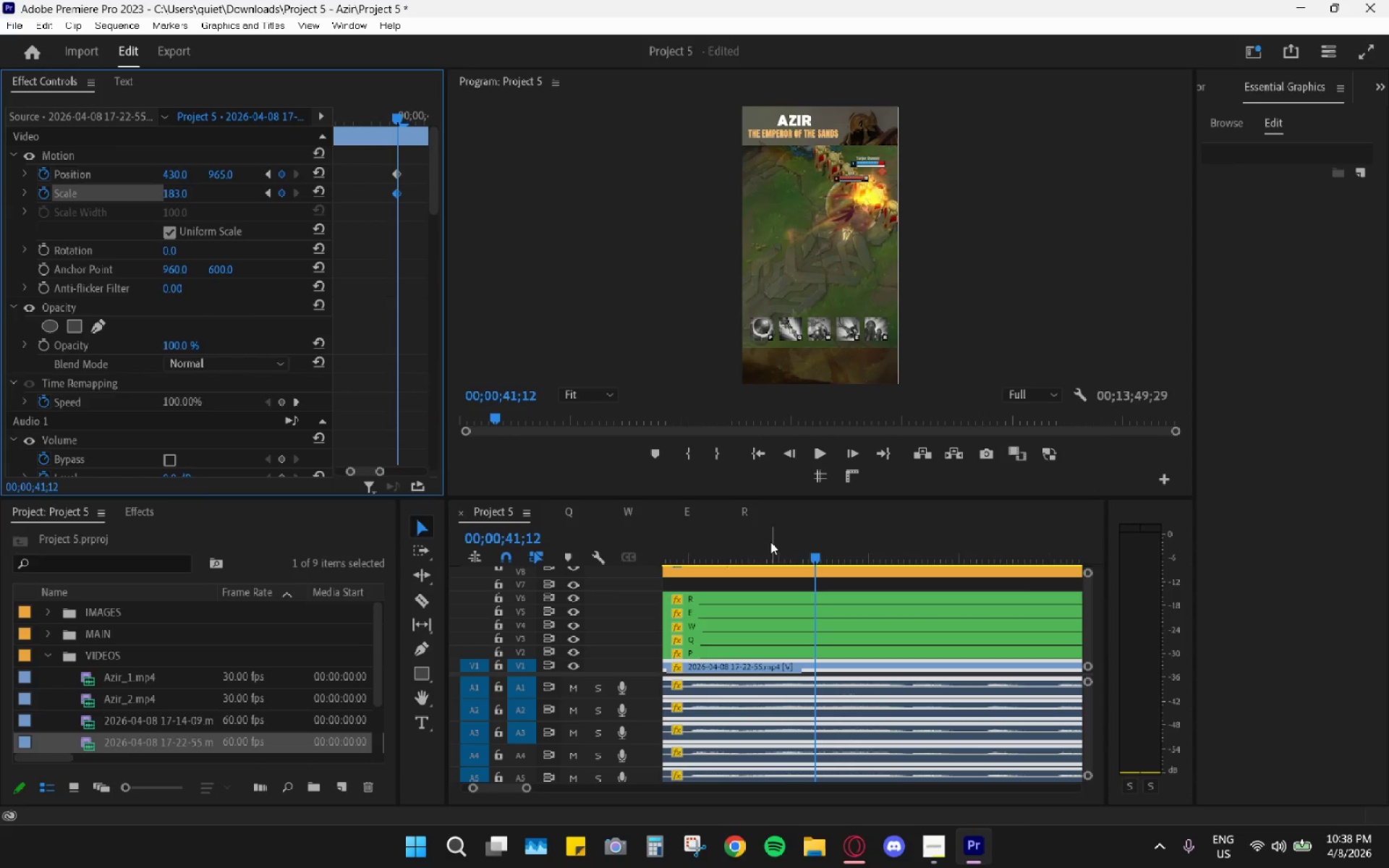 
left_click_drag(start_coordinate=[751, 545], to_coordinate=[686, 550])
 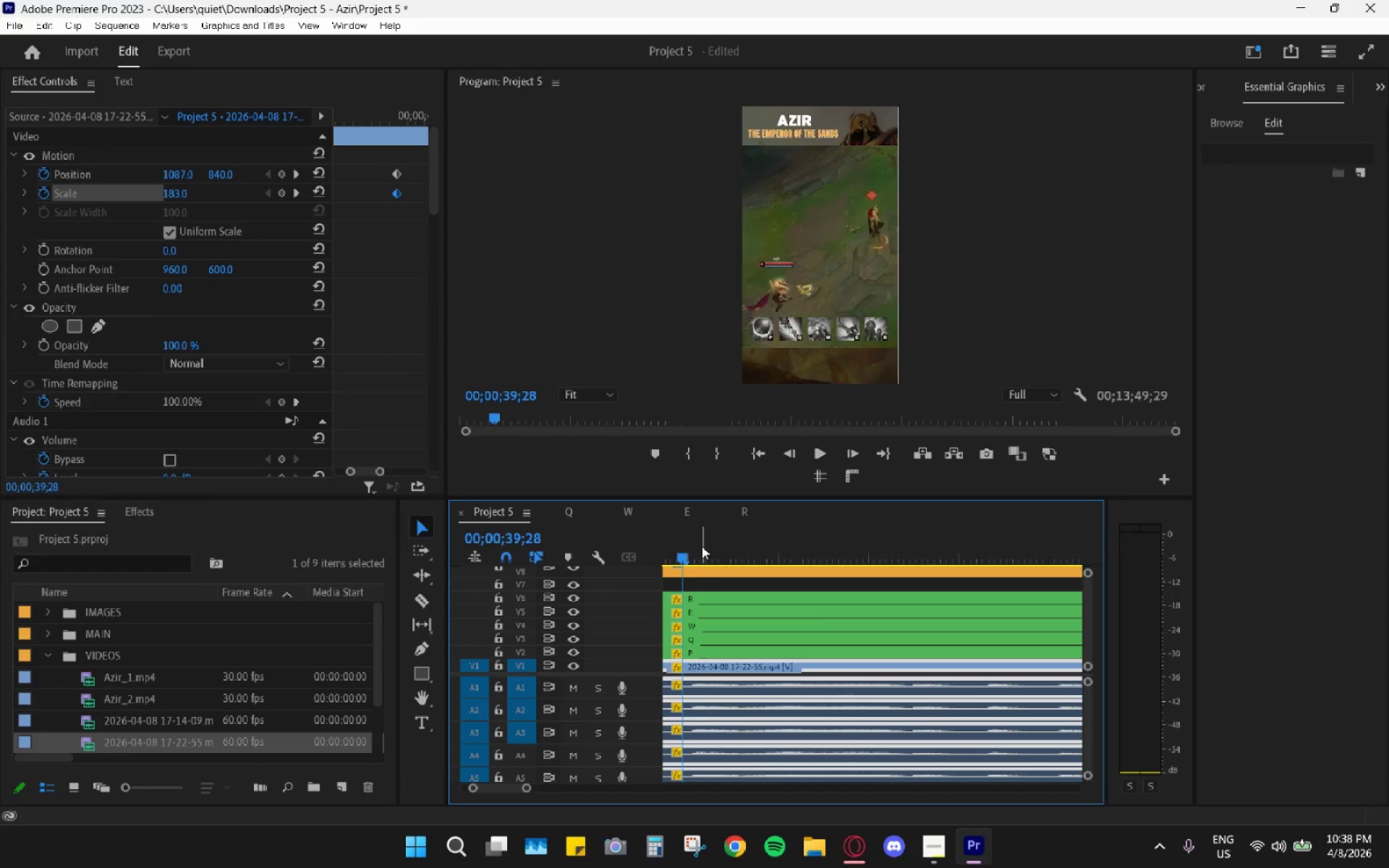 
key(Space)
 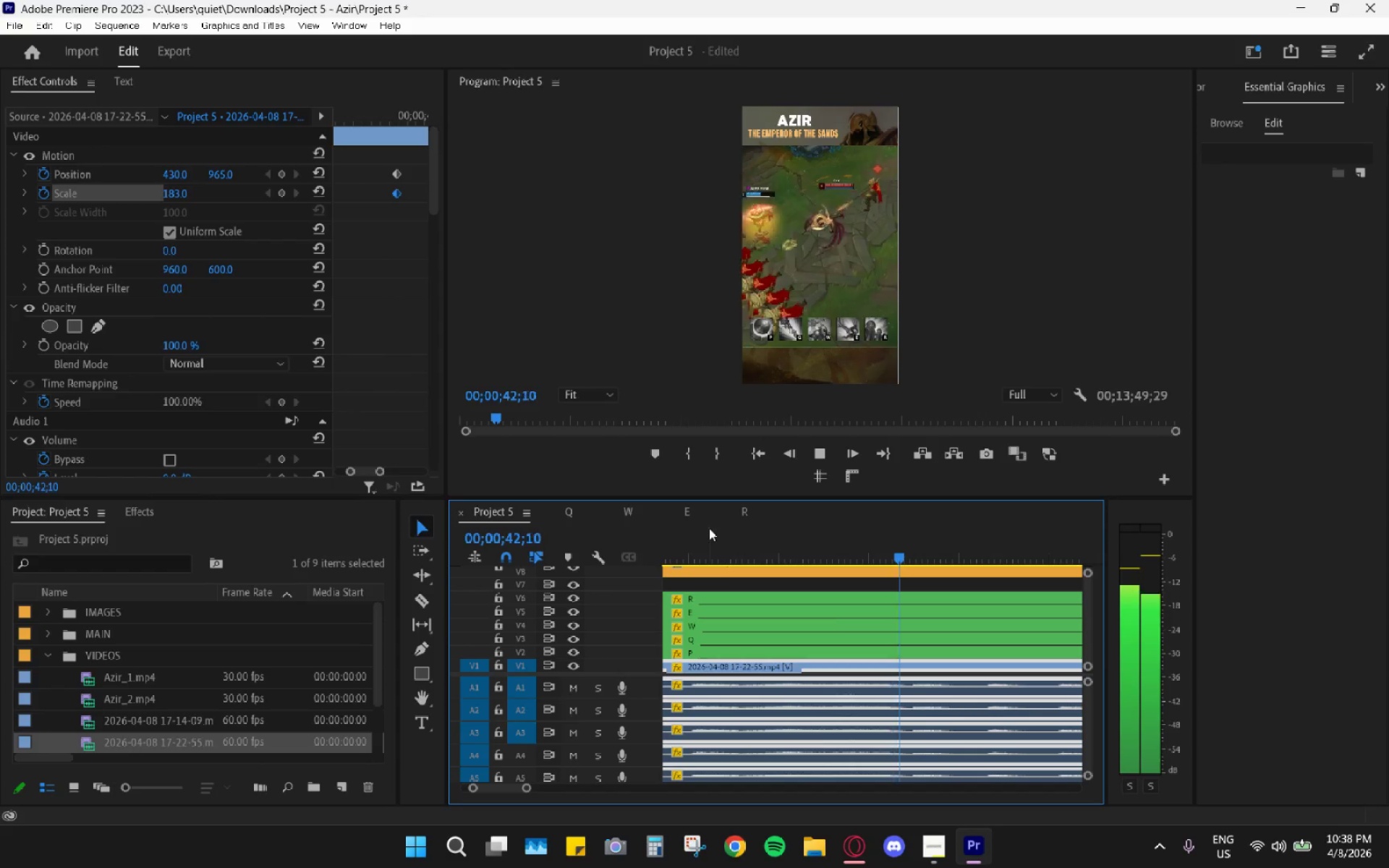 
key(Space)
 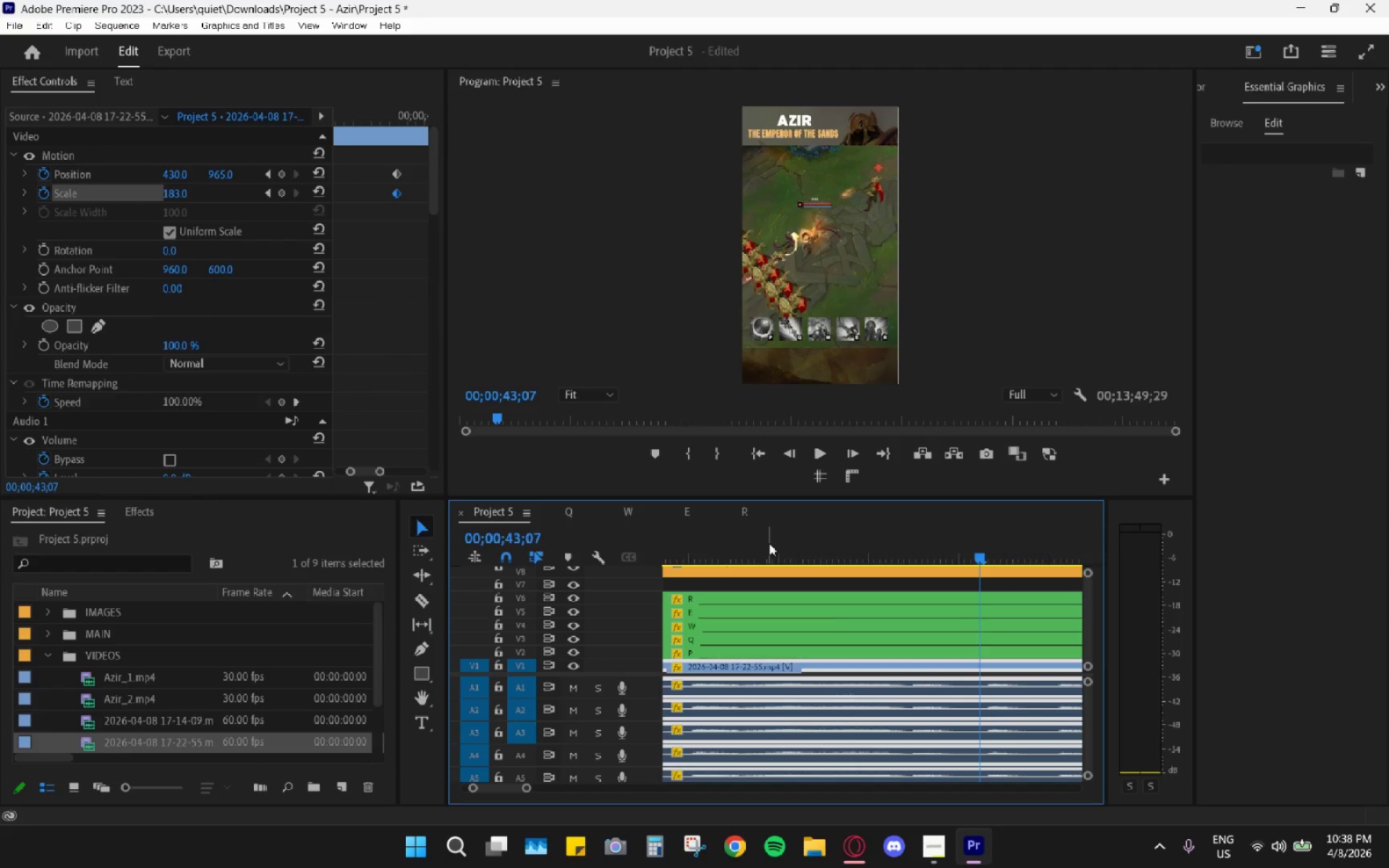 
hold_key(key=AltLeft, duration=0.47)
scroll: coordinate [769, 542], scroll_direction: down, amount: 6.0
 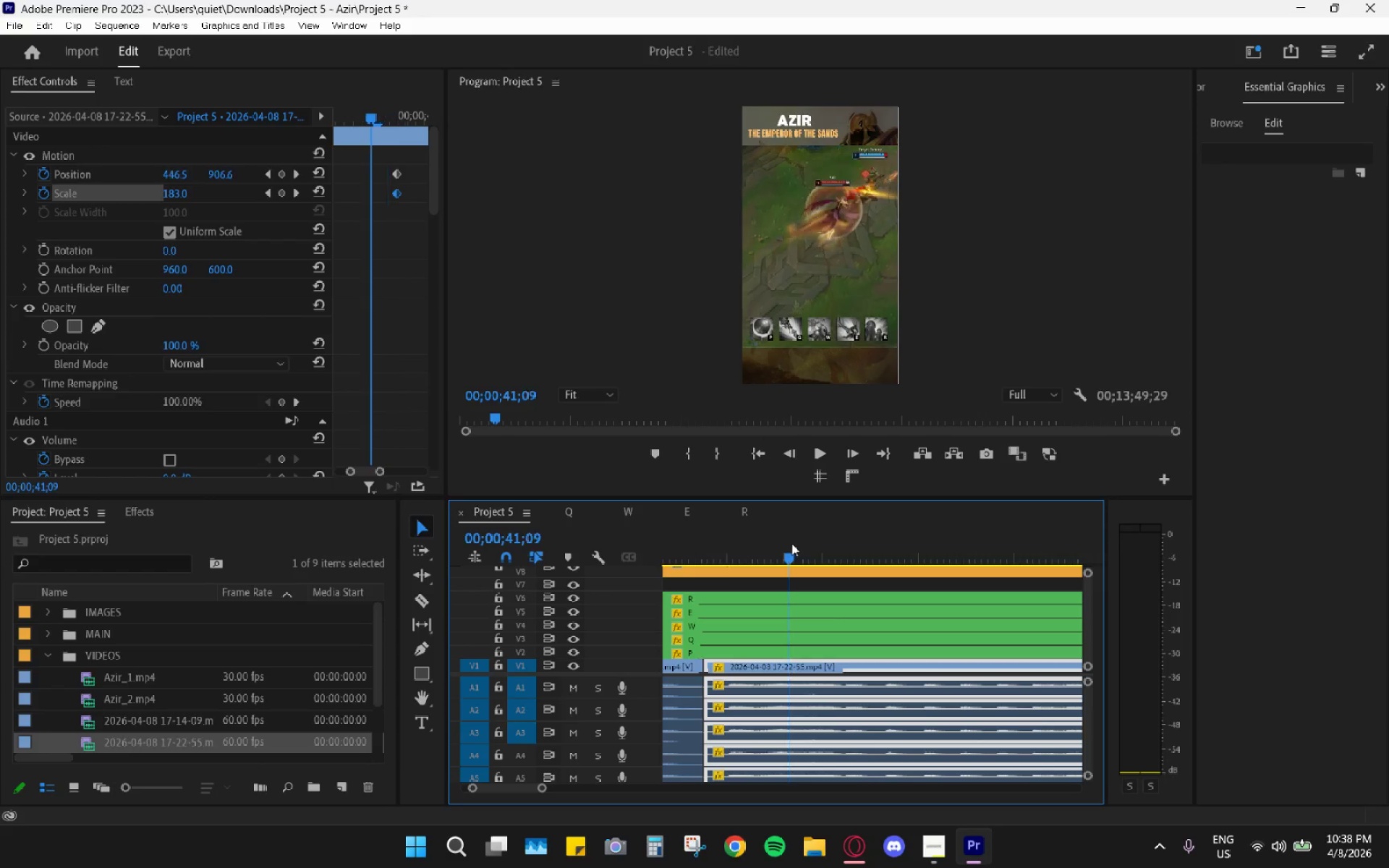 
key(Space)
 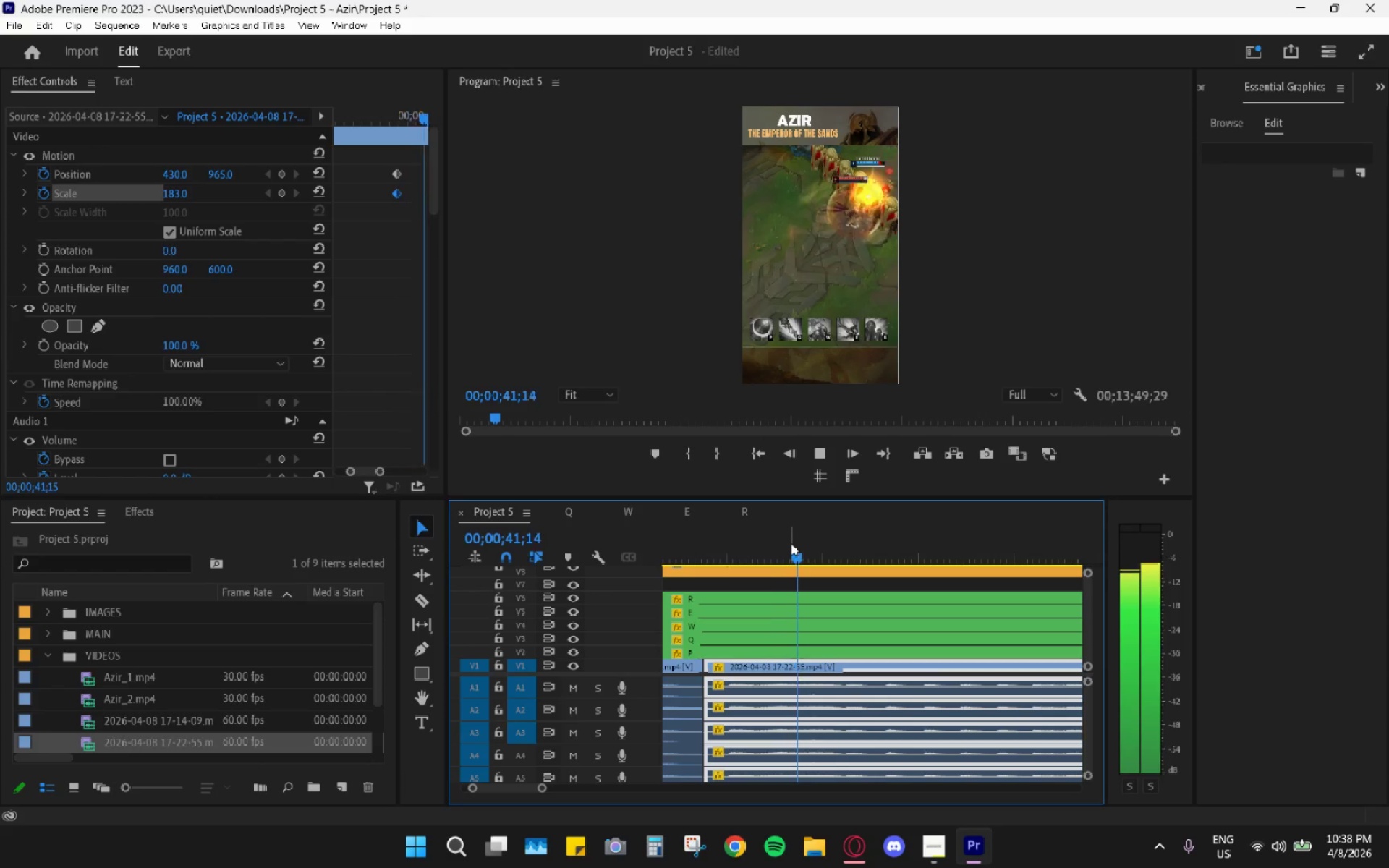 
key(Space)
 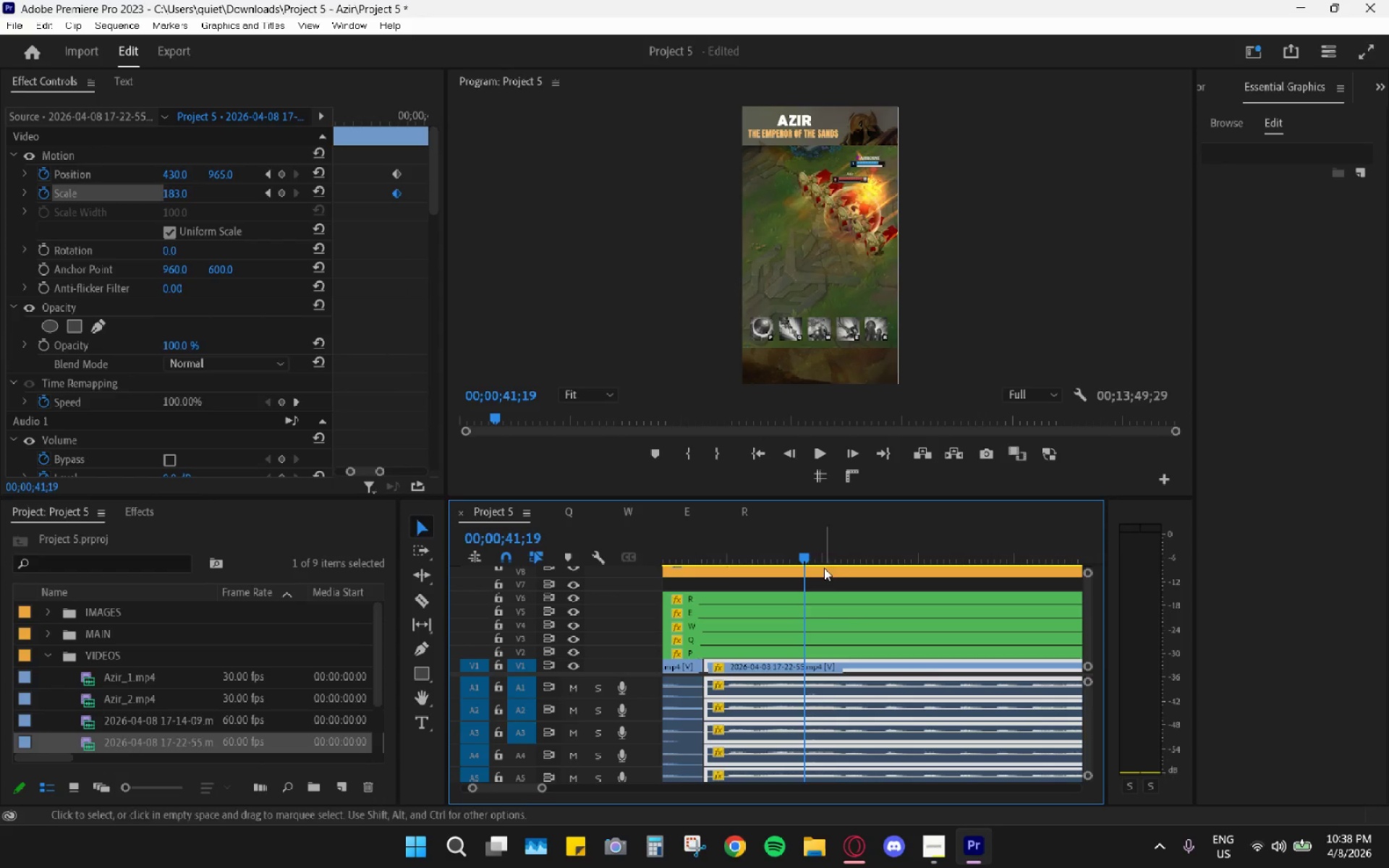 
hold_key(key=AltLeft, duration=0.31)
 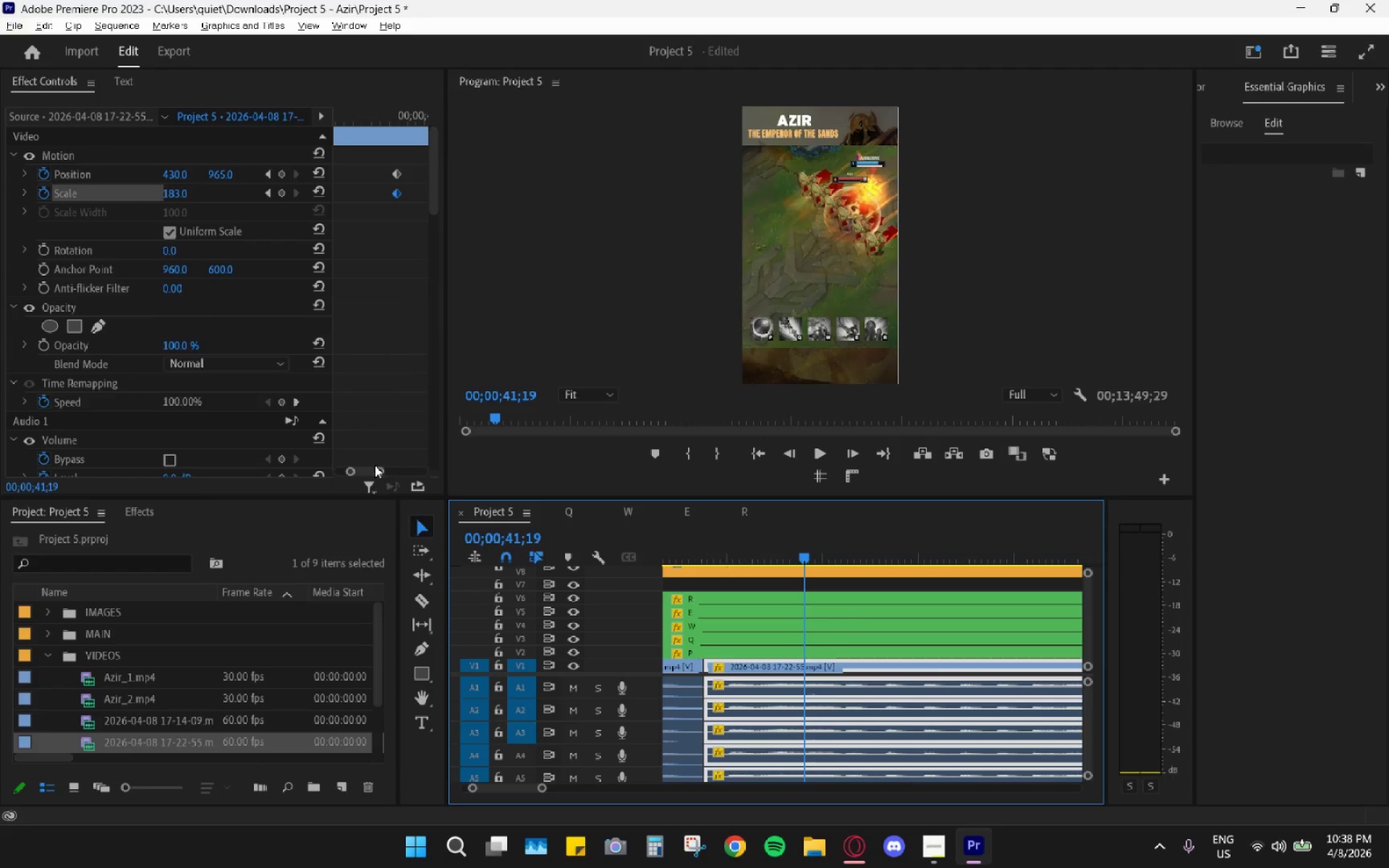 
left_click_drag(start_coordinate=[377, 473], to_coordinate=[381, 474])
 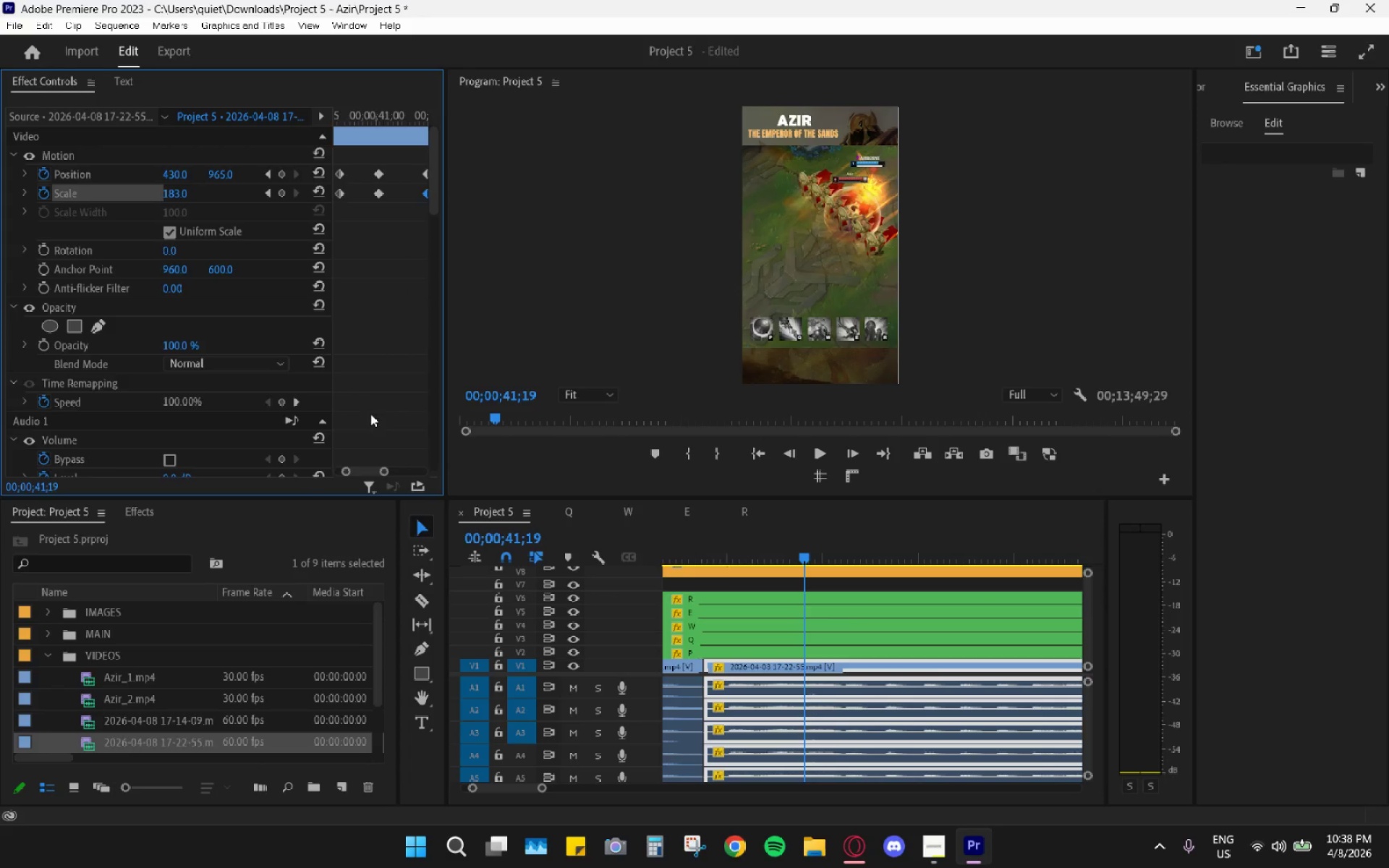 
left_click_drag(start_coordinate=[365, 468], to_coordinate=[381, 472])
 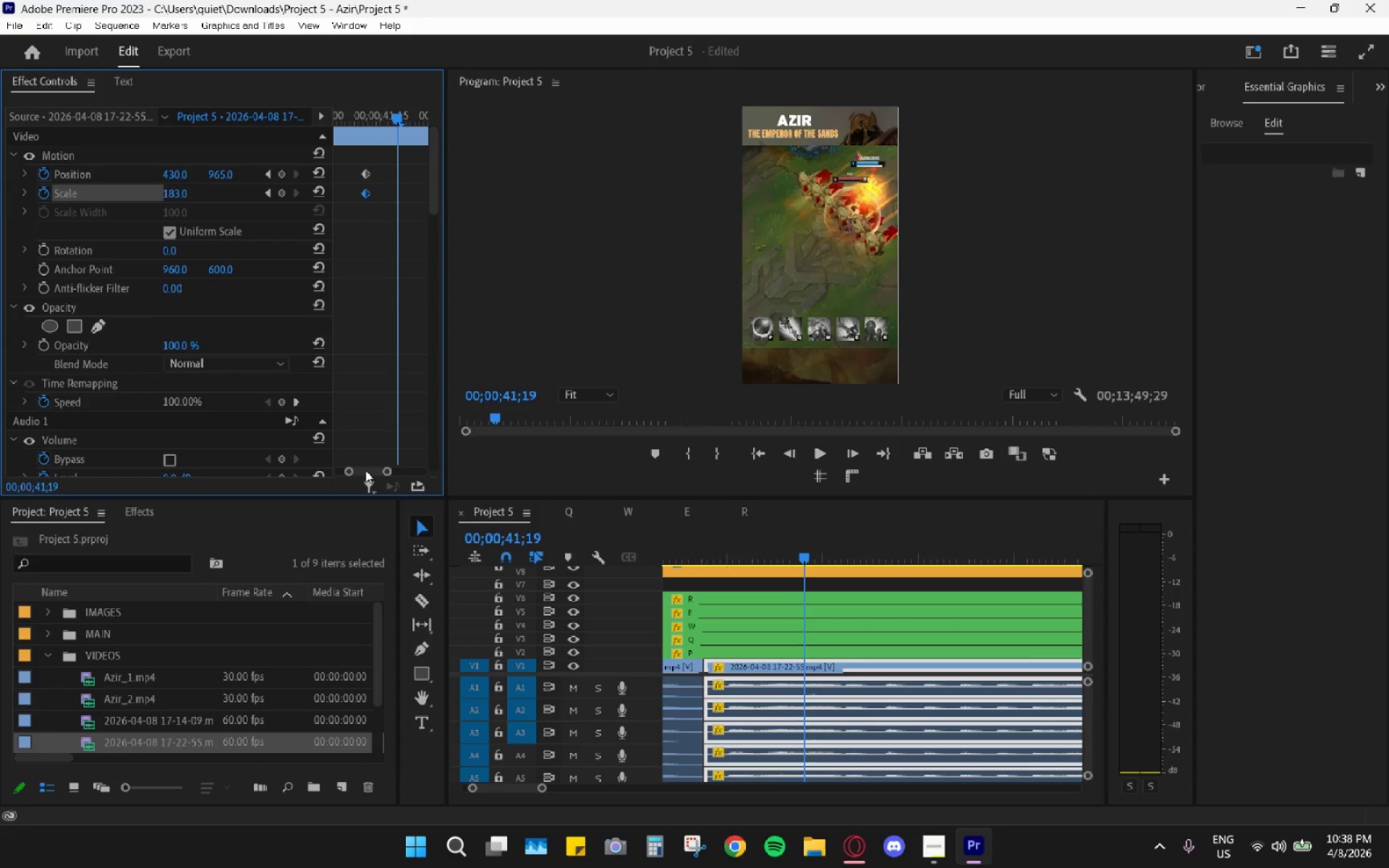 
scroll: coordinate [370, 411], scroll_direction: up, amount: 3.0
 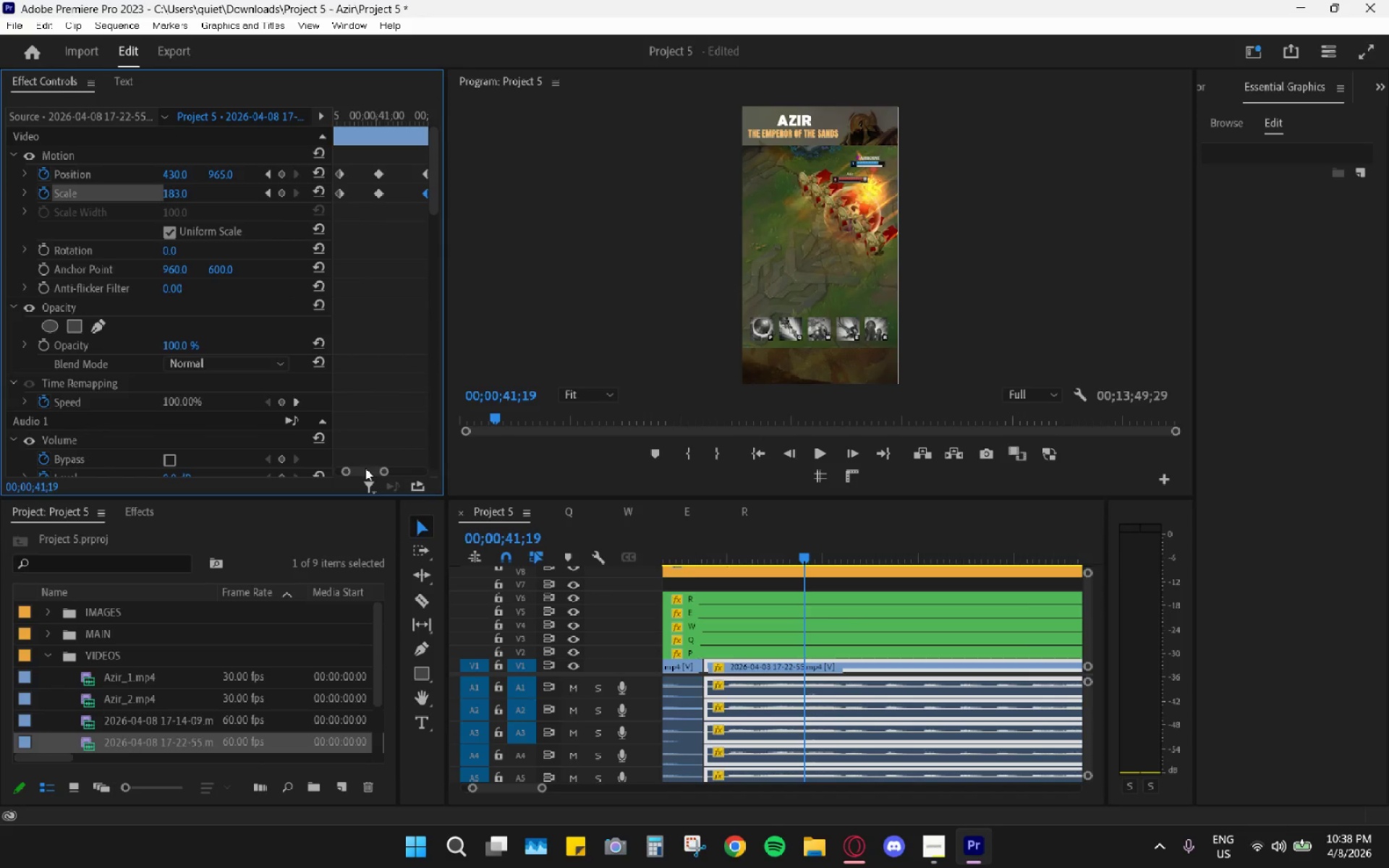 
key(ArrowLeft)
 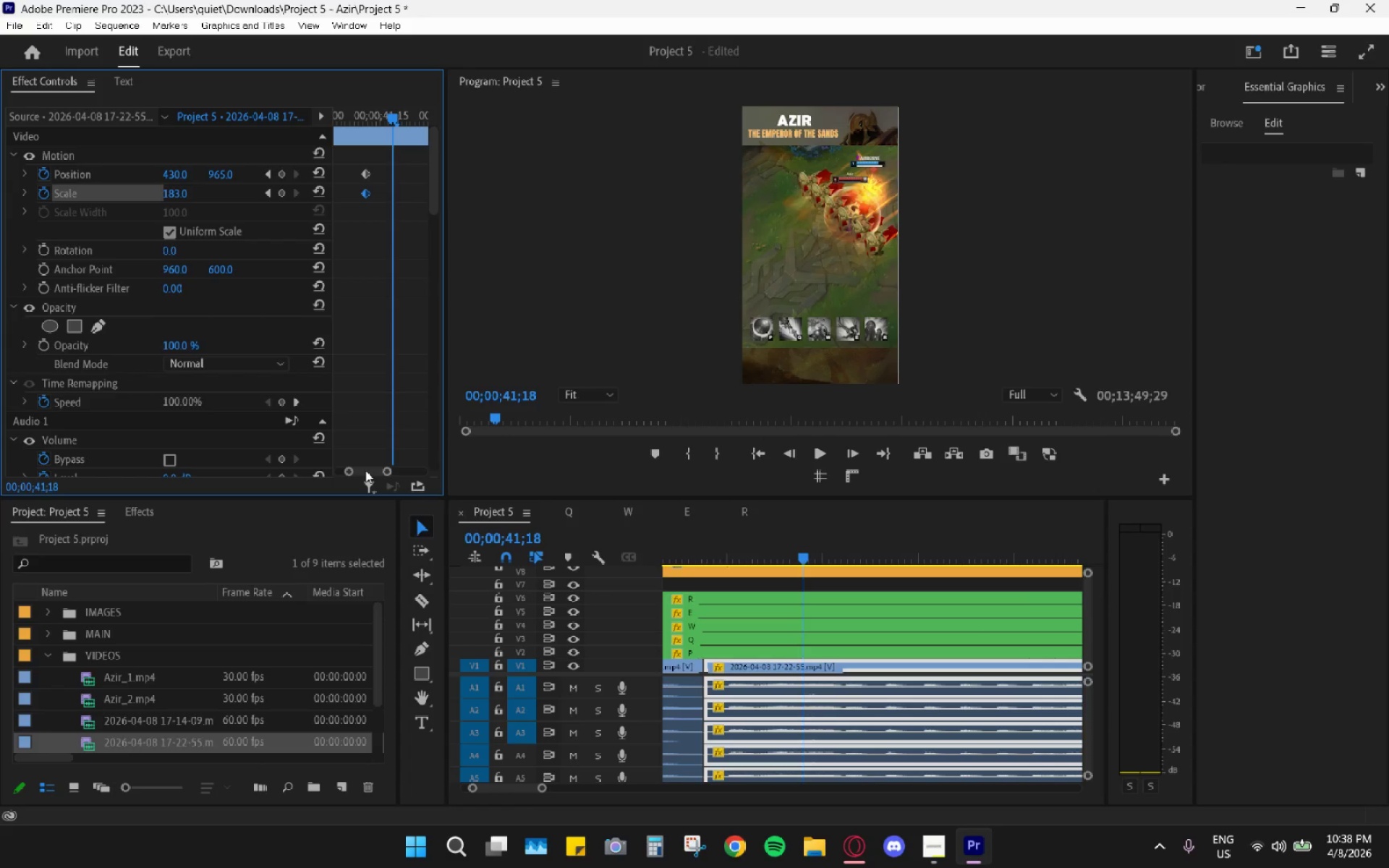 
key(ArrowLeft)
 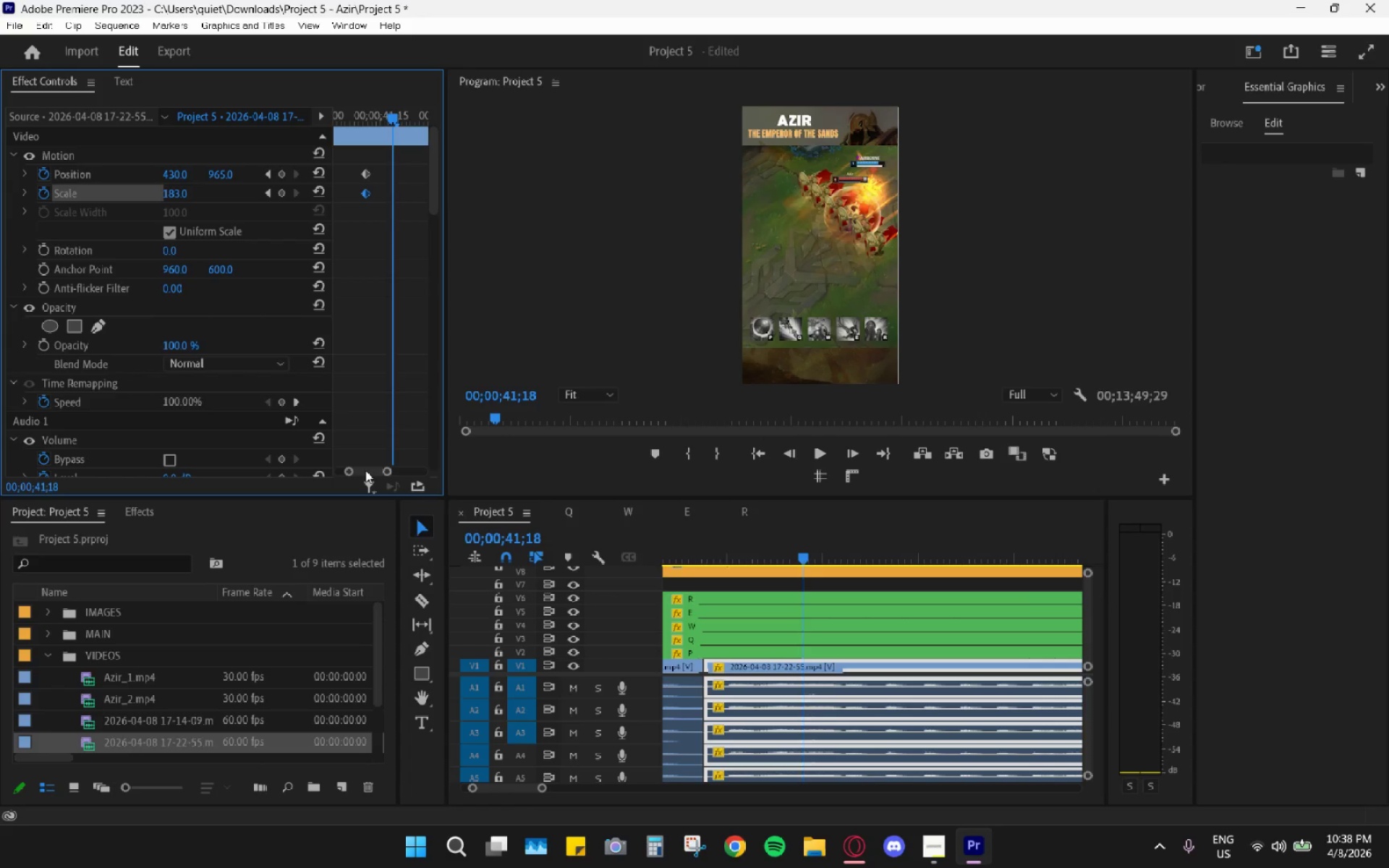 
key(ArrowLeft)
 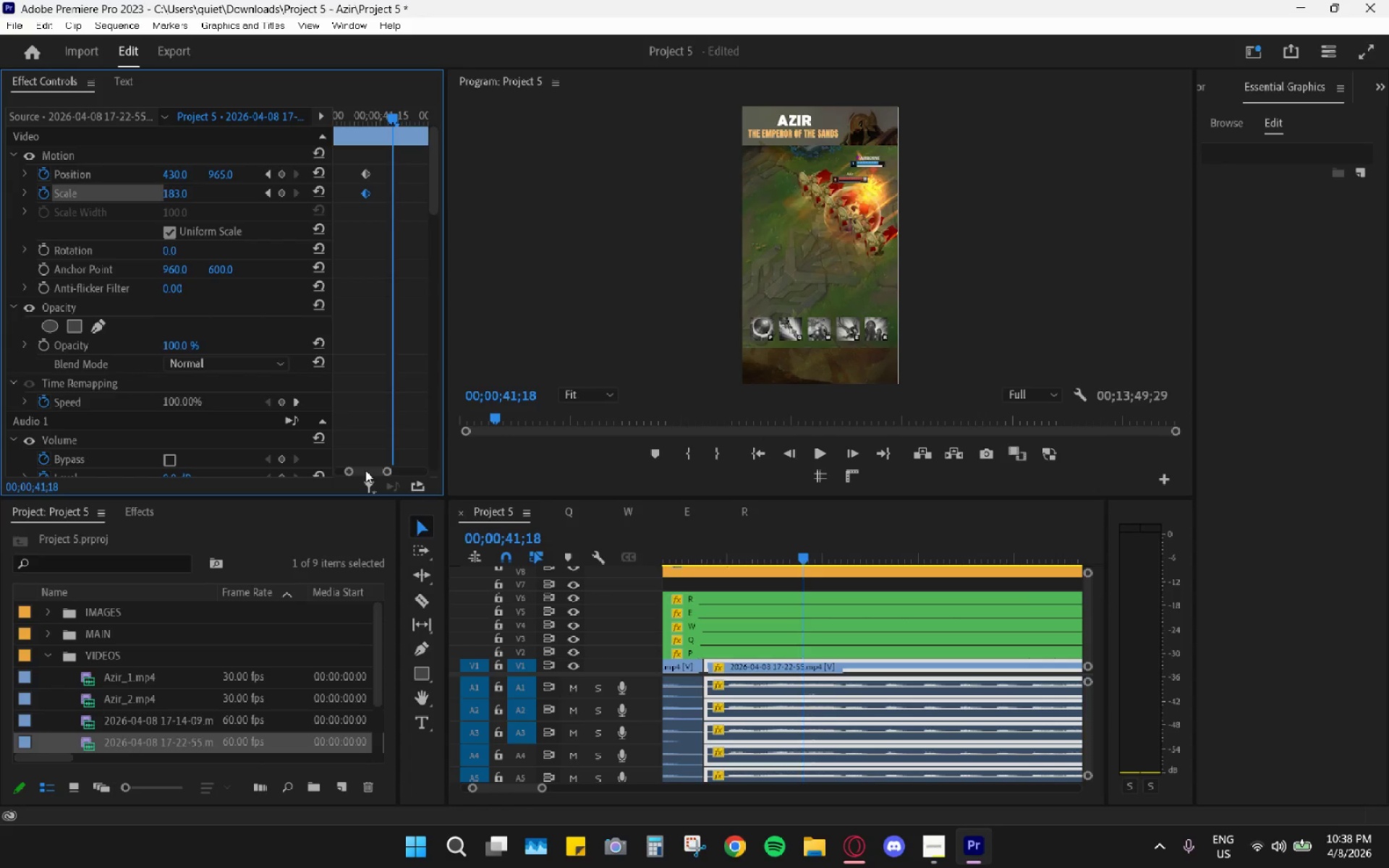 
key(ArrowLeft)
 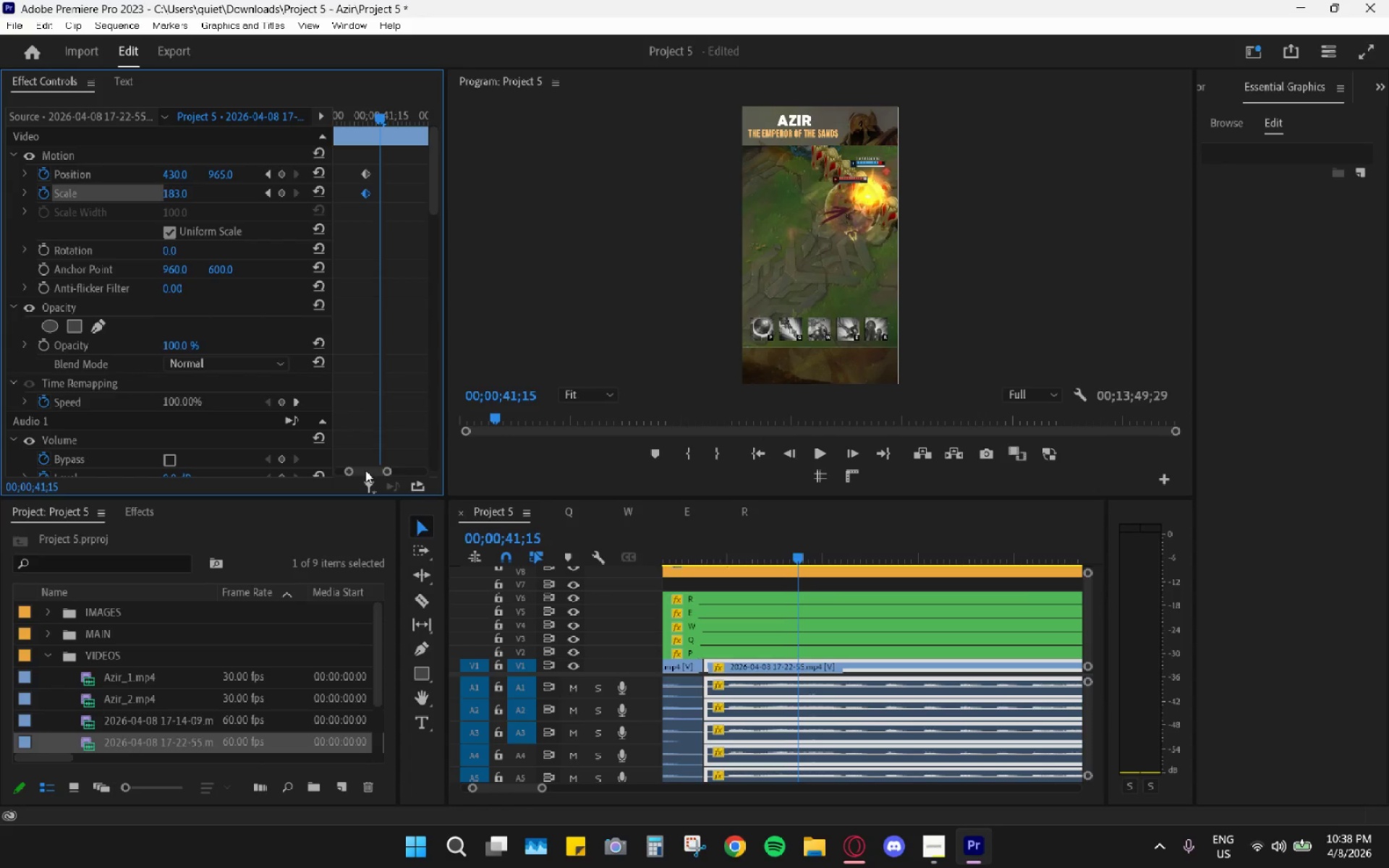 
key(ArrowLeft)
 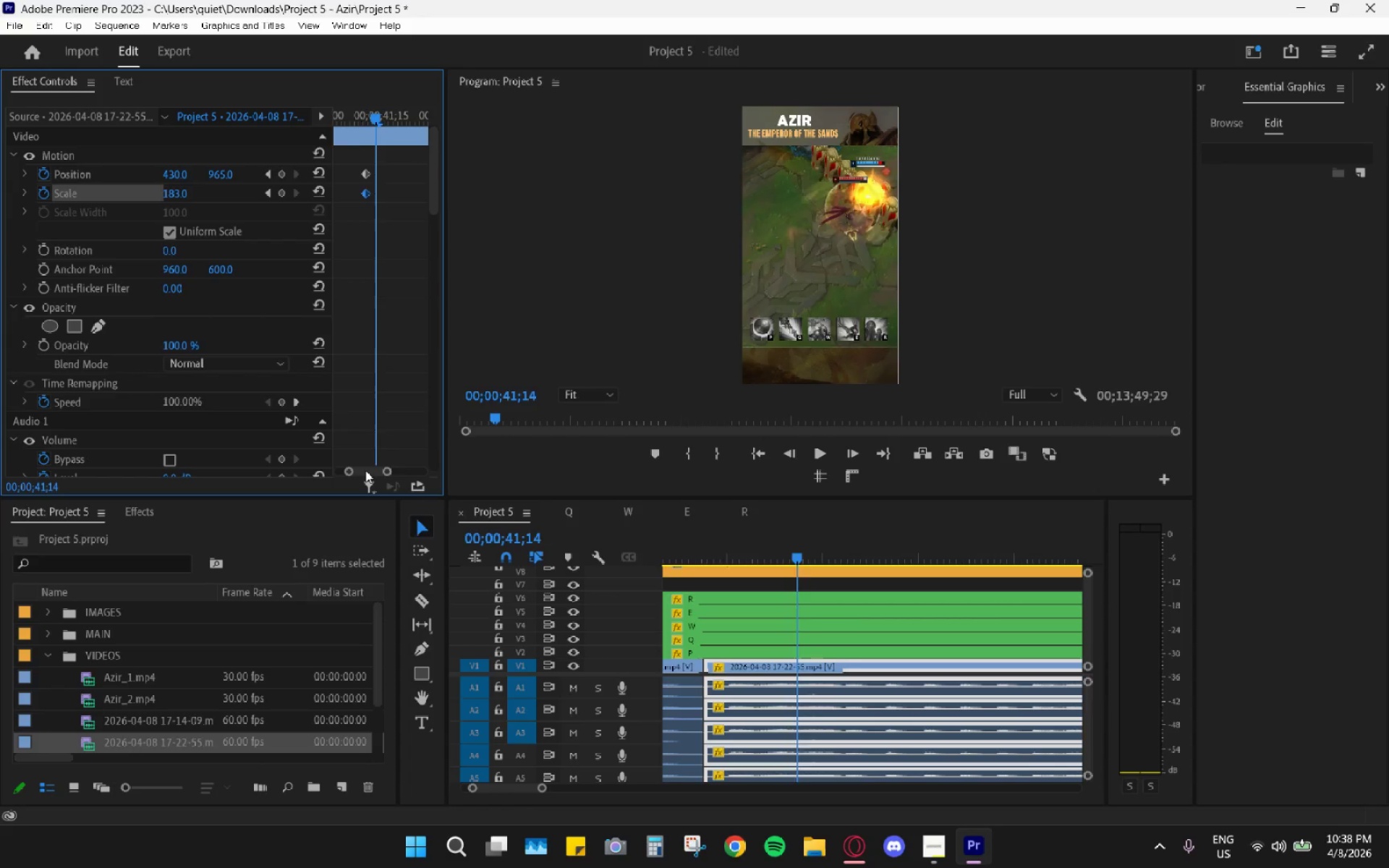 
key(ArrowLeft)
 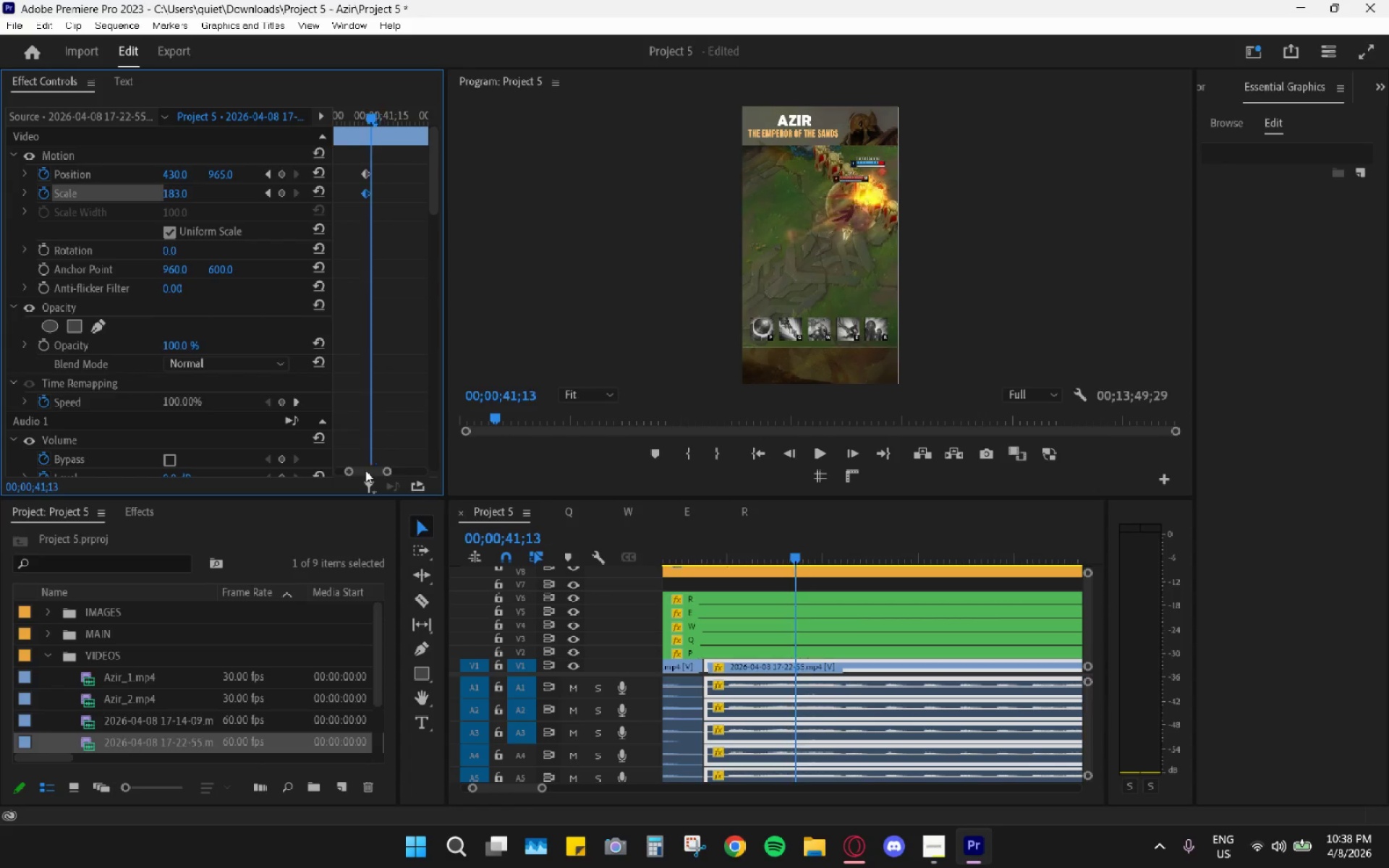 
key(ArrowLeft)
 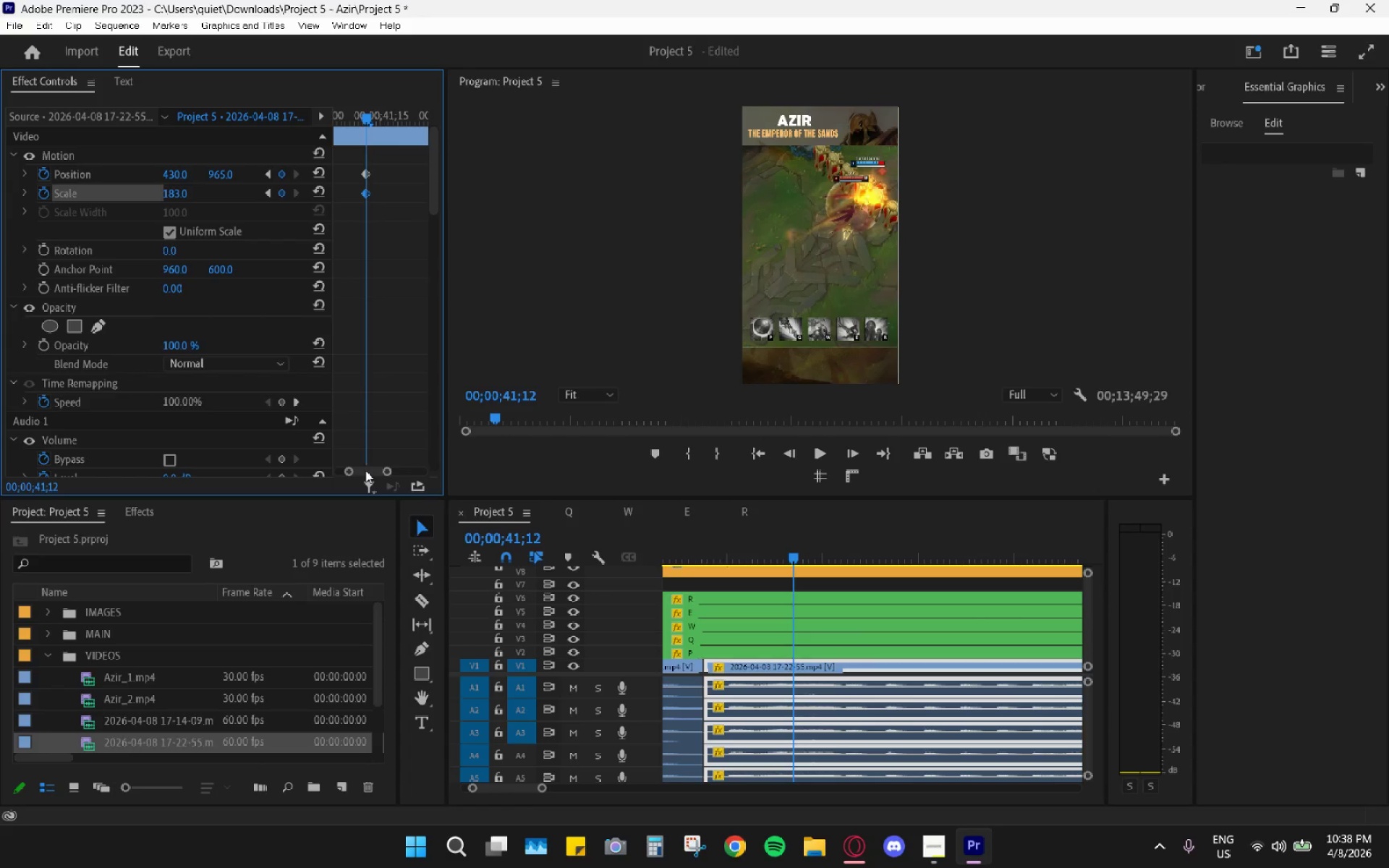 
key(ArrowRight)
 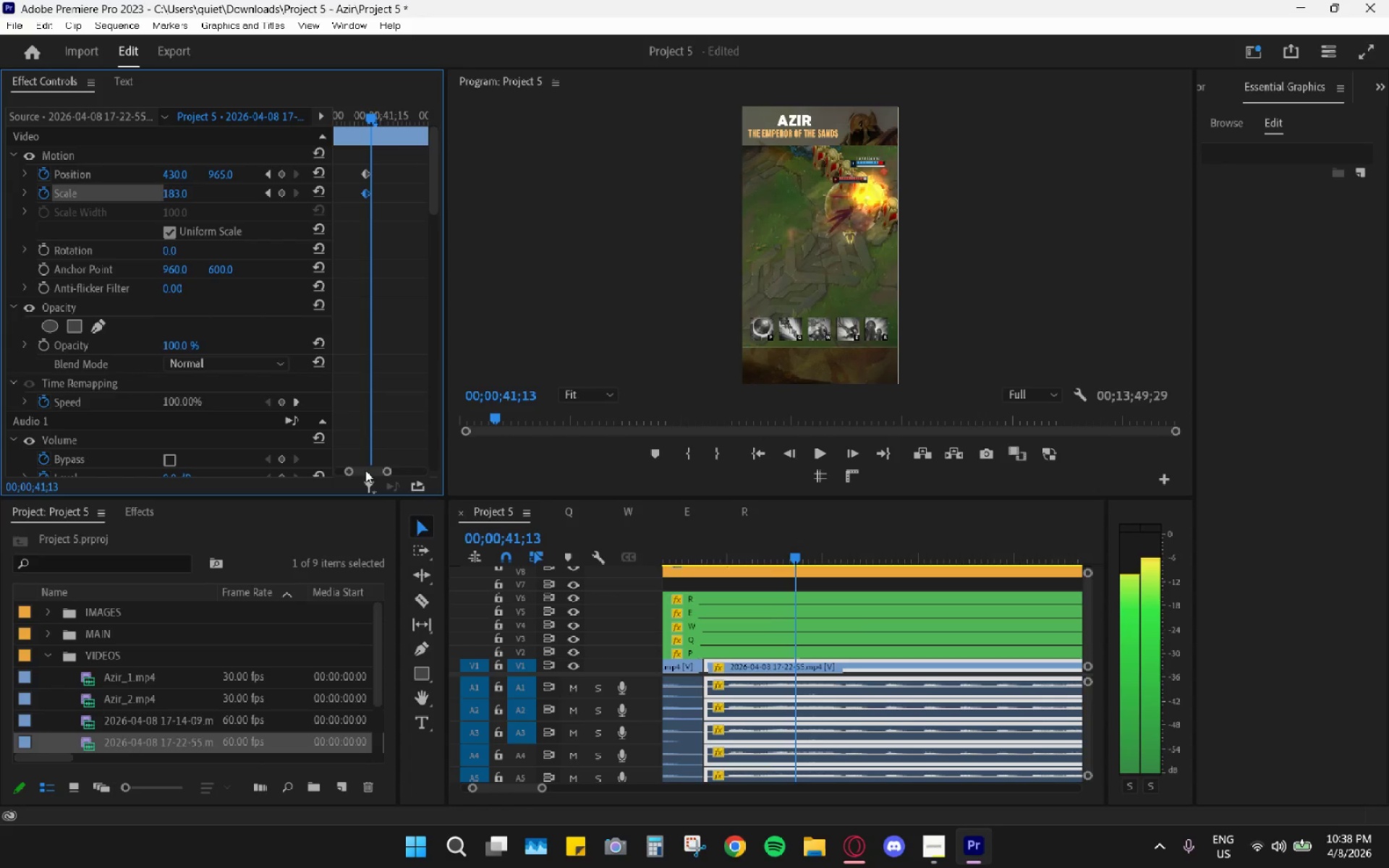 
key(ArrowRight)
 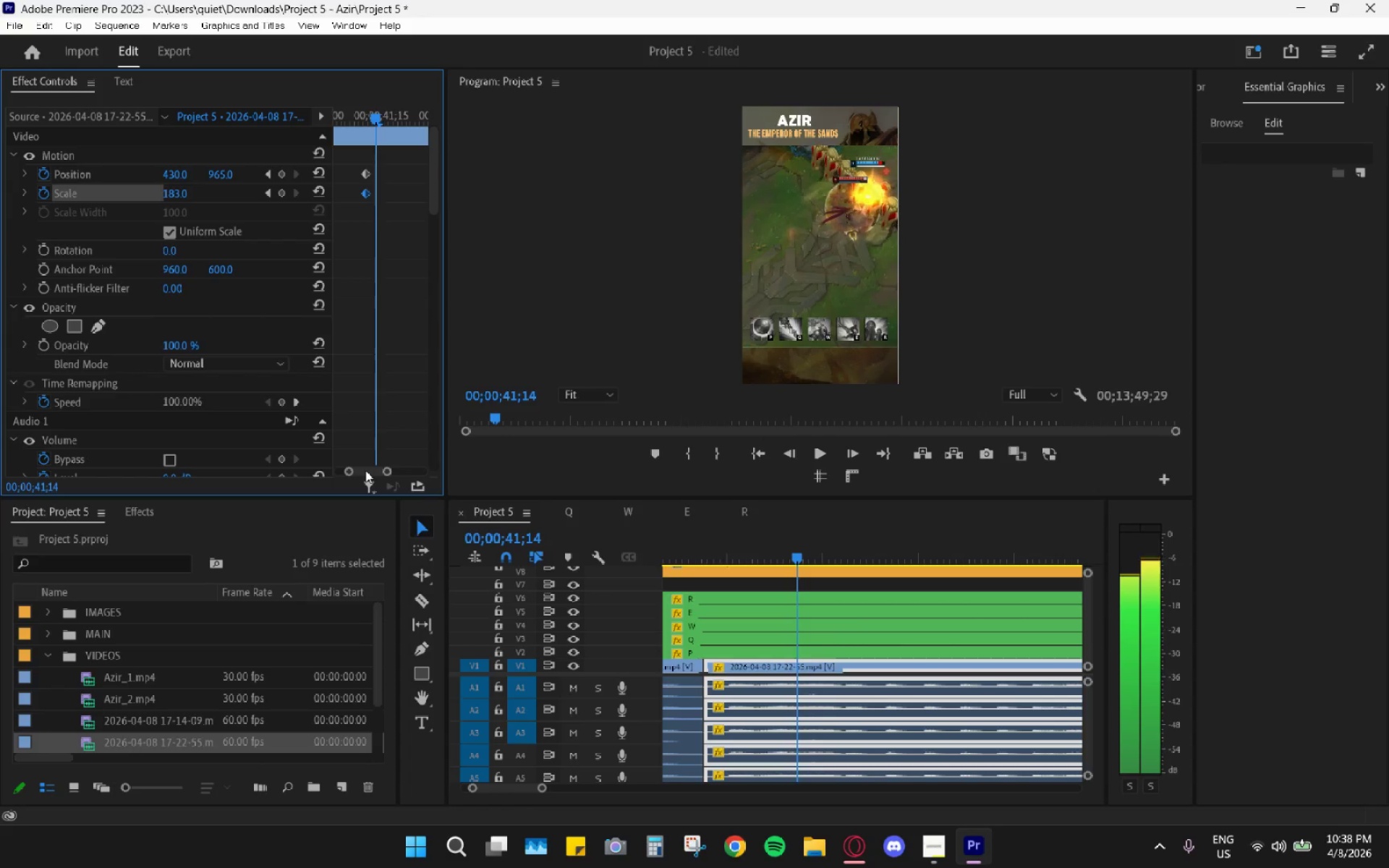 
key(ArrowRight)
 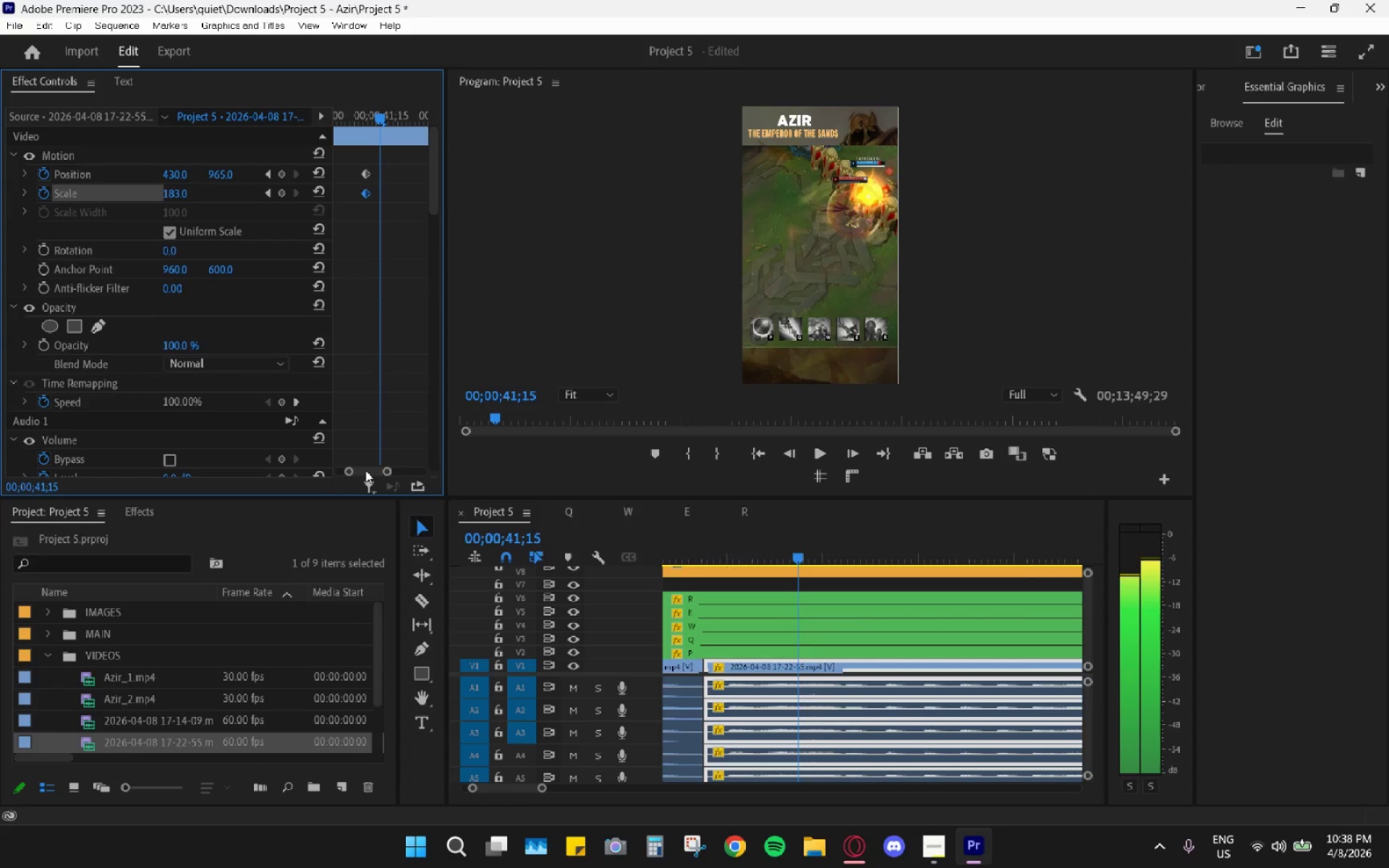 
key(ArrowRight)
 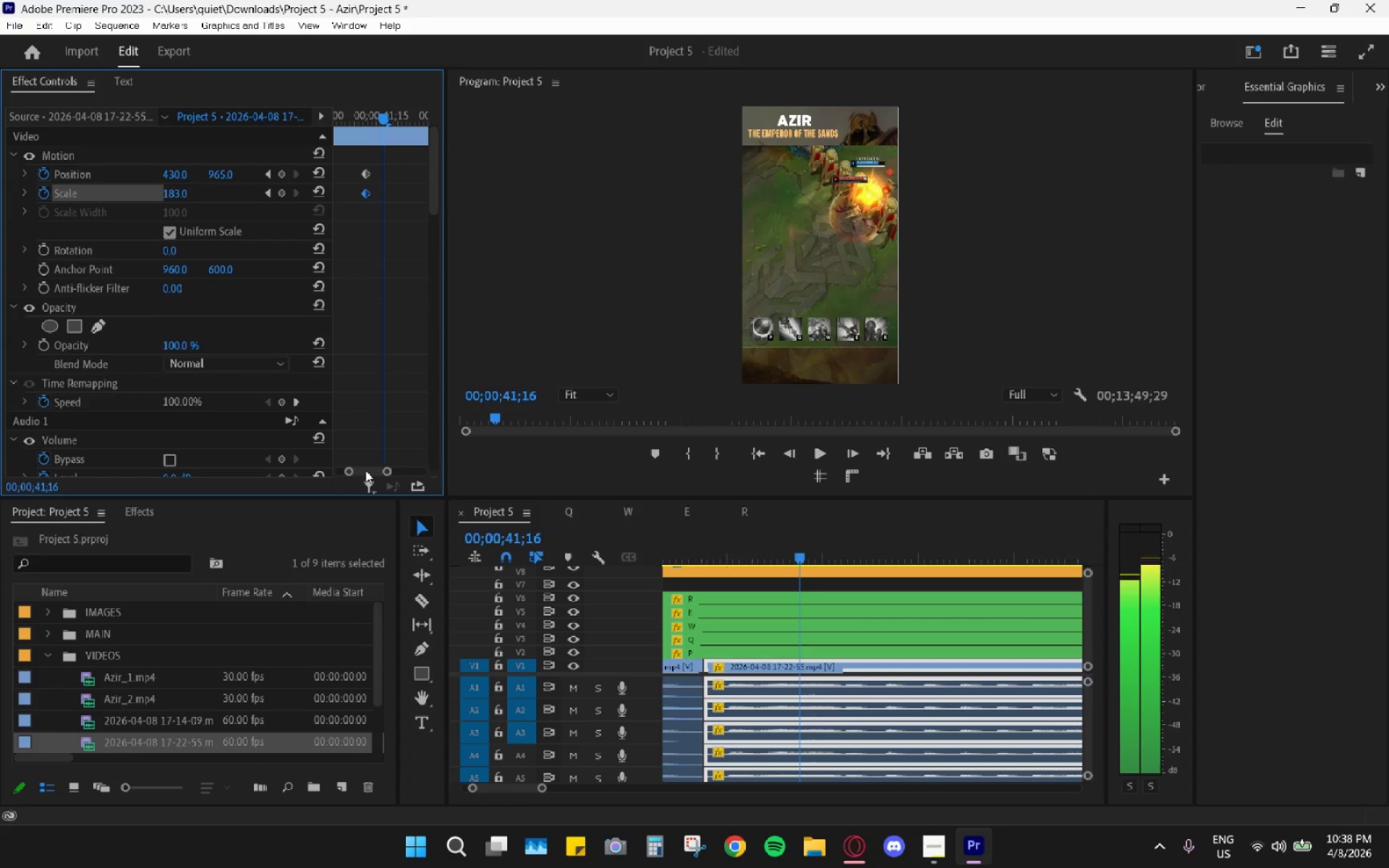 
key(ArrowRight)
 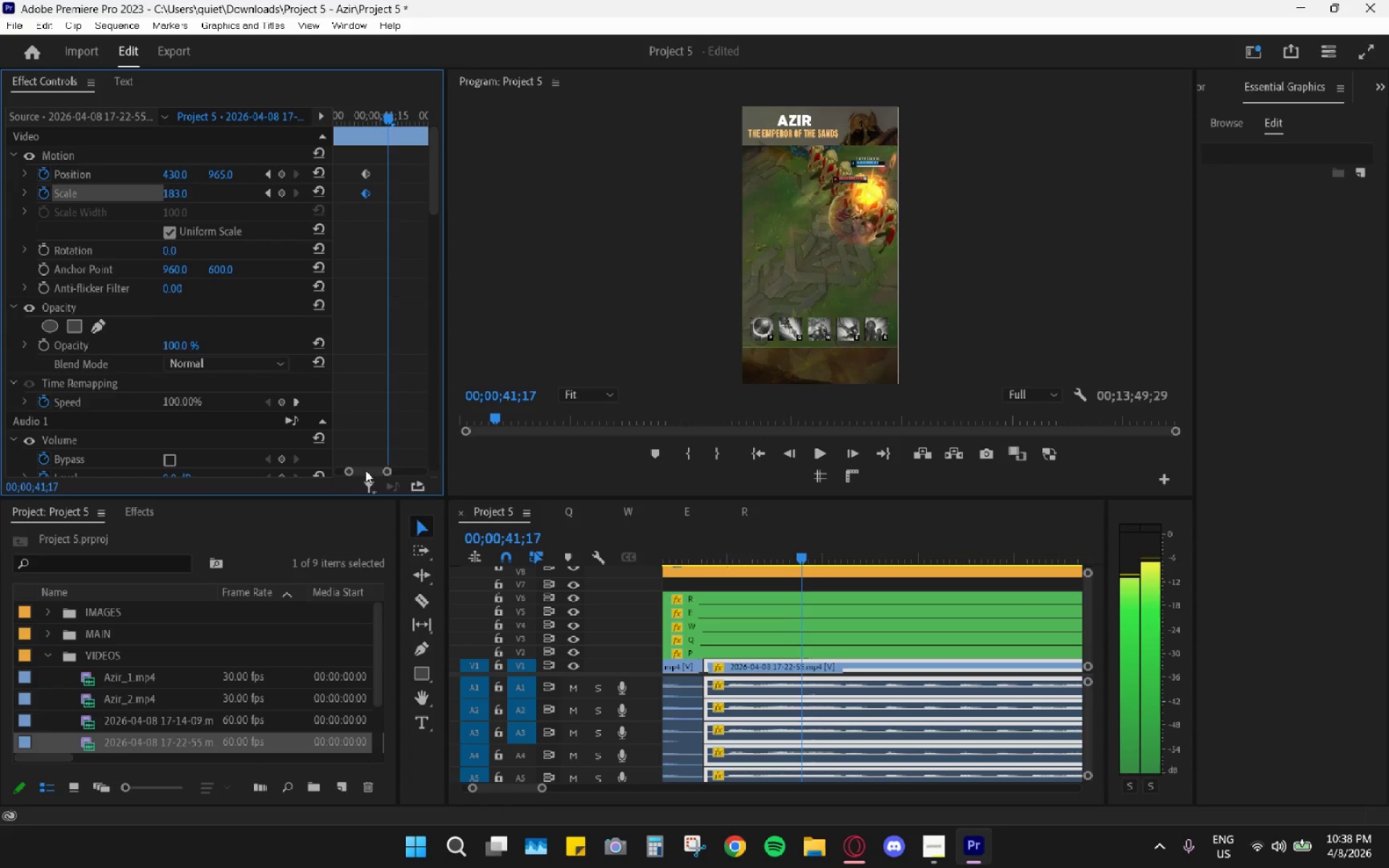 
key(ArrowRight)
 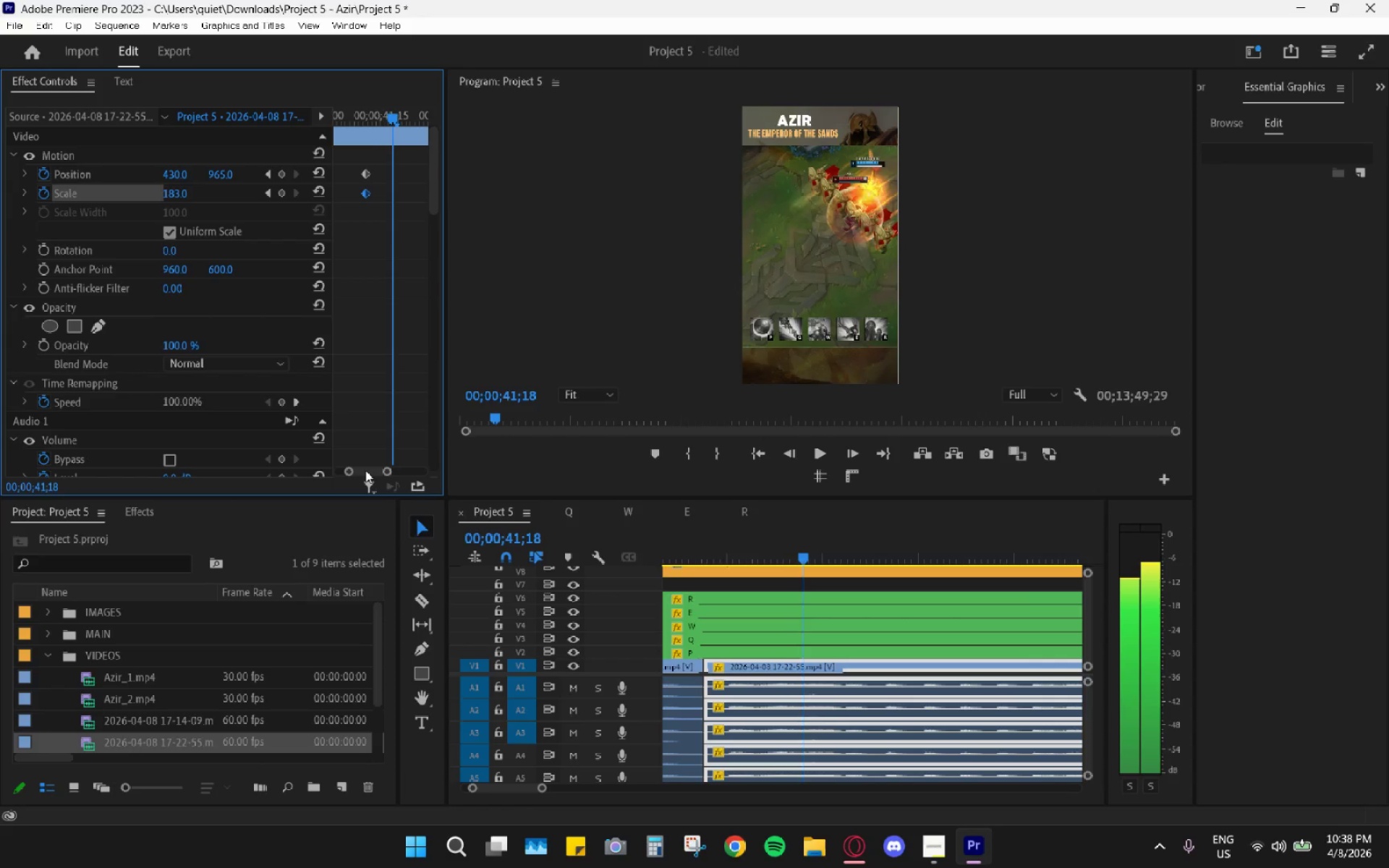 
key(ArrowRight)
 